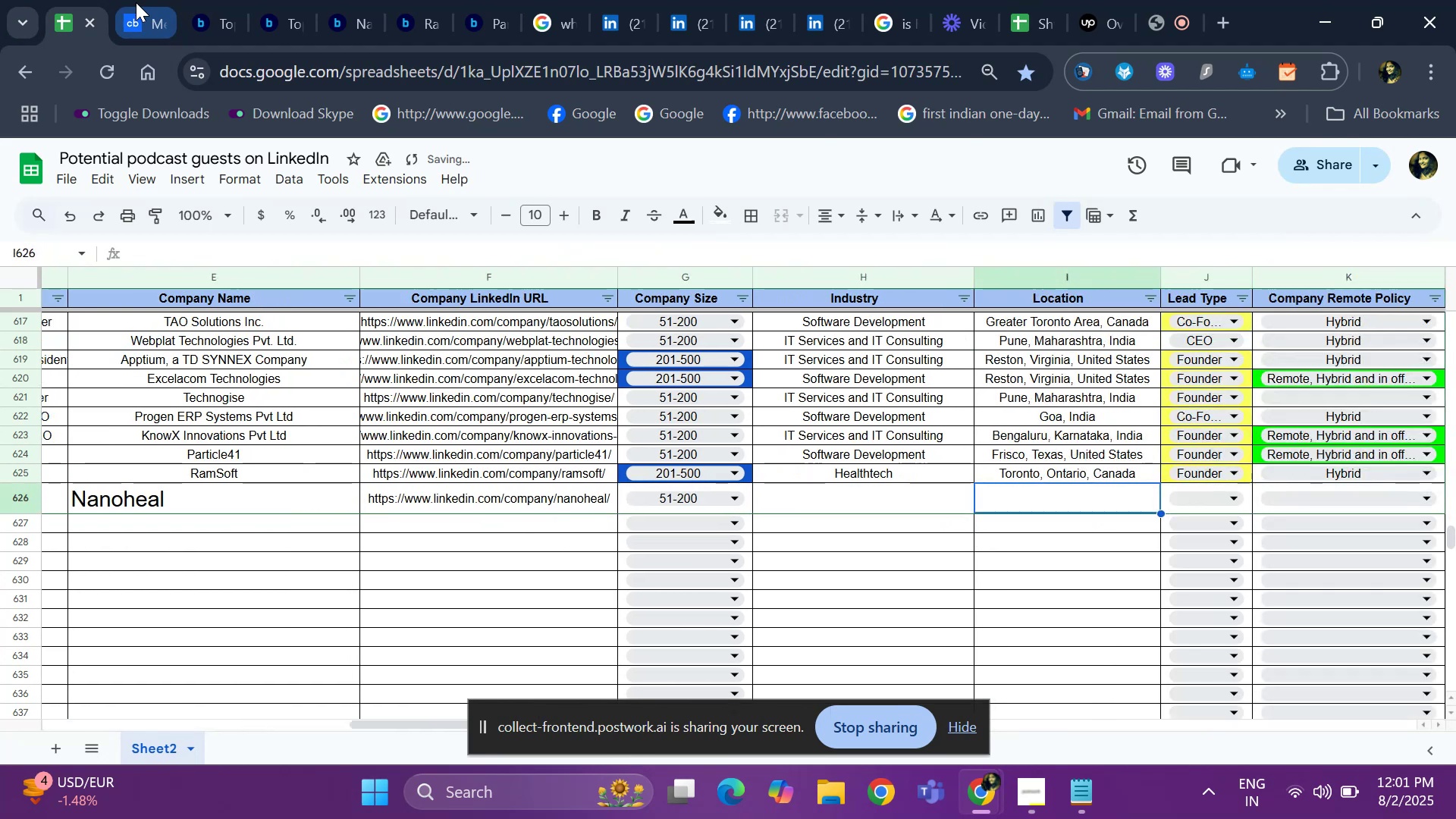 
key(ArrowLeft)
 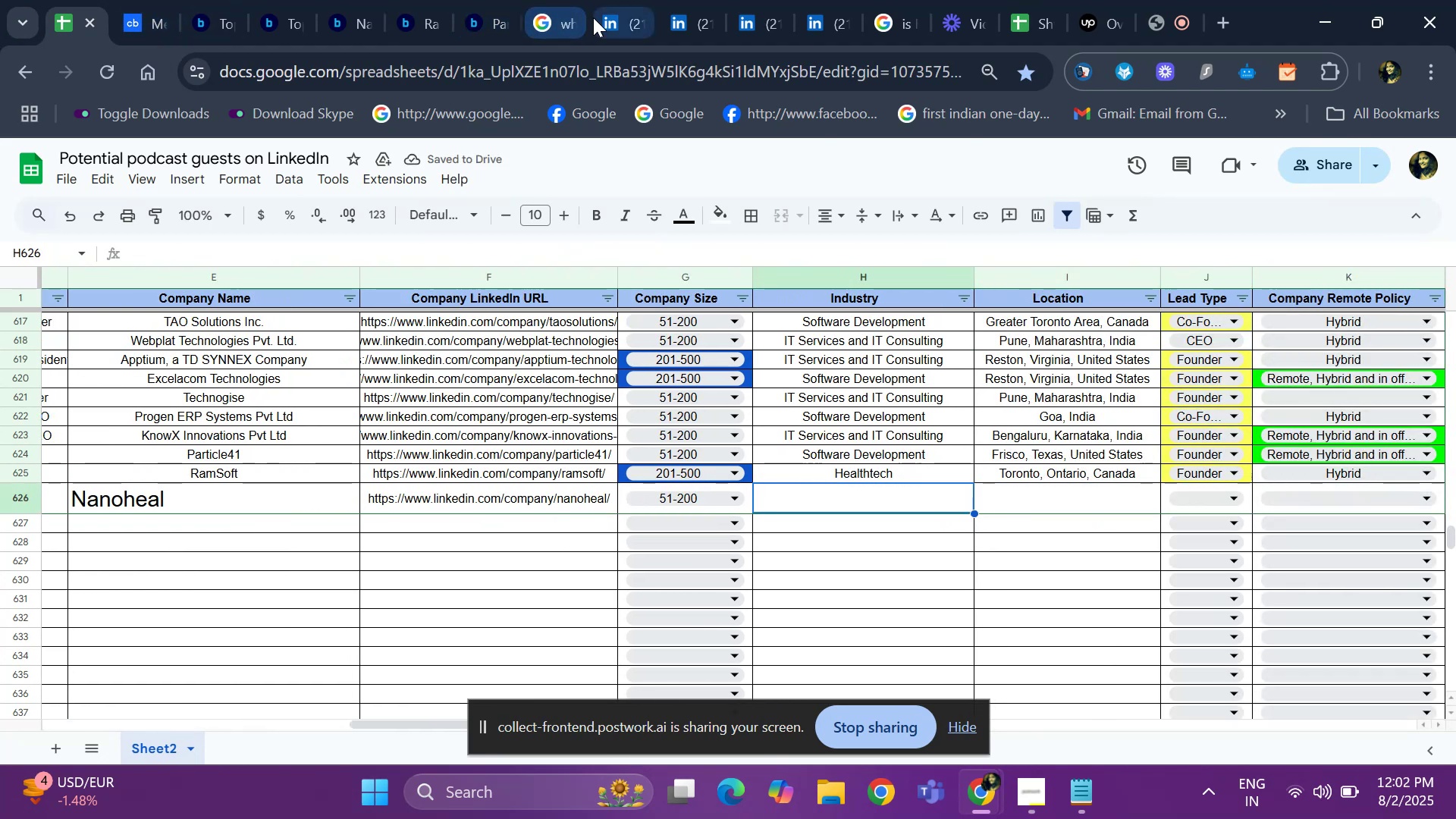 
type(so)
 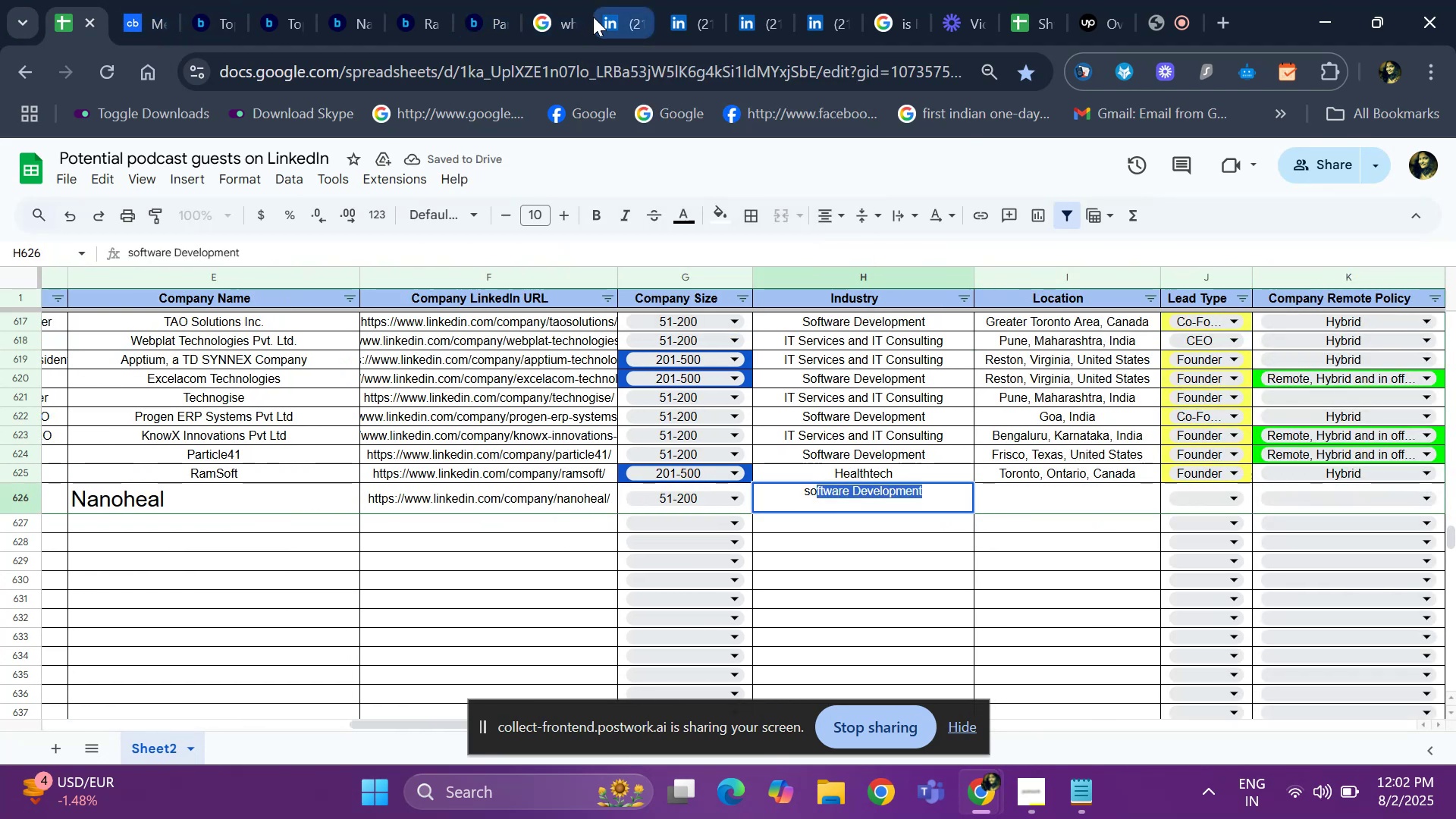 
key(Enter)
 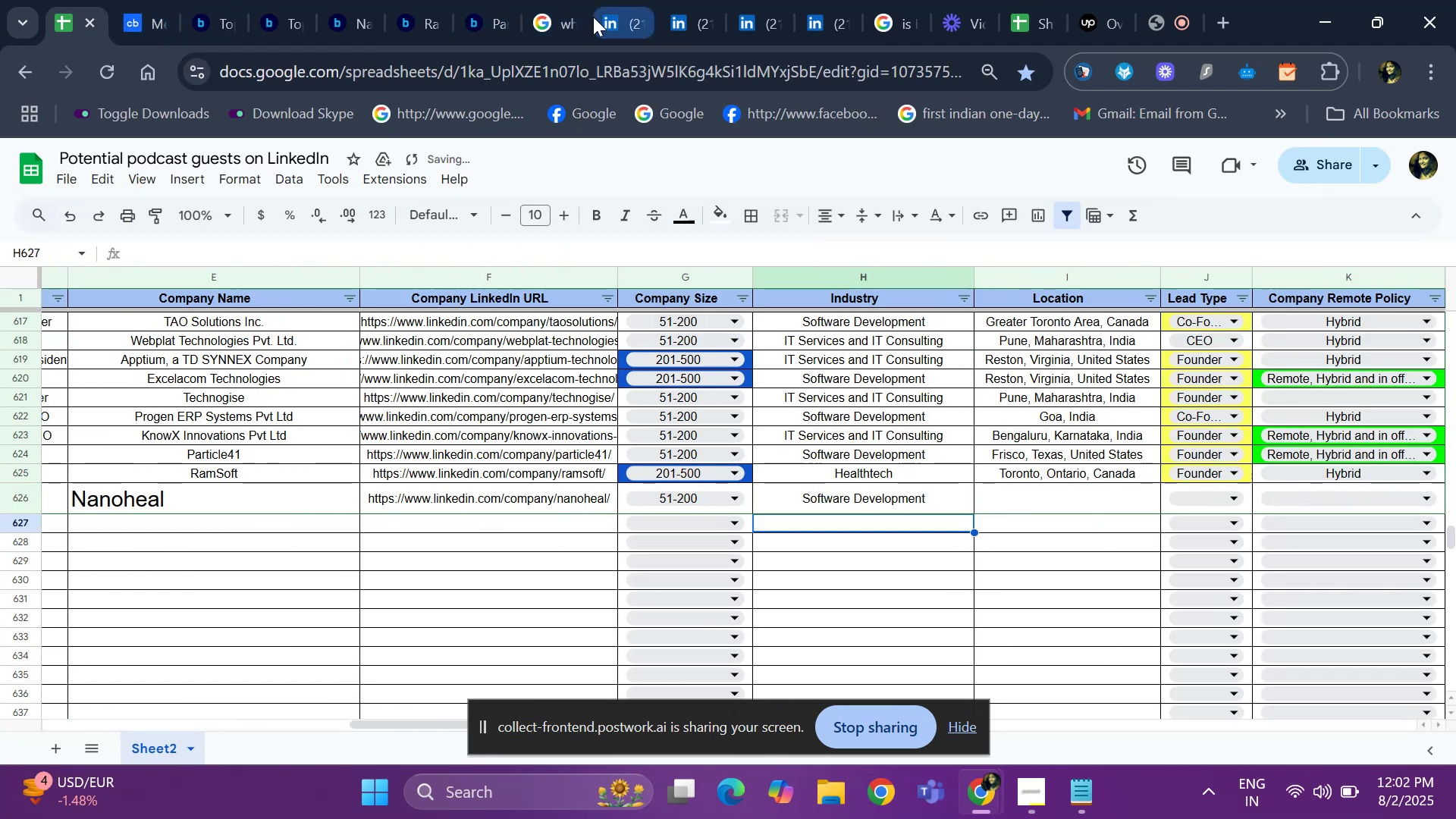 
key(ArrowUp)
 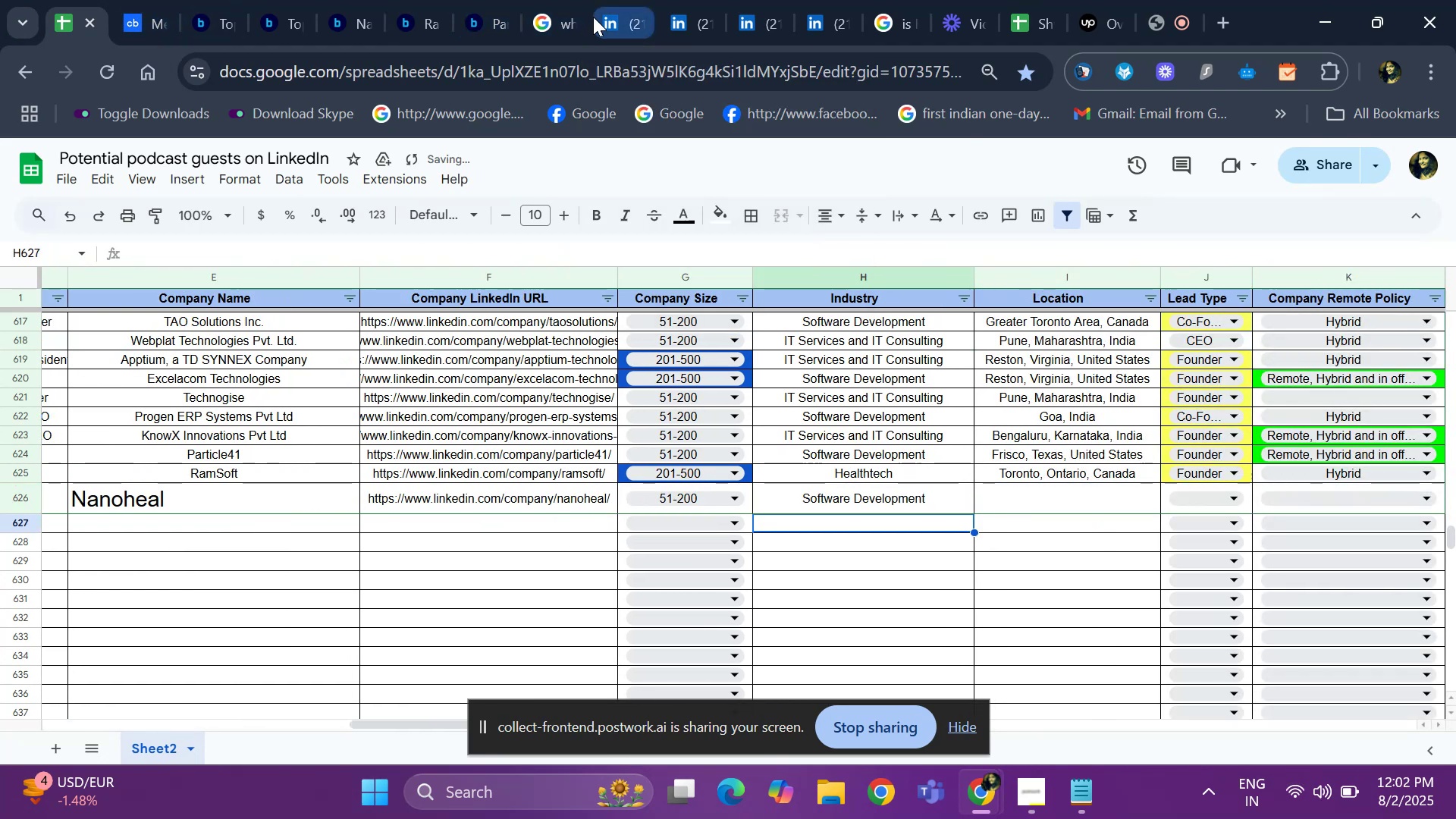 
key(ArrowRight)
 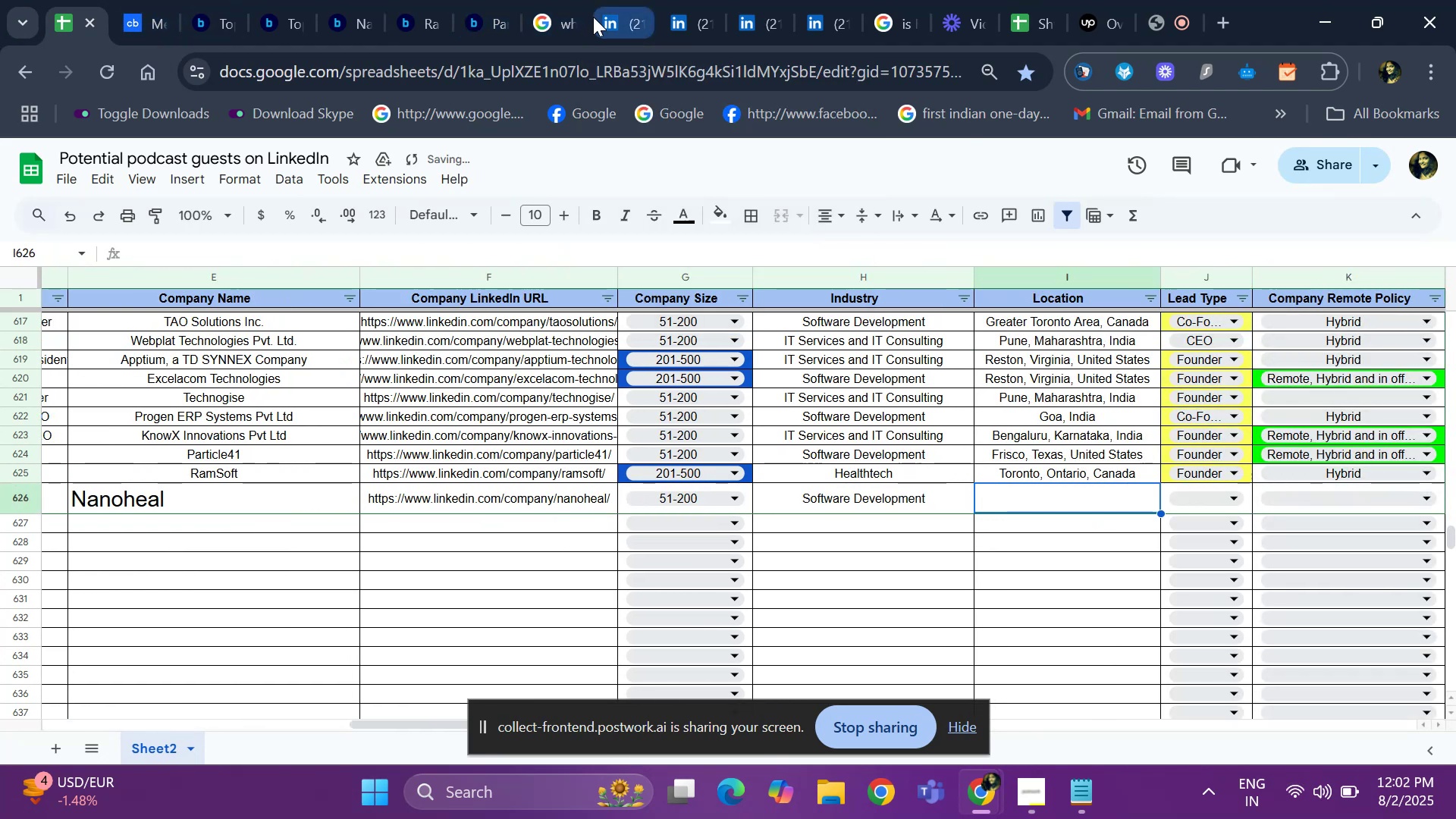 
key(ArrowRight)
 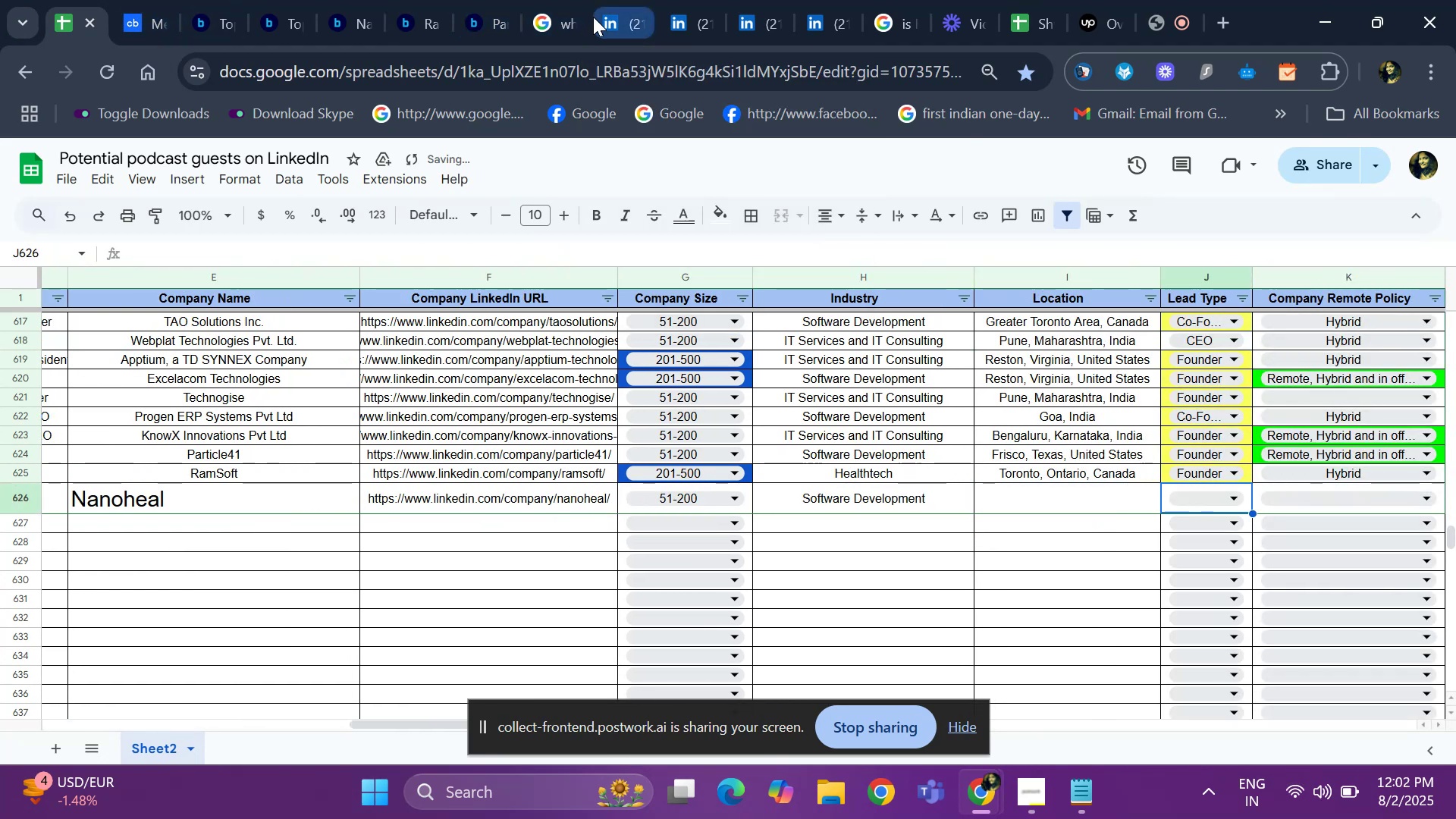 
key(ArrowLeft)
 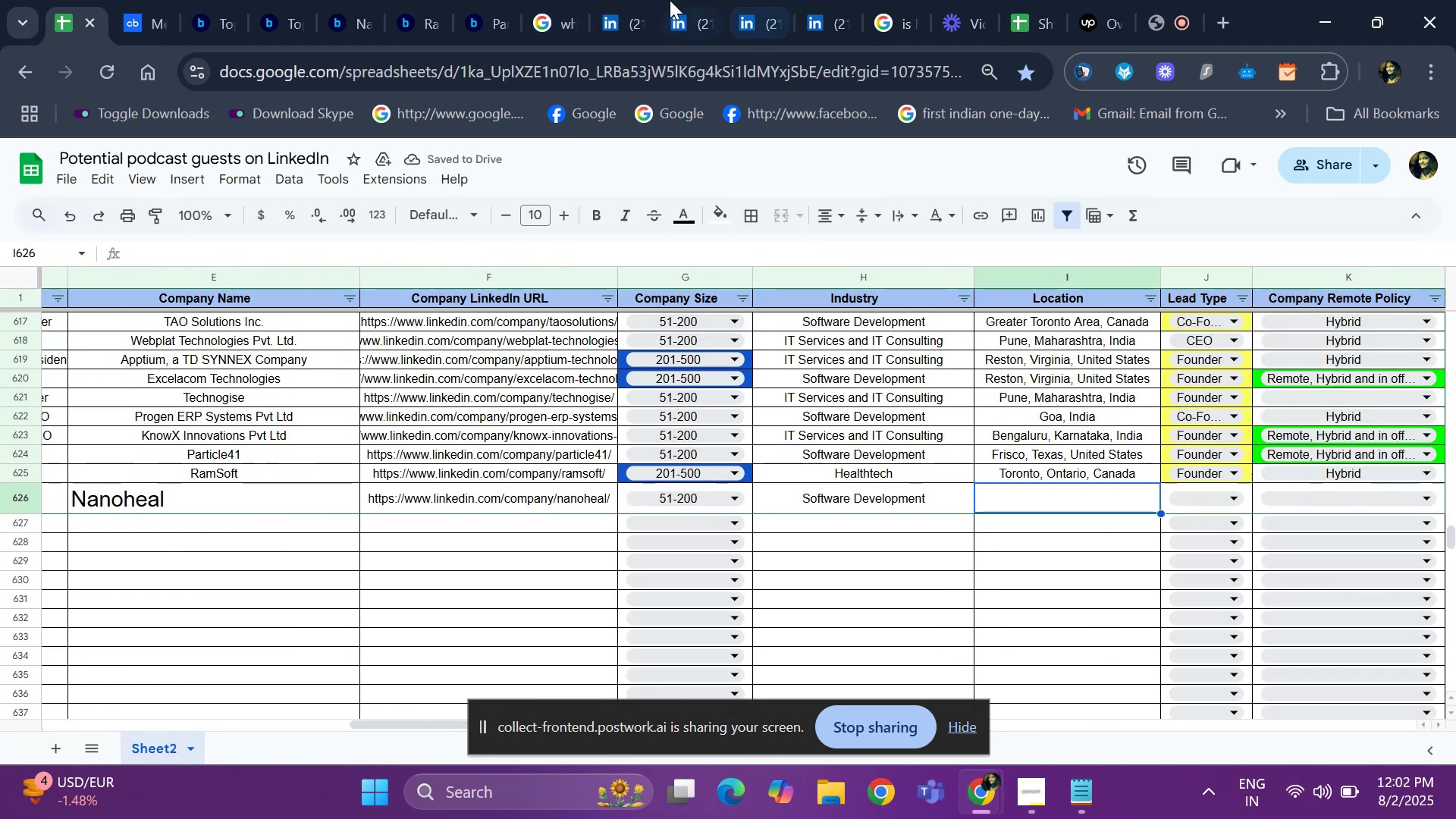 
left_click([611, 12])
 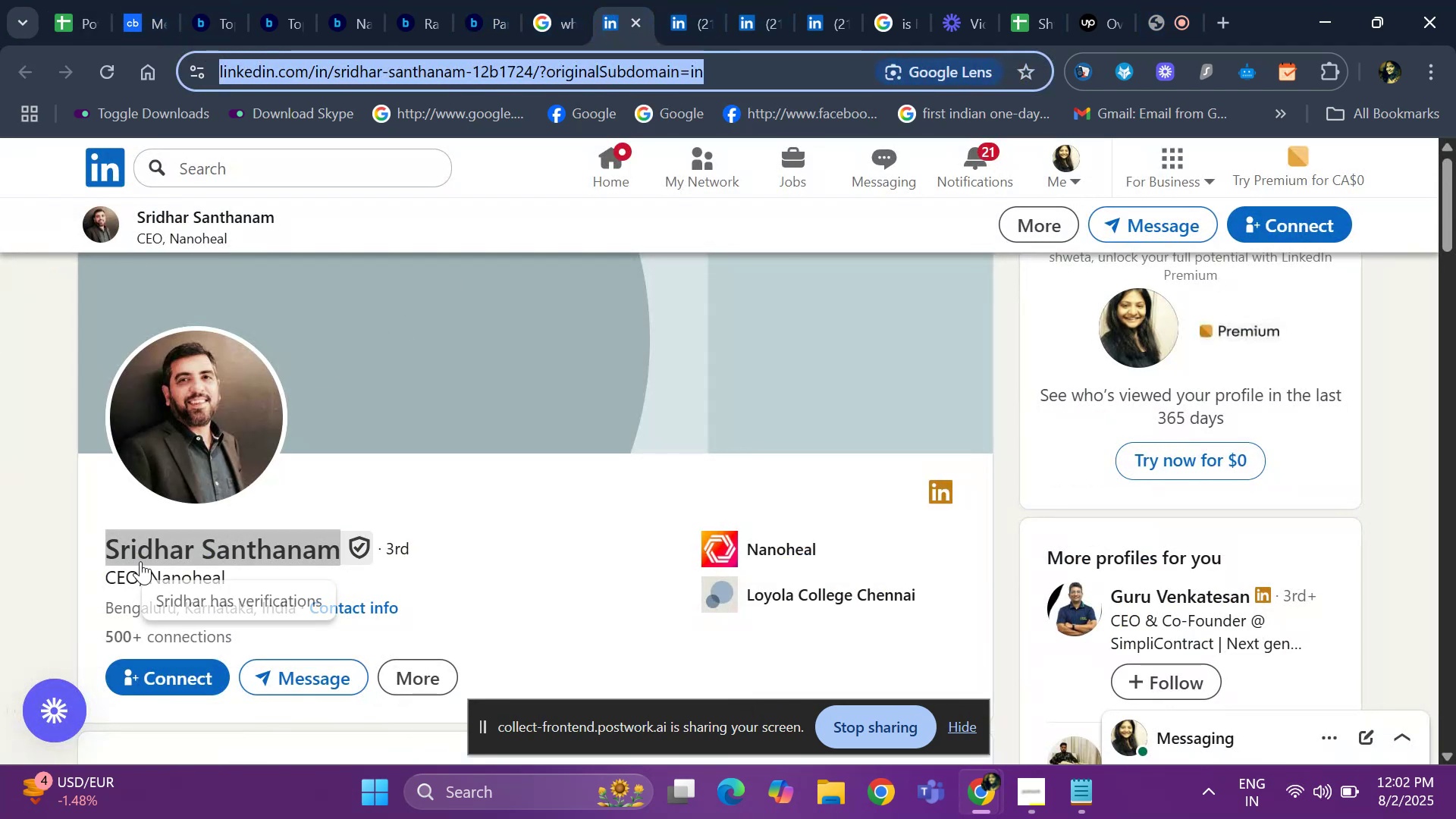 
left_click_drag(start_coordinate=[101, 612], to_coordinate=[303, 604])
 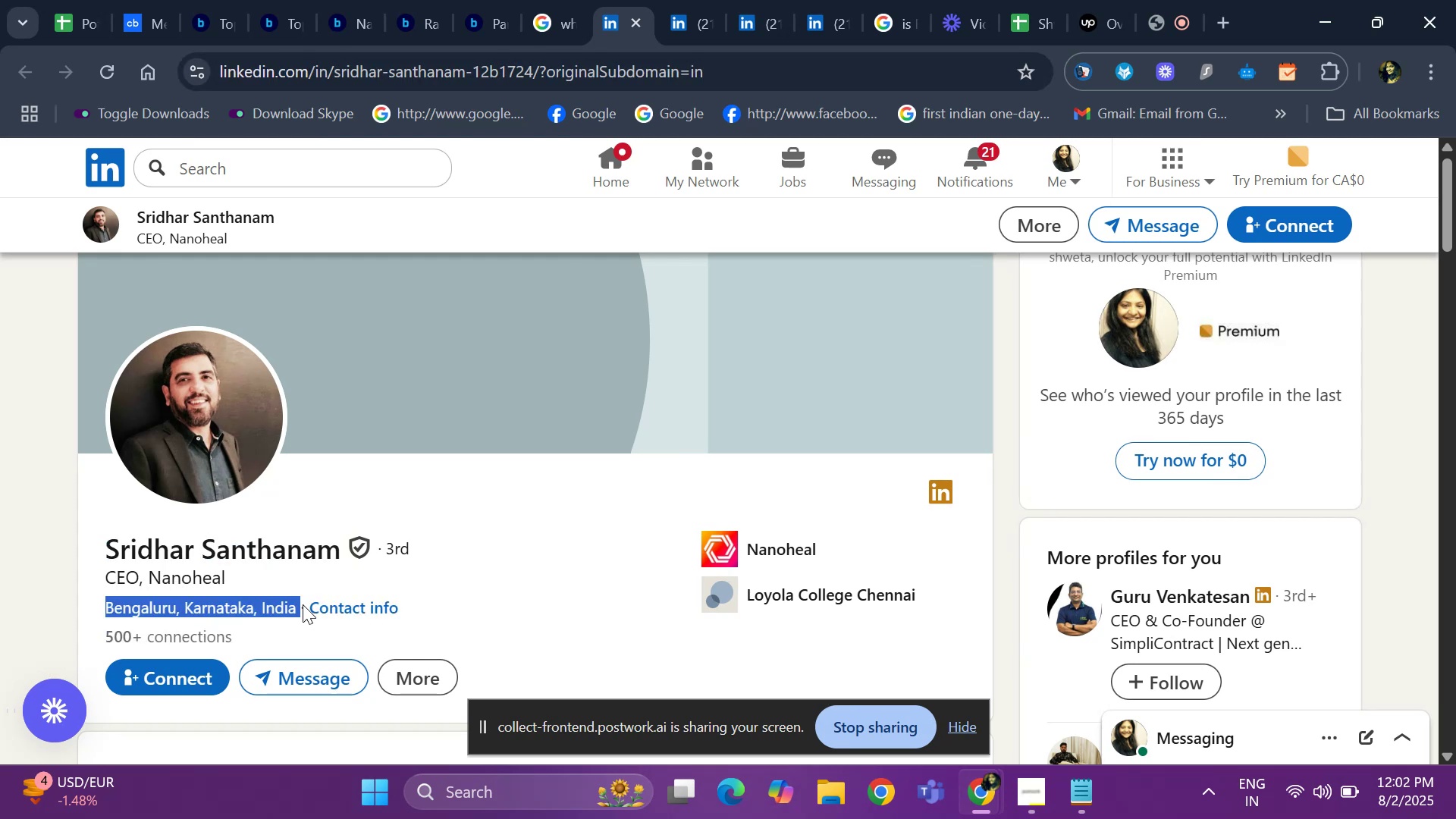 
key(Control+ControlLeft)
 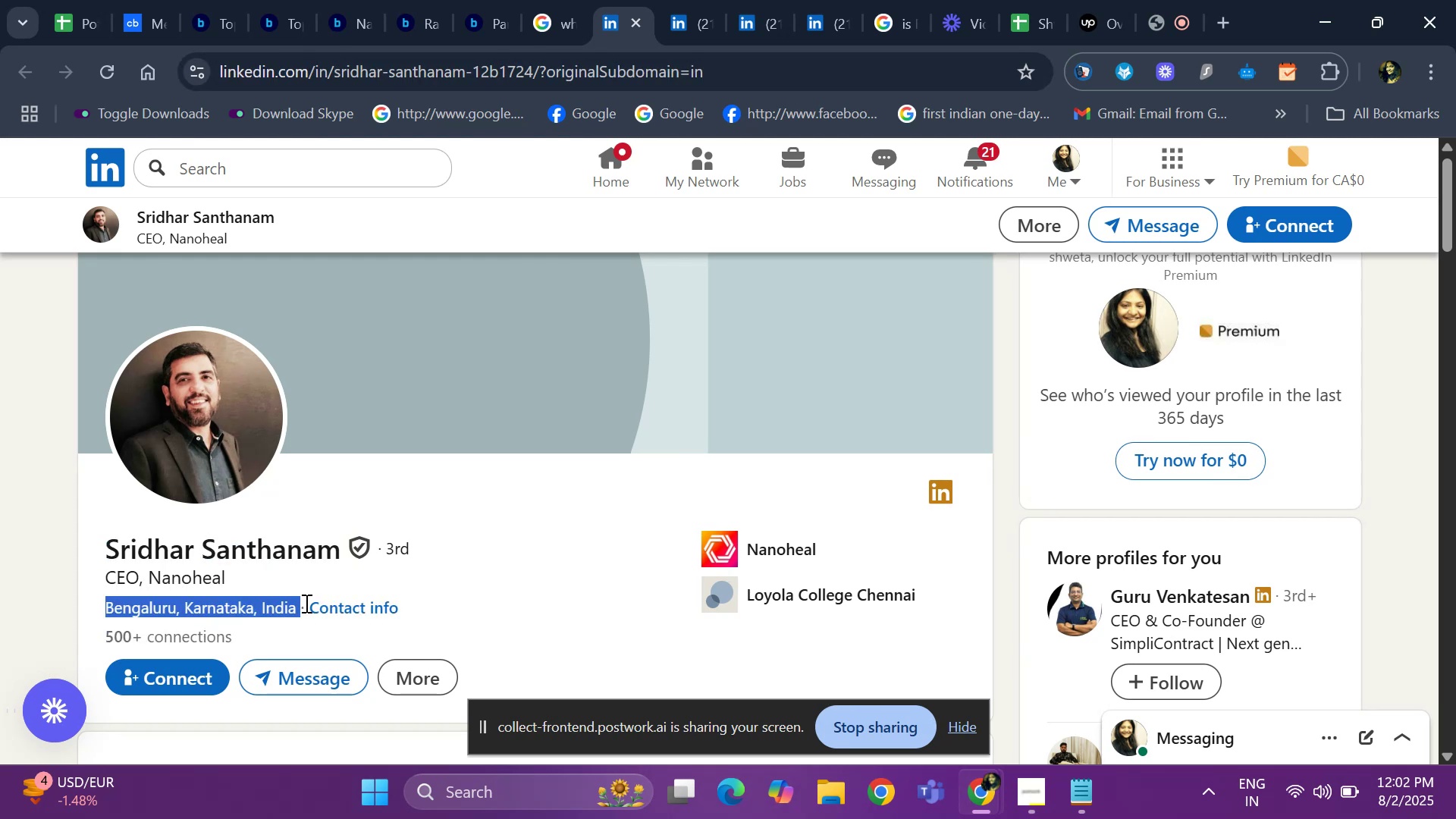 
key(Control+C)
 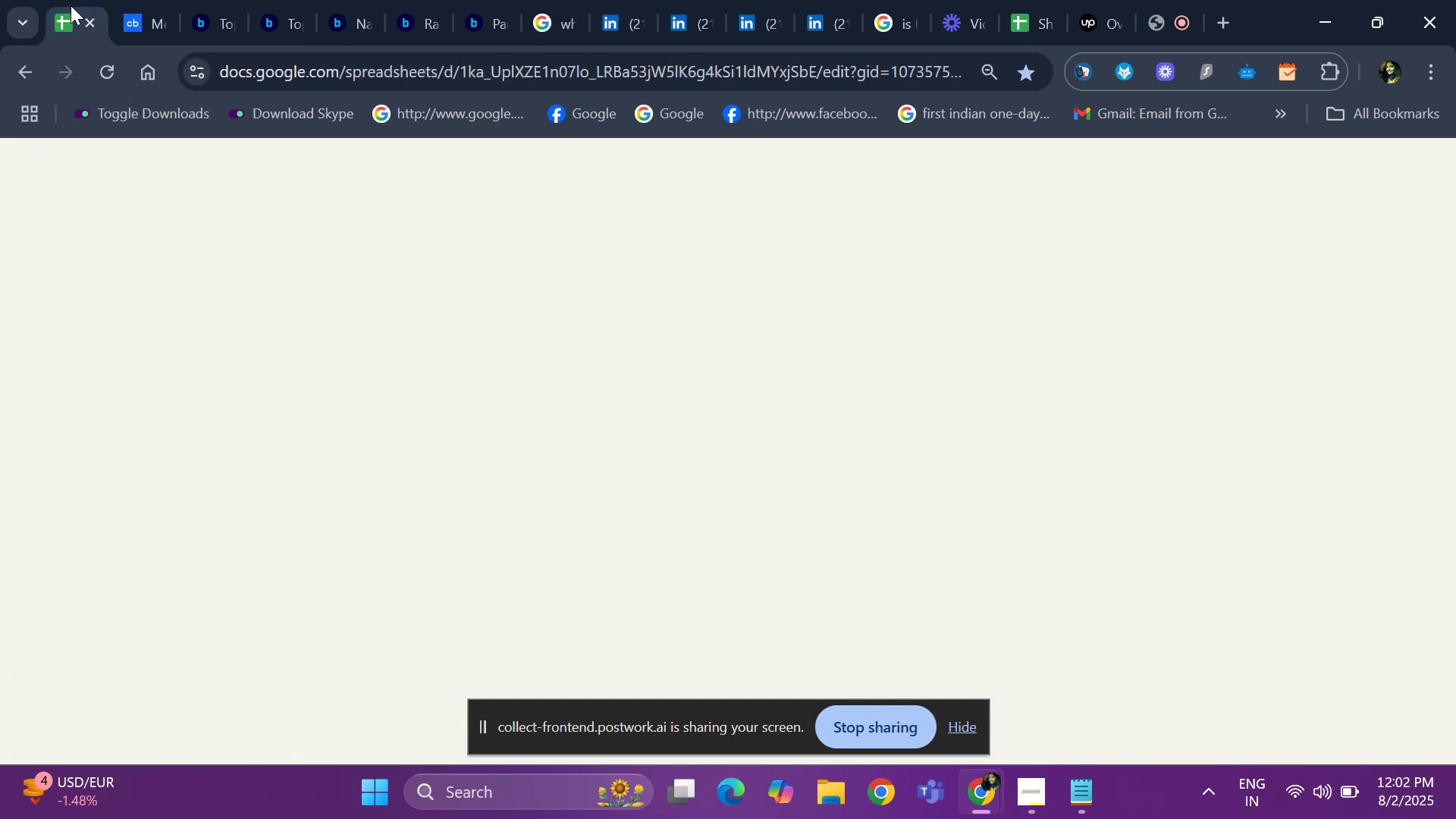 
key(Control+ControlLeft)
 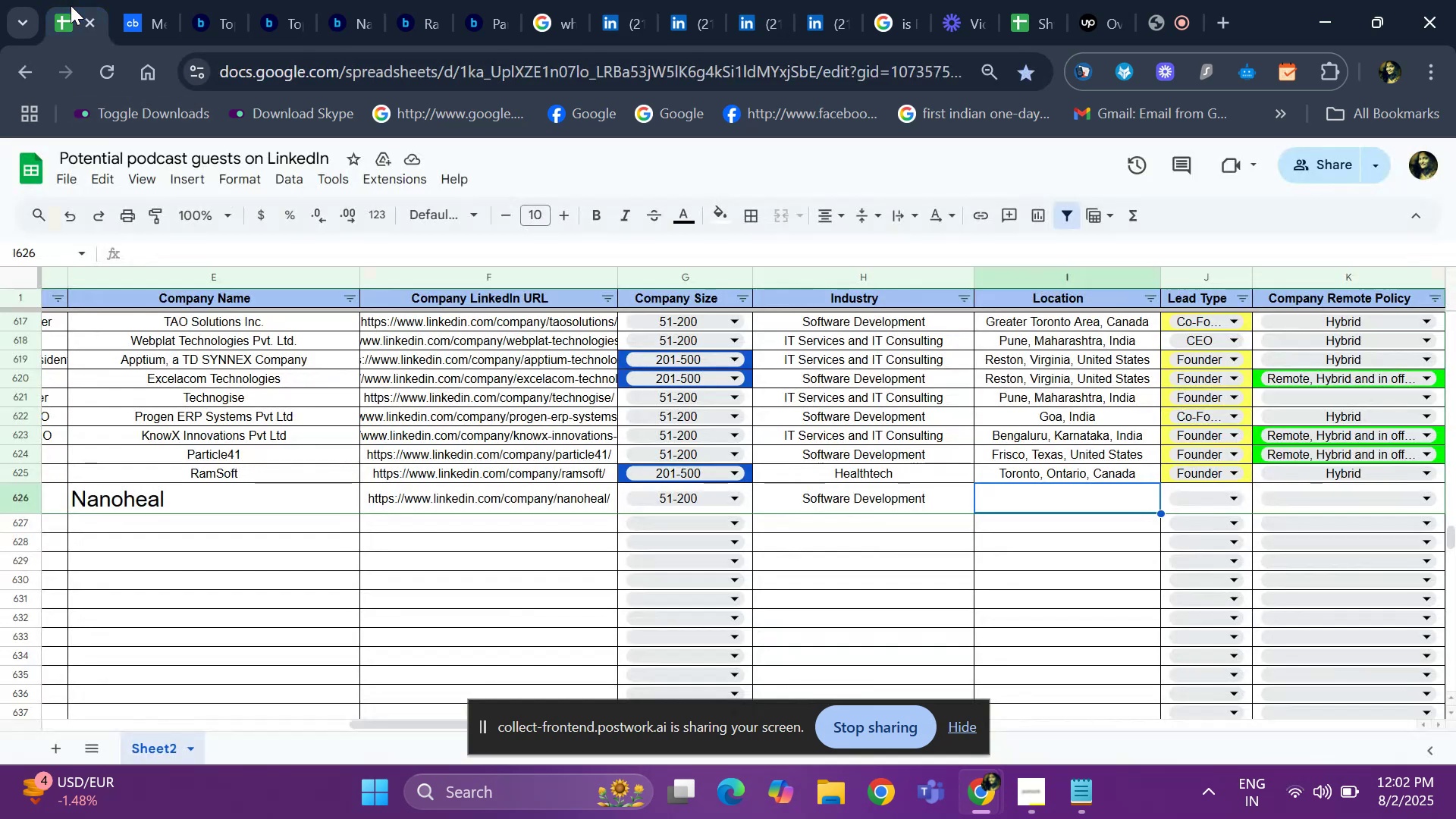 
key(Control+V)
 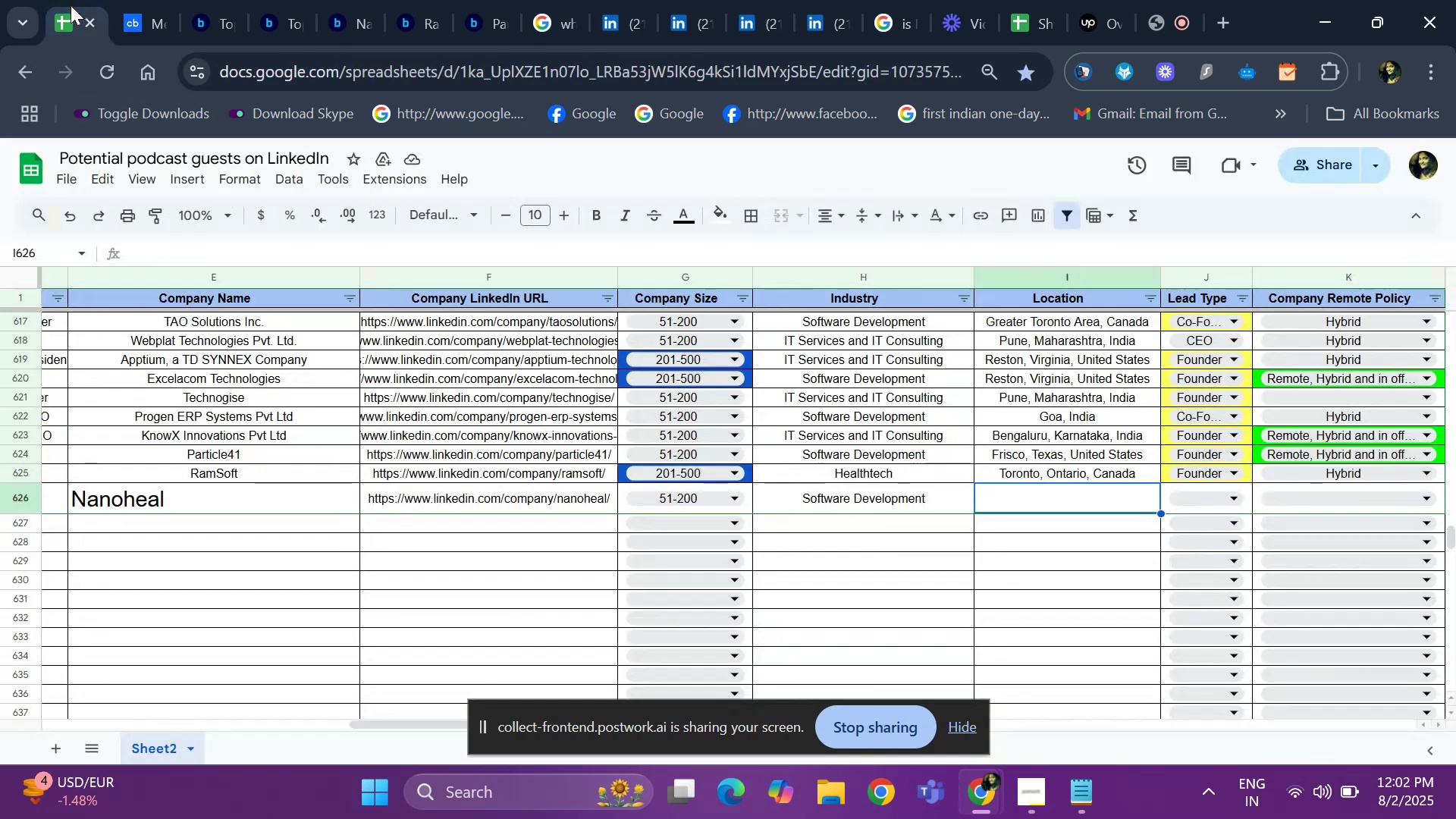 
key(ArrowRight)
 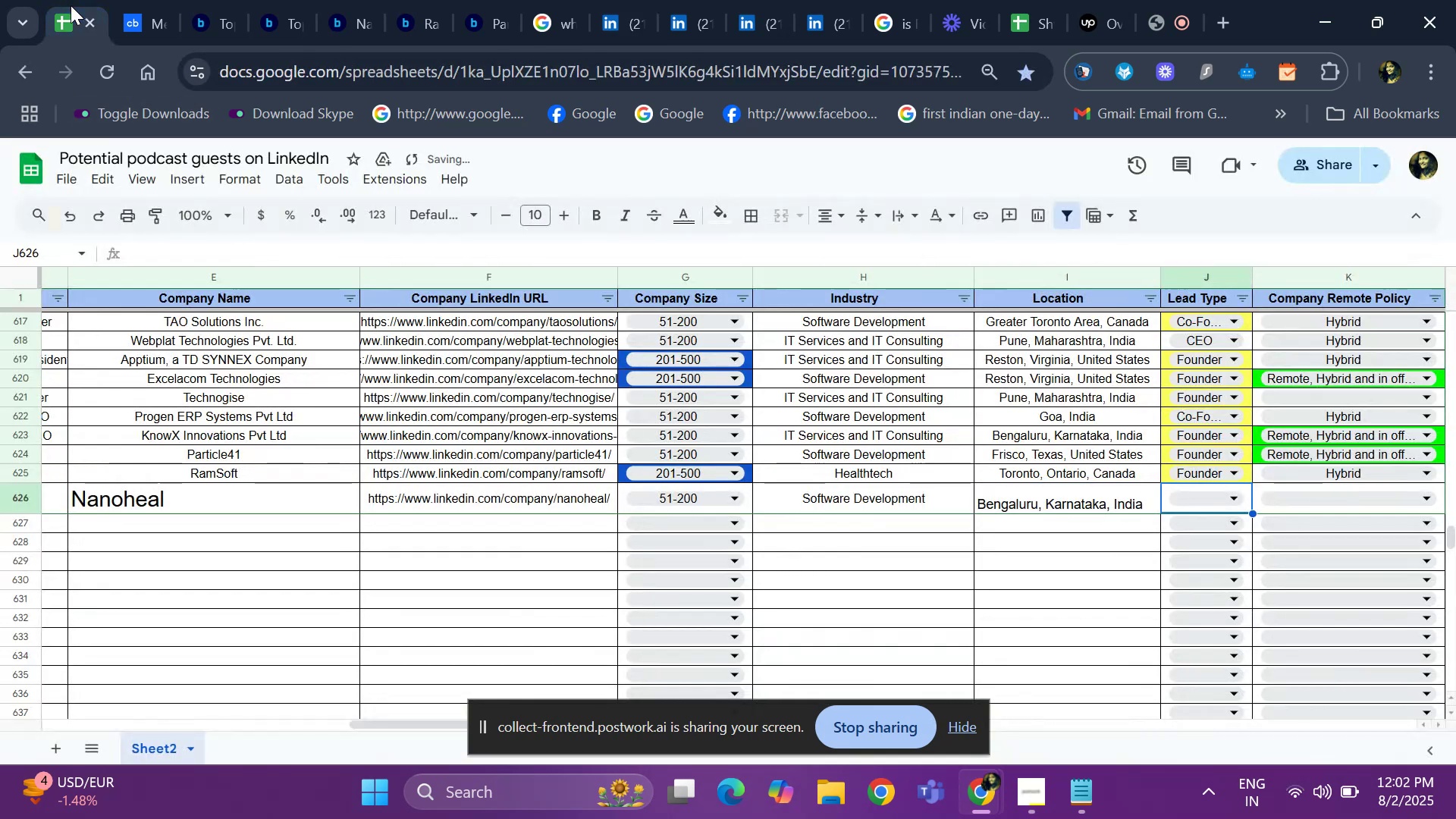 
key(ArrowLeft)
 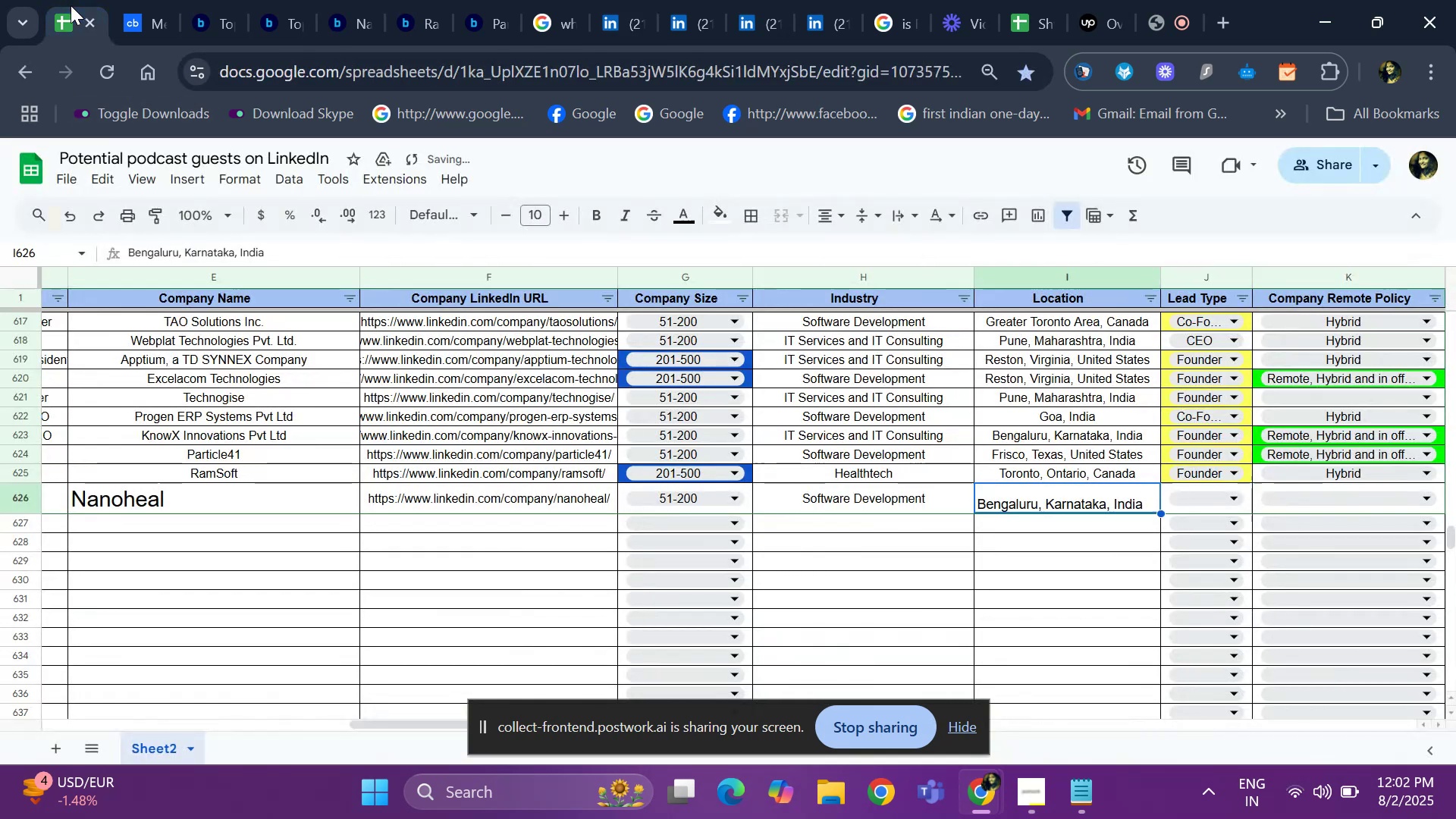 
key(ArrowLeft)
 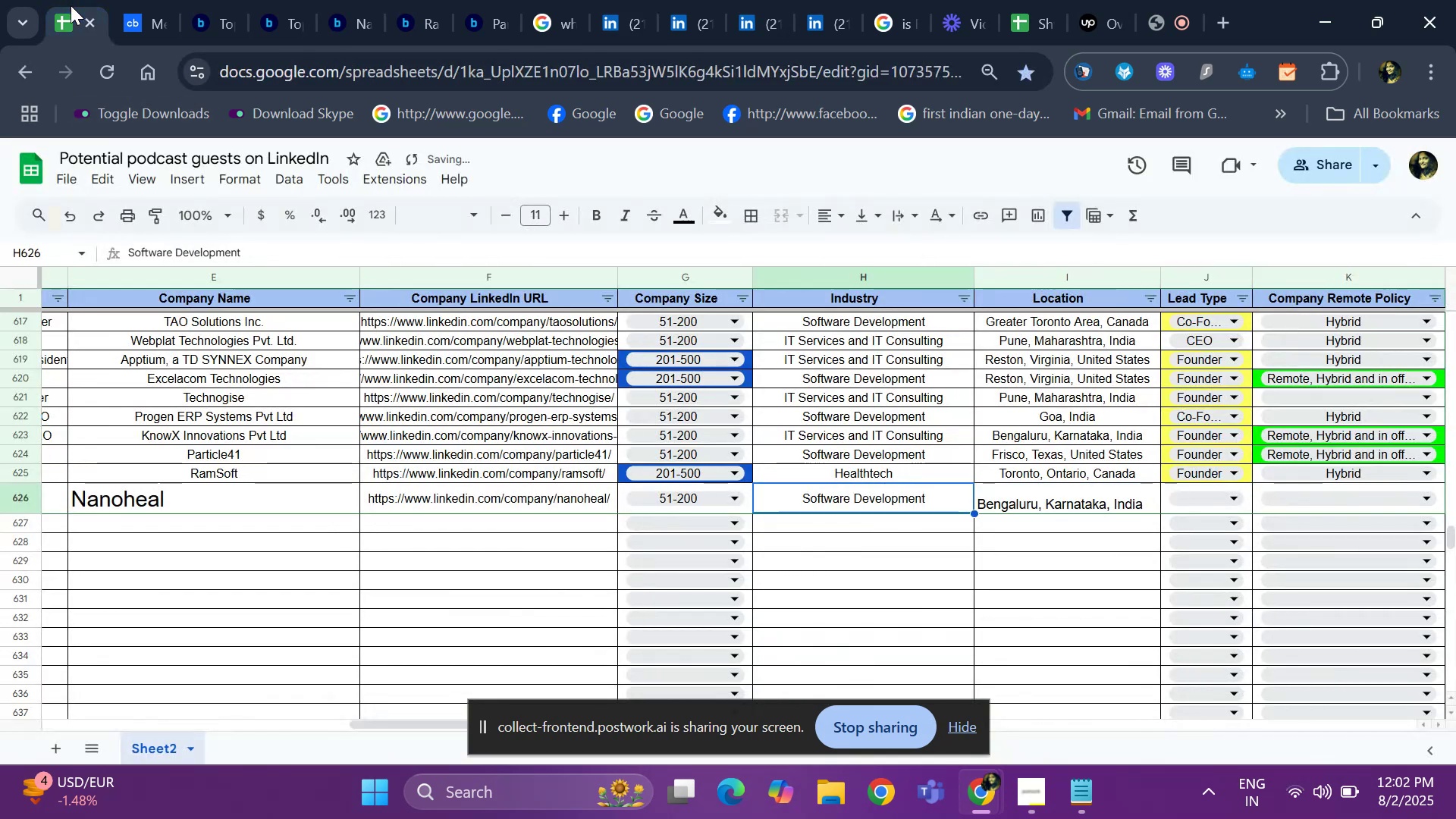 
key(ArrowLeft)
 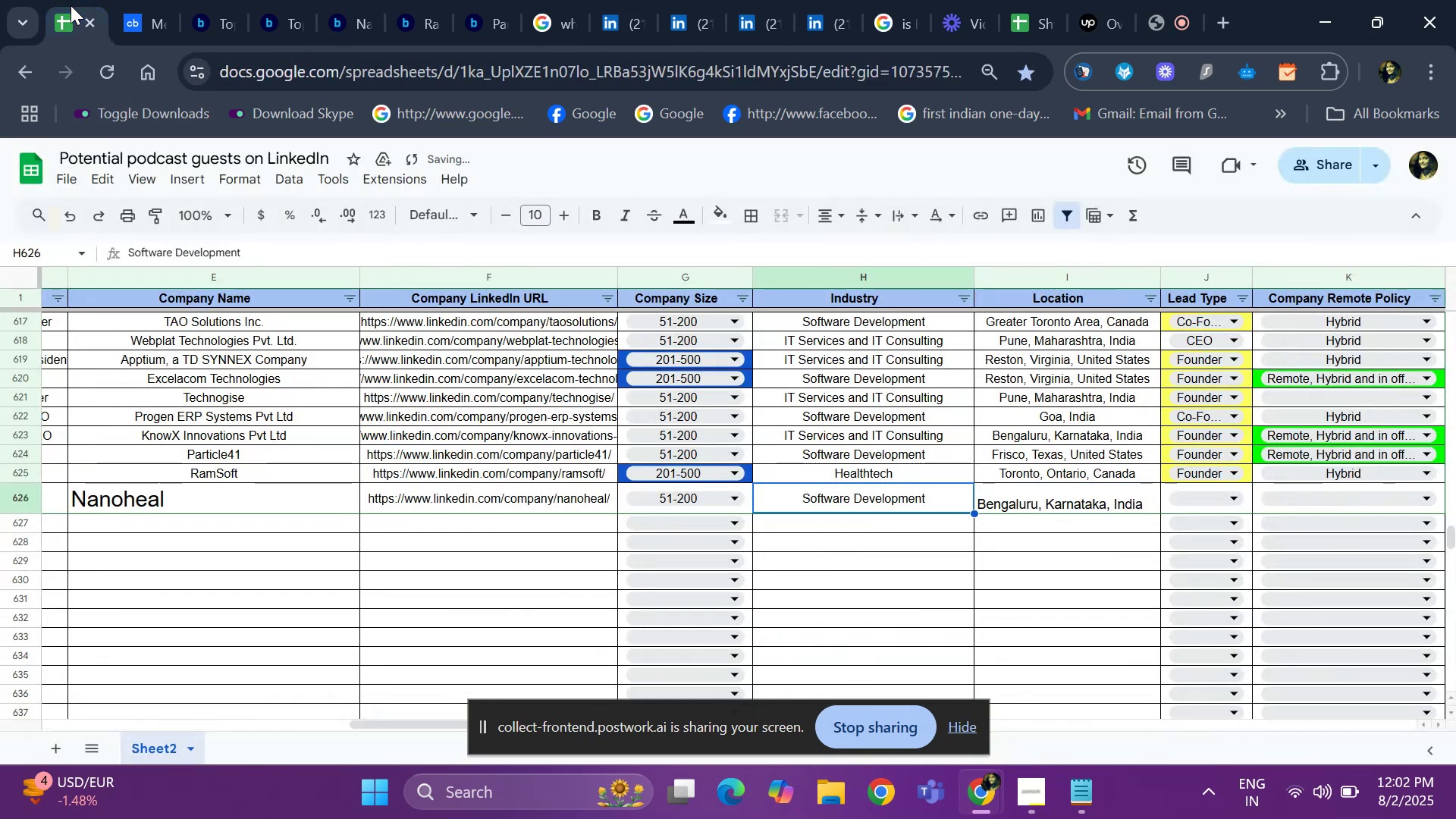 
key(ArrowLeft)
 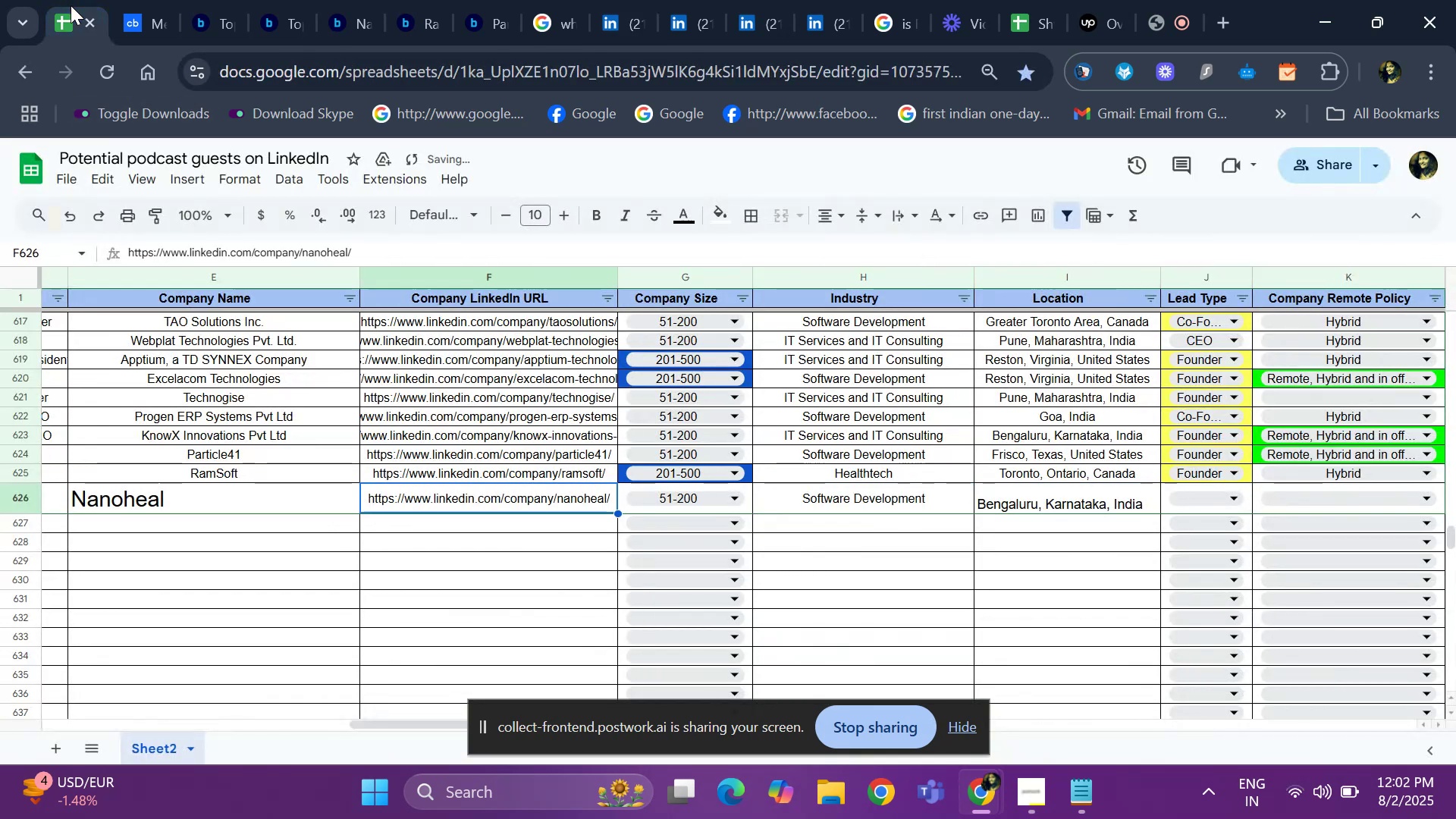 
key(ArrowLeft)
 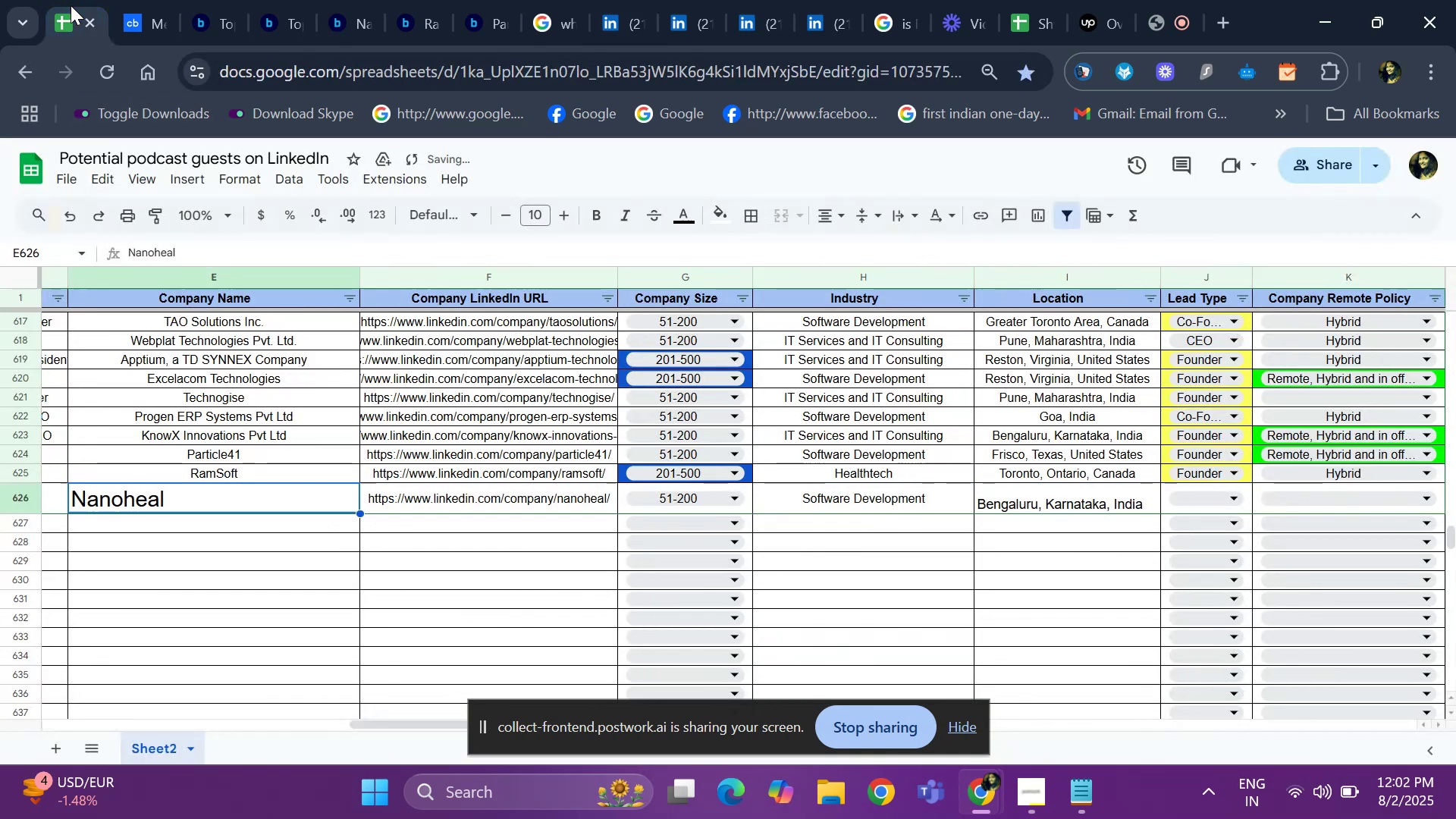 
key(ArrowLeft)
 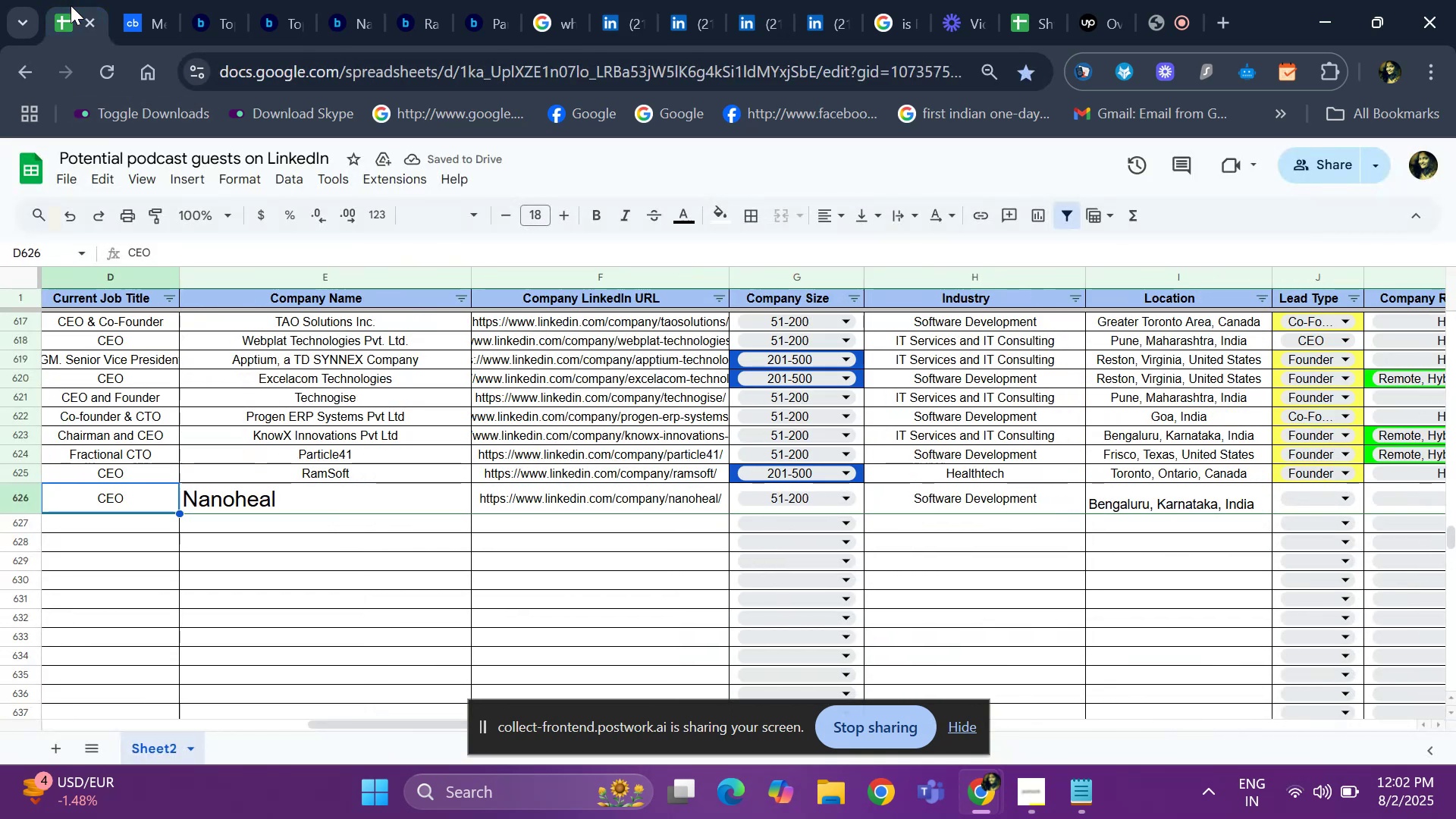 
key(ArrowLeft)
 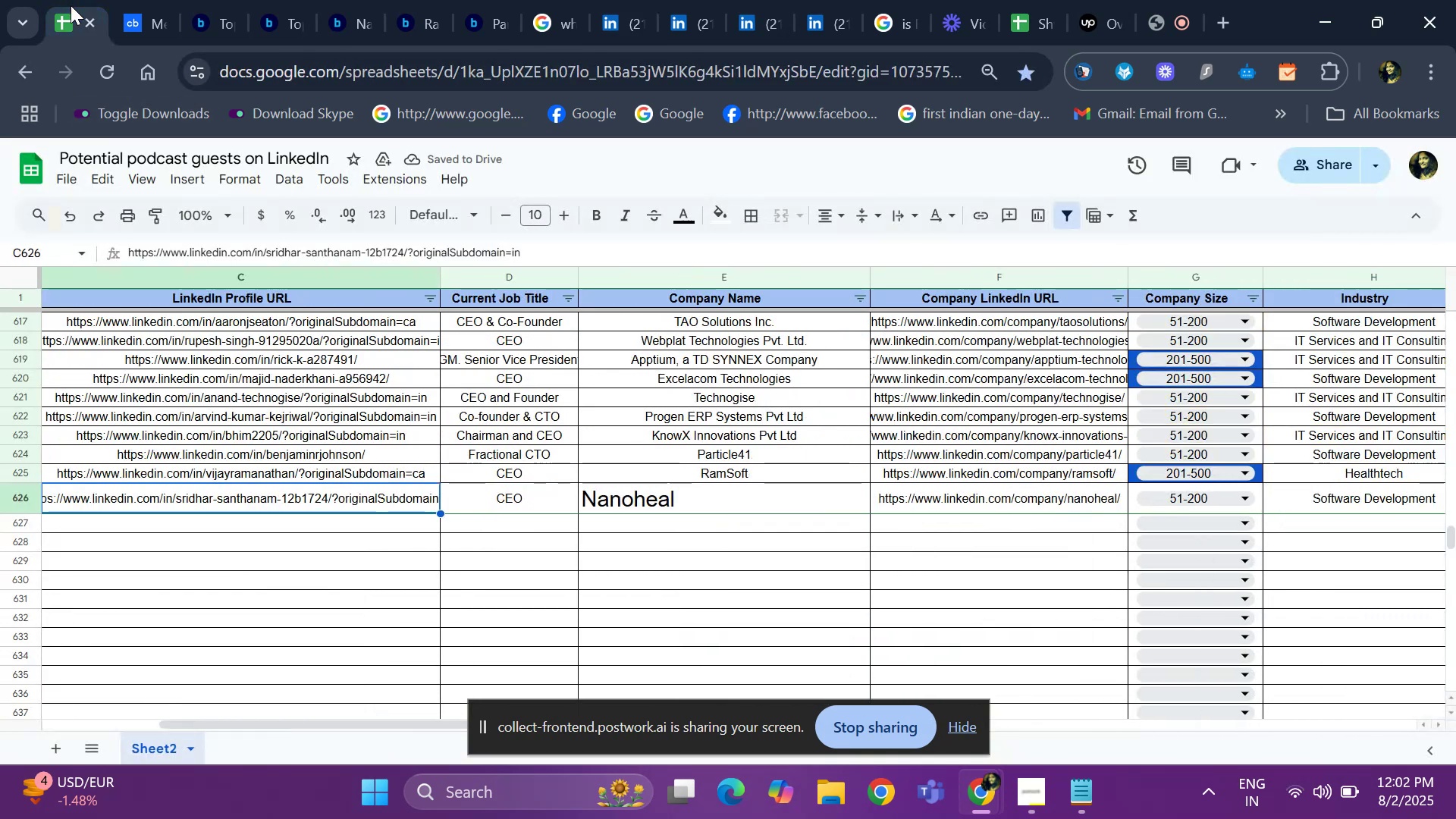 
key(ArrowRight)
 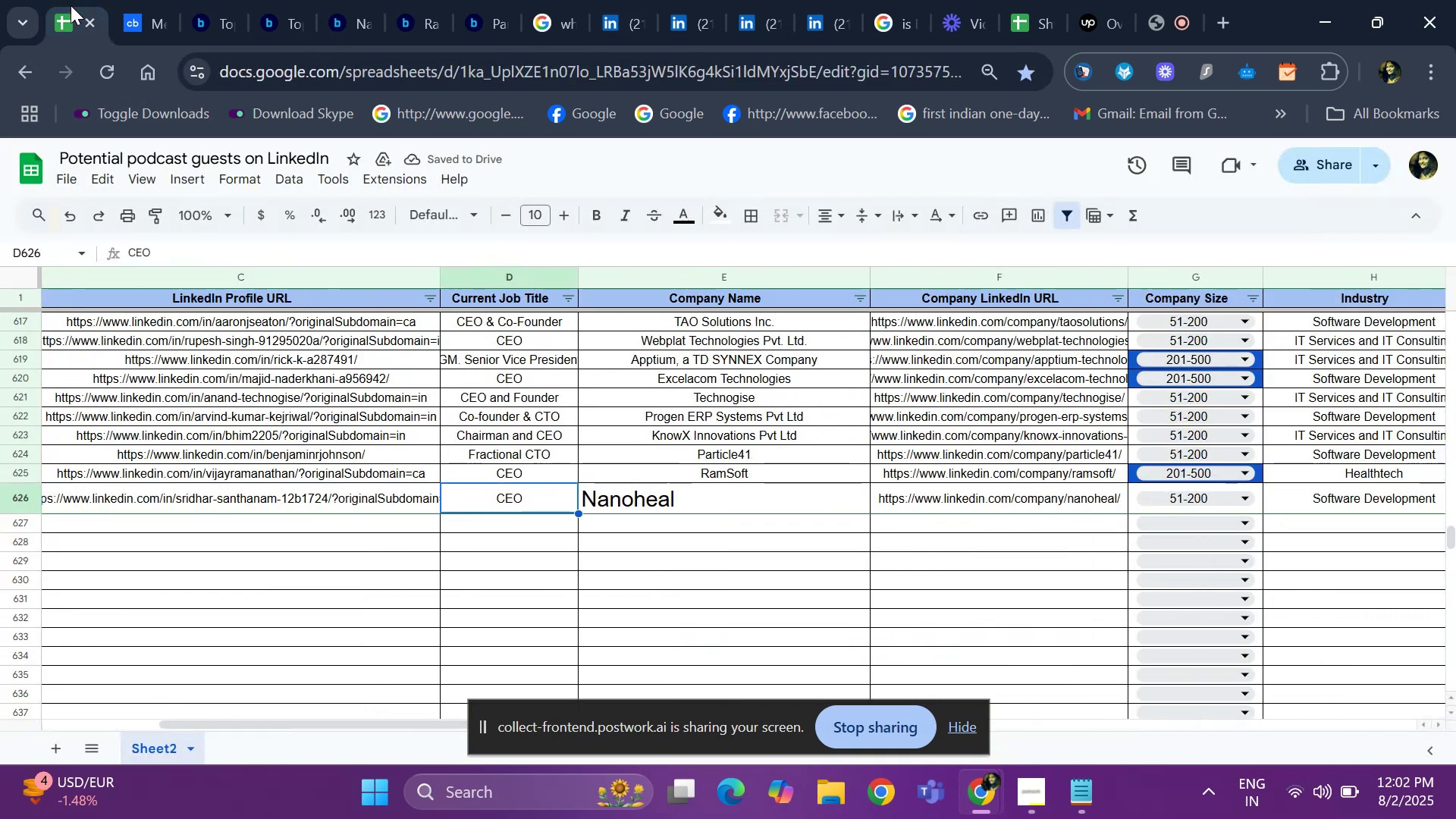 
key(ArrowRight)
 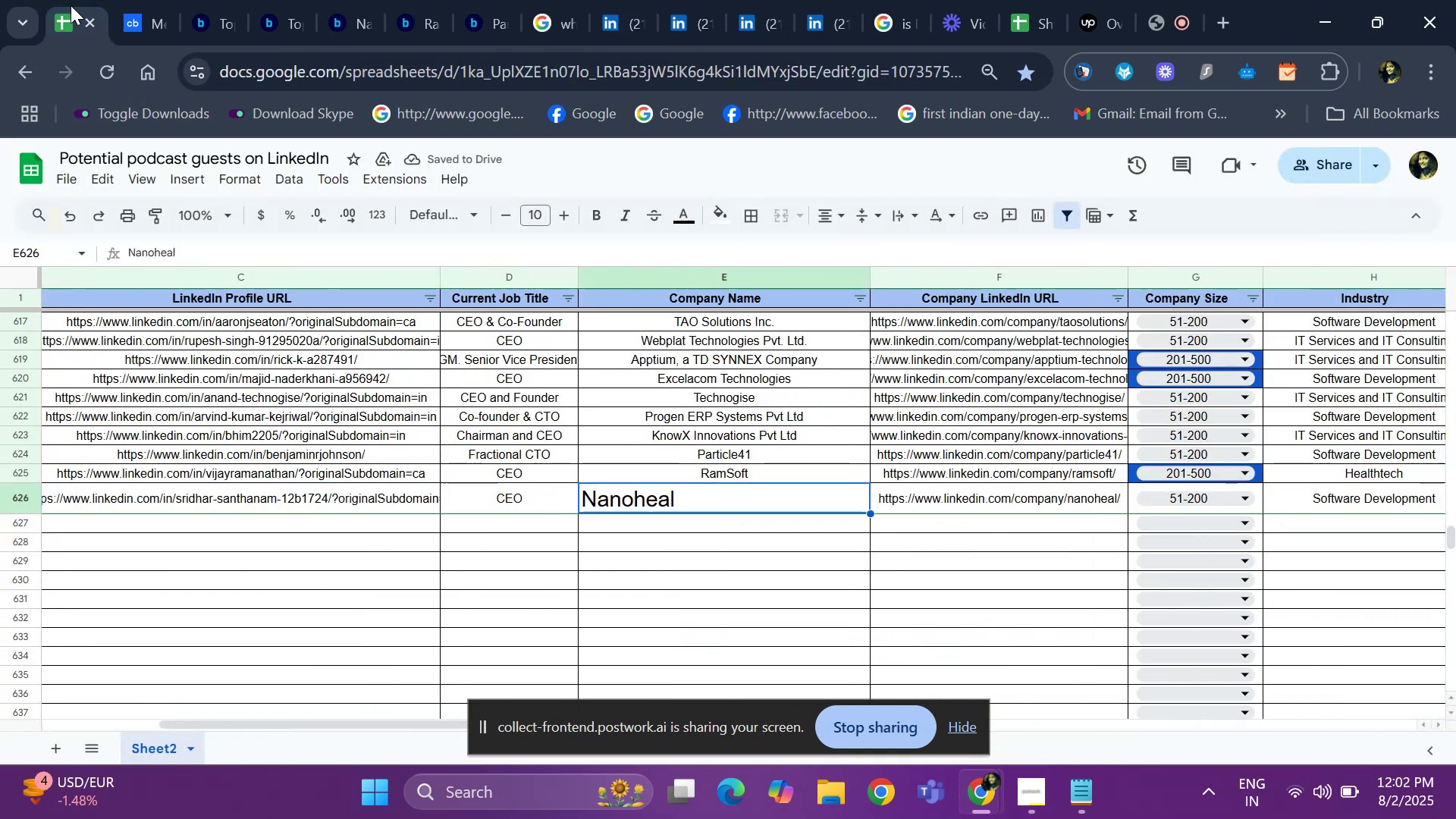 
key(ArrowRight)
 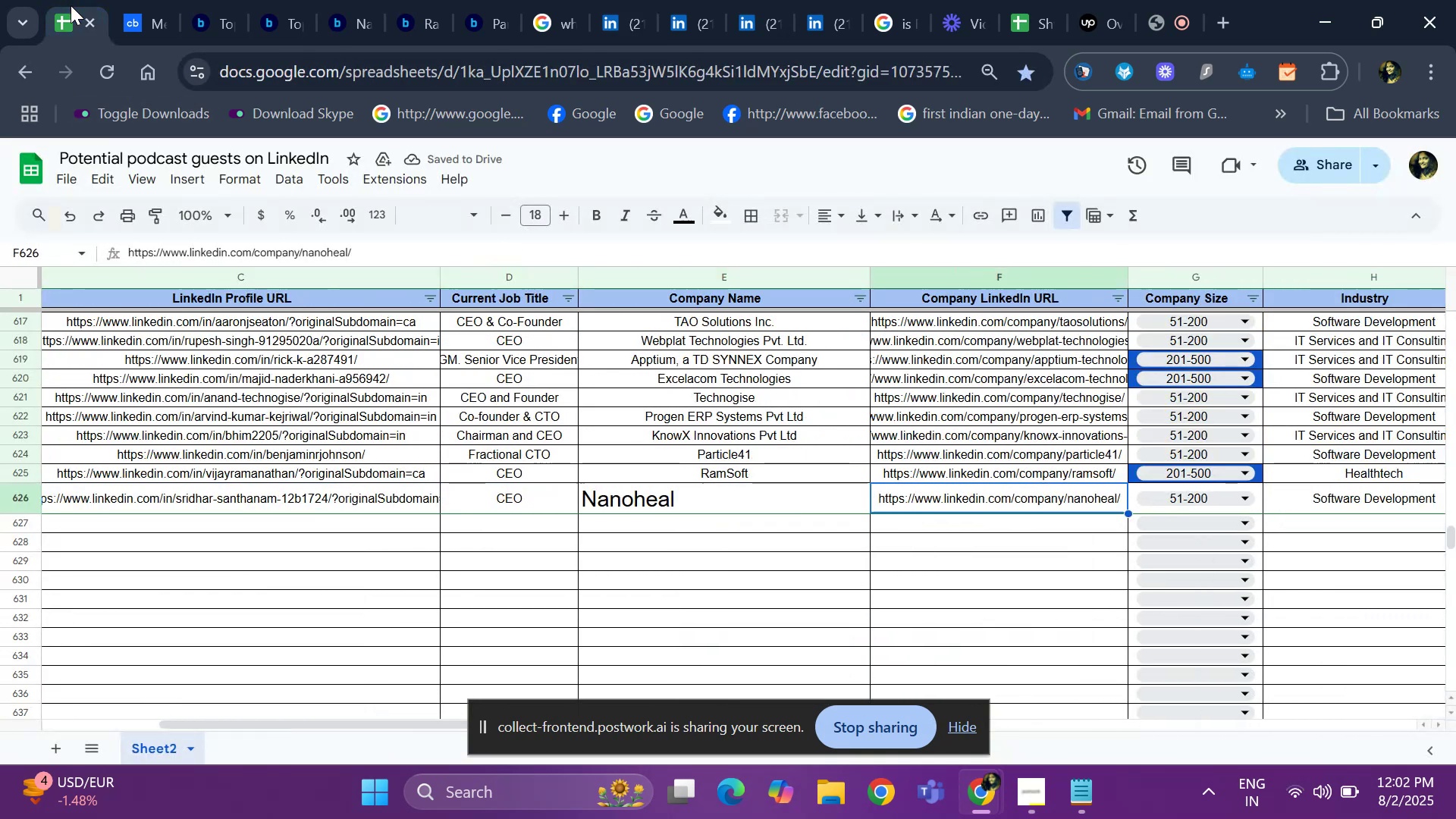 
key(ArrowRight)
 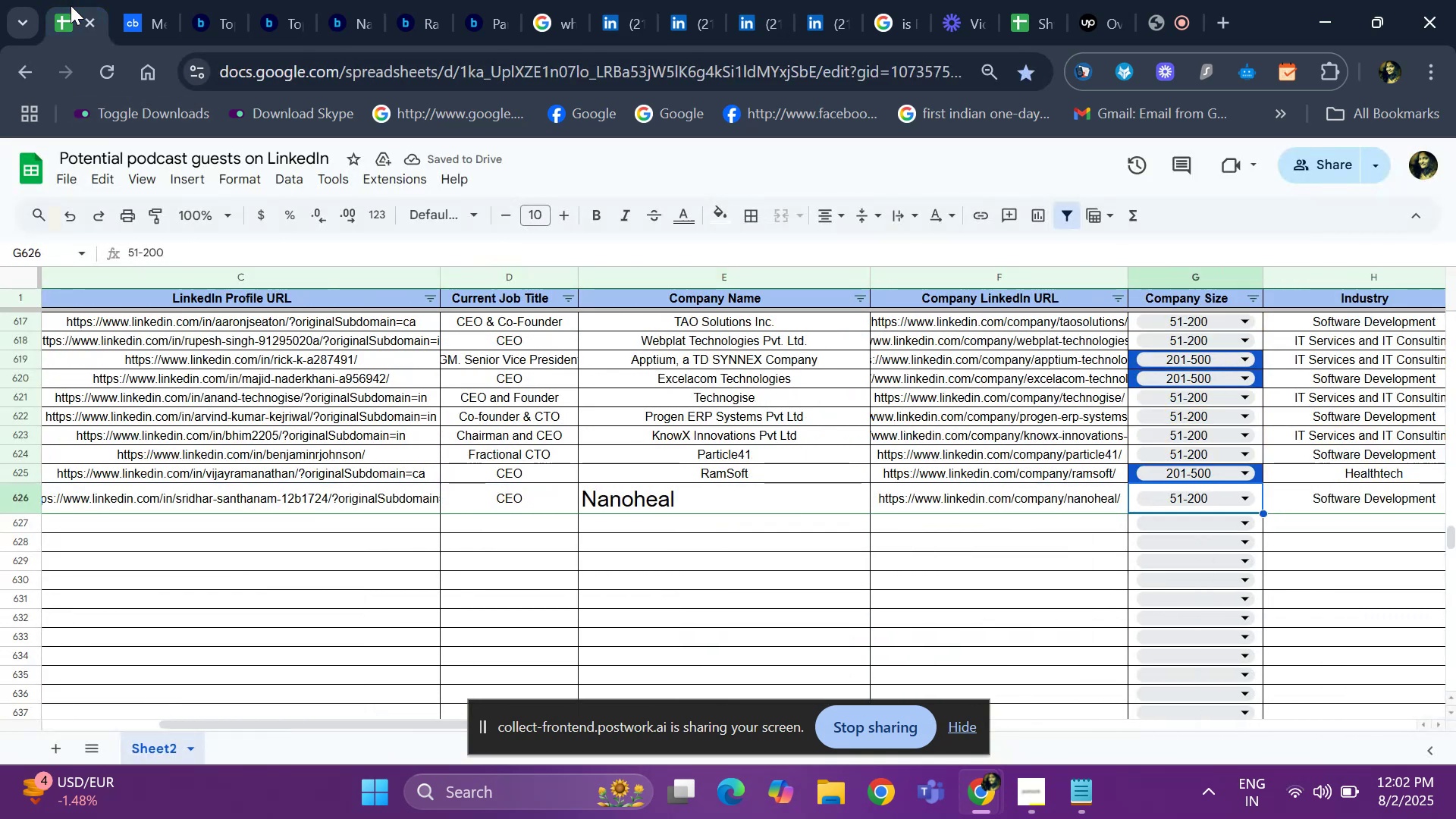 
key(ArrowRight)
 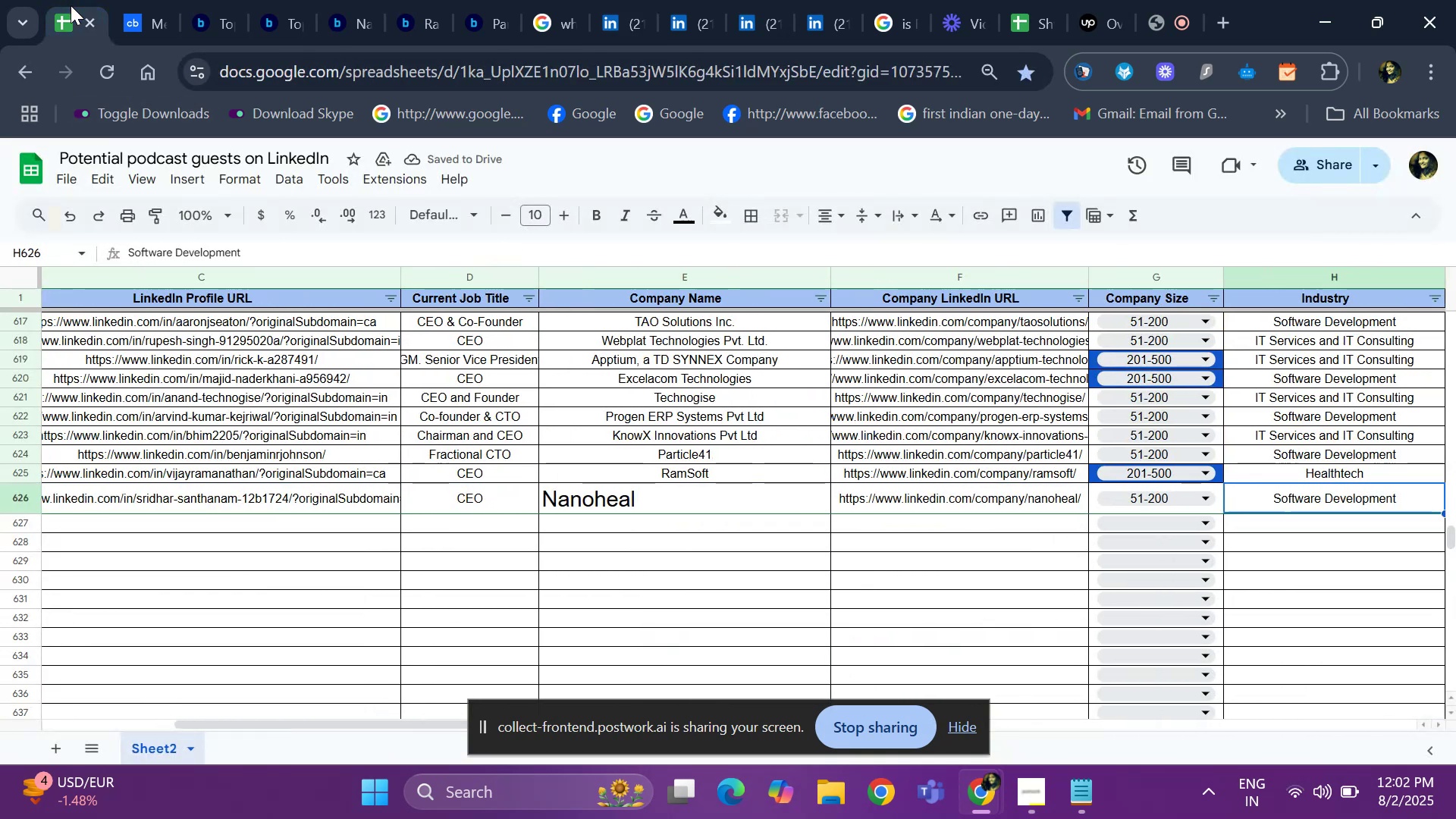 
key(ArrowRight)
 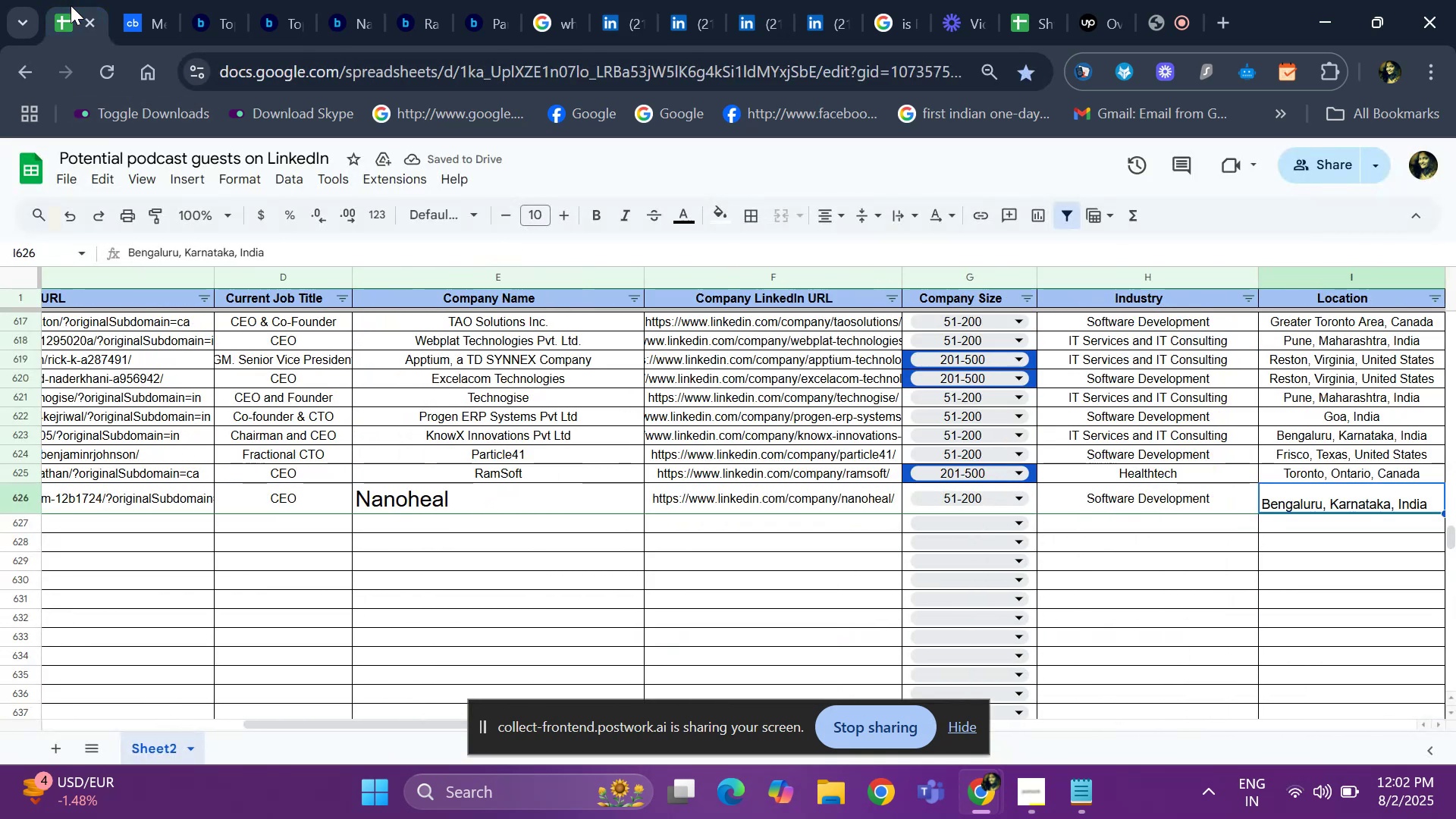 
key(ArrowRight)
 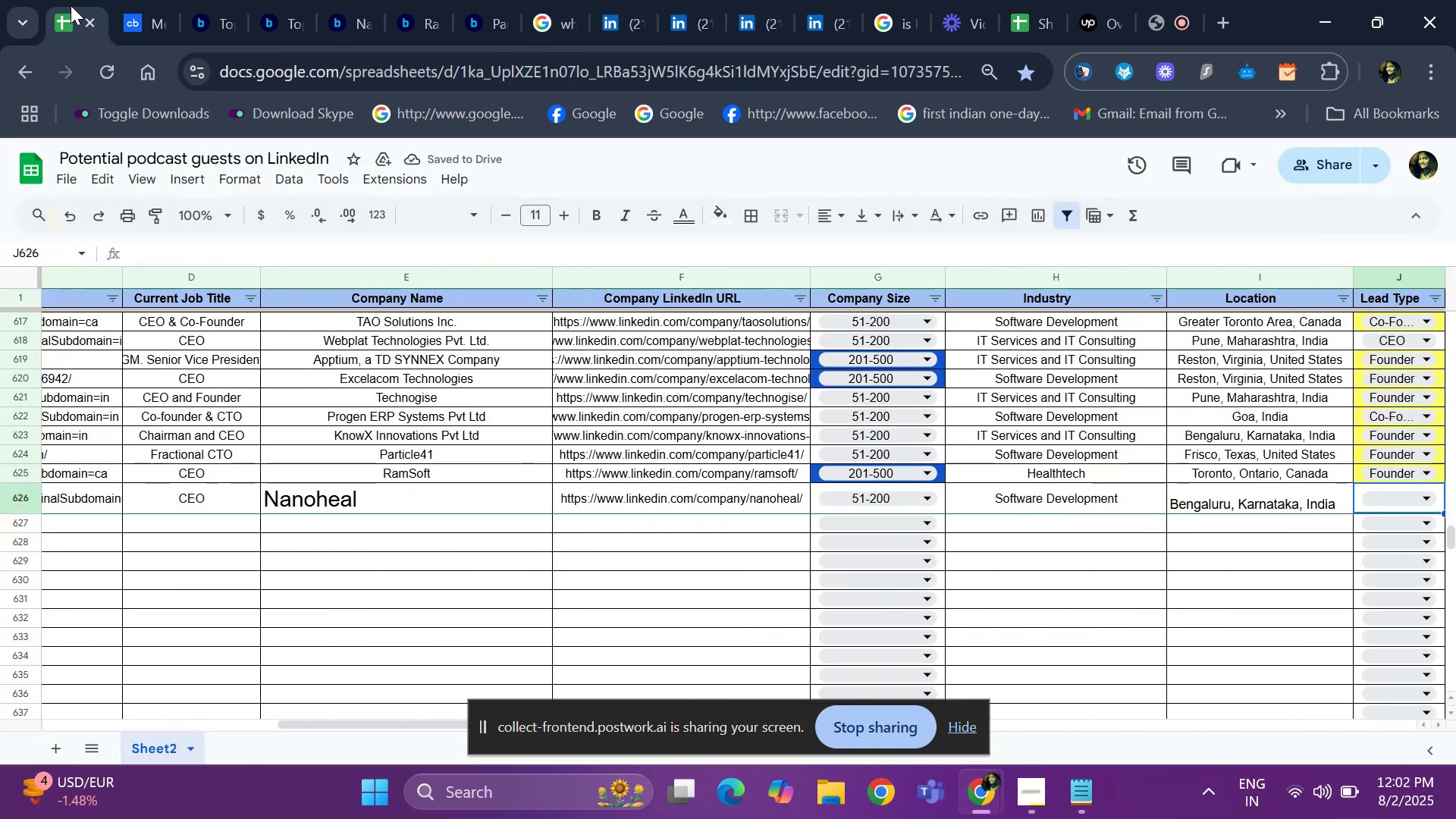 
hold_key(key=ArrowRight, duration=0.34)
 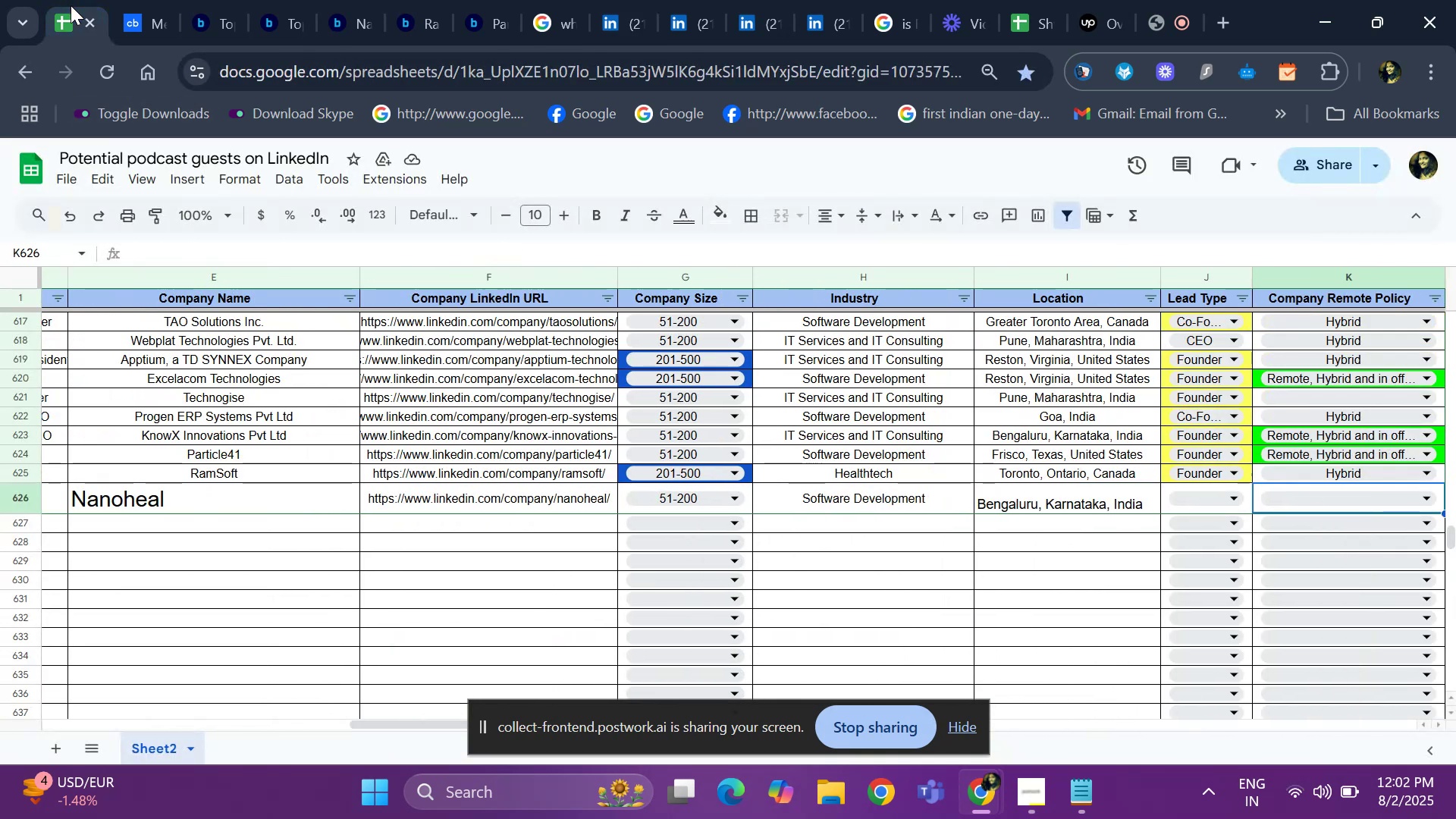 
key(ArrowLeft)
 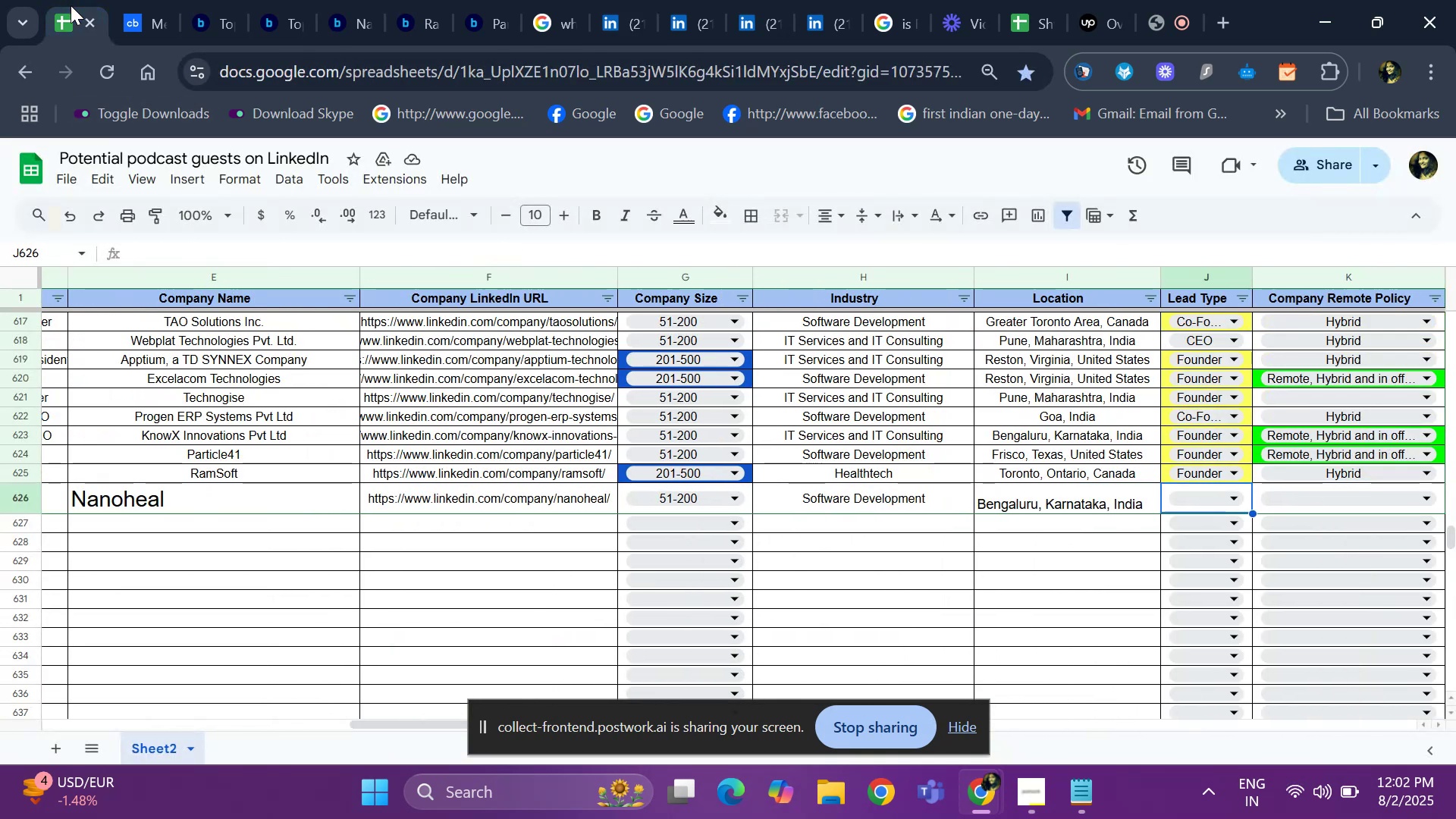 
key(ArrowLeft)
 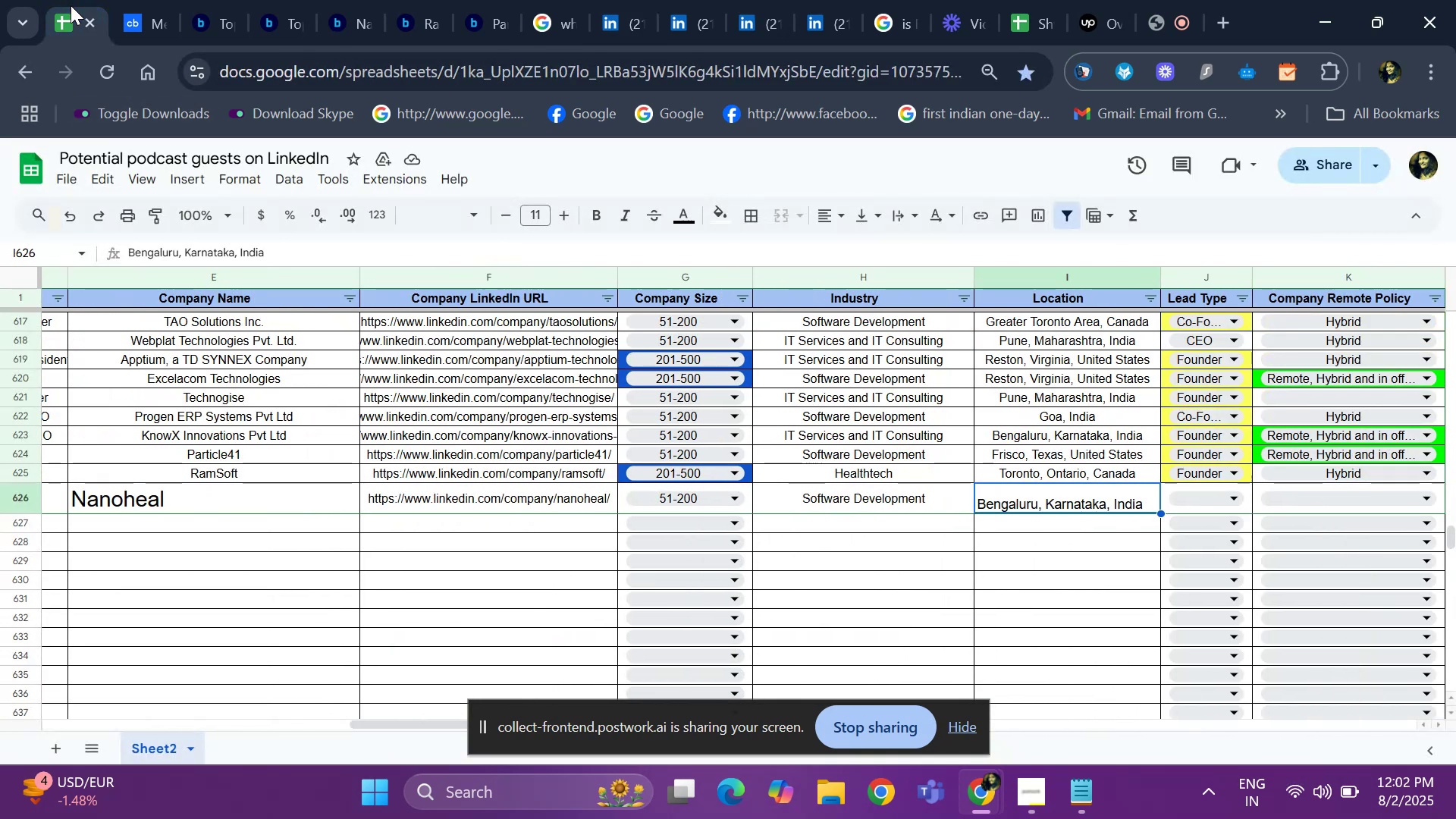 
key(ArrowRight)
 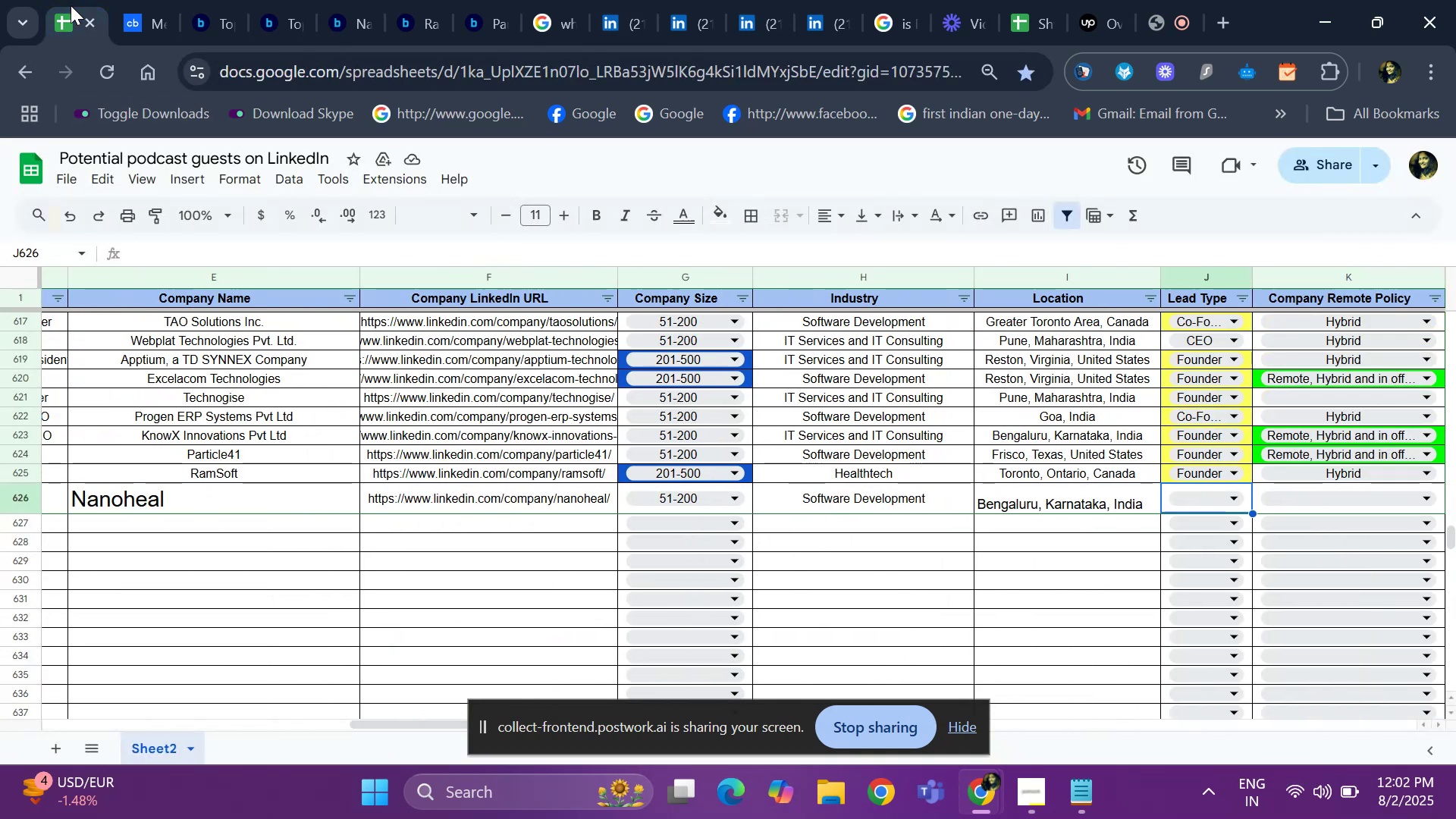 
key(Enter)
 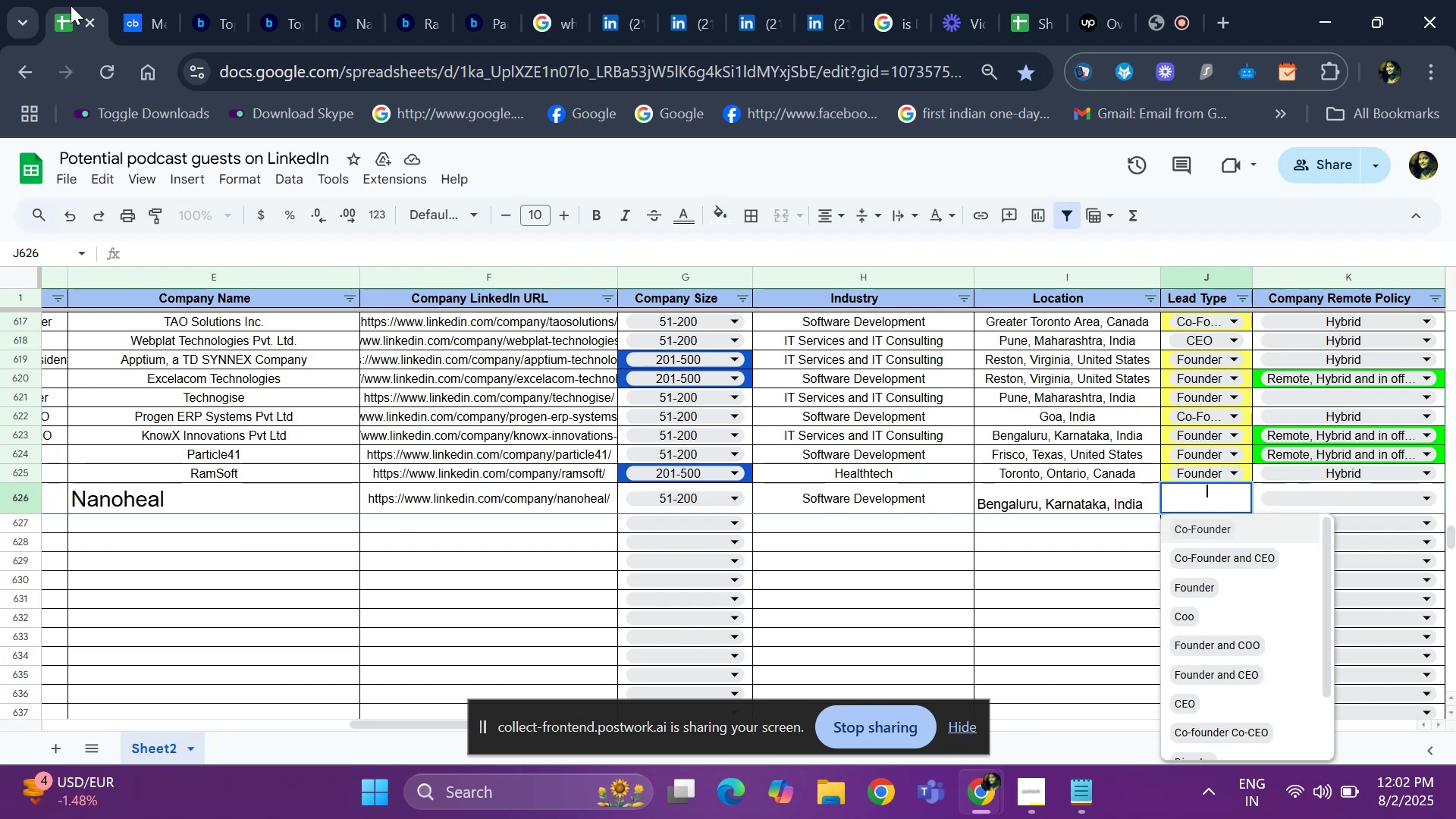 
key(ArrowDown)
 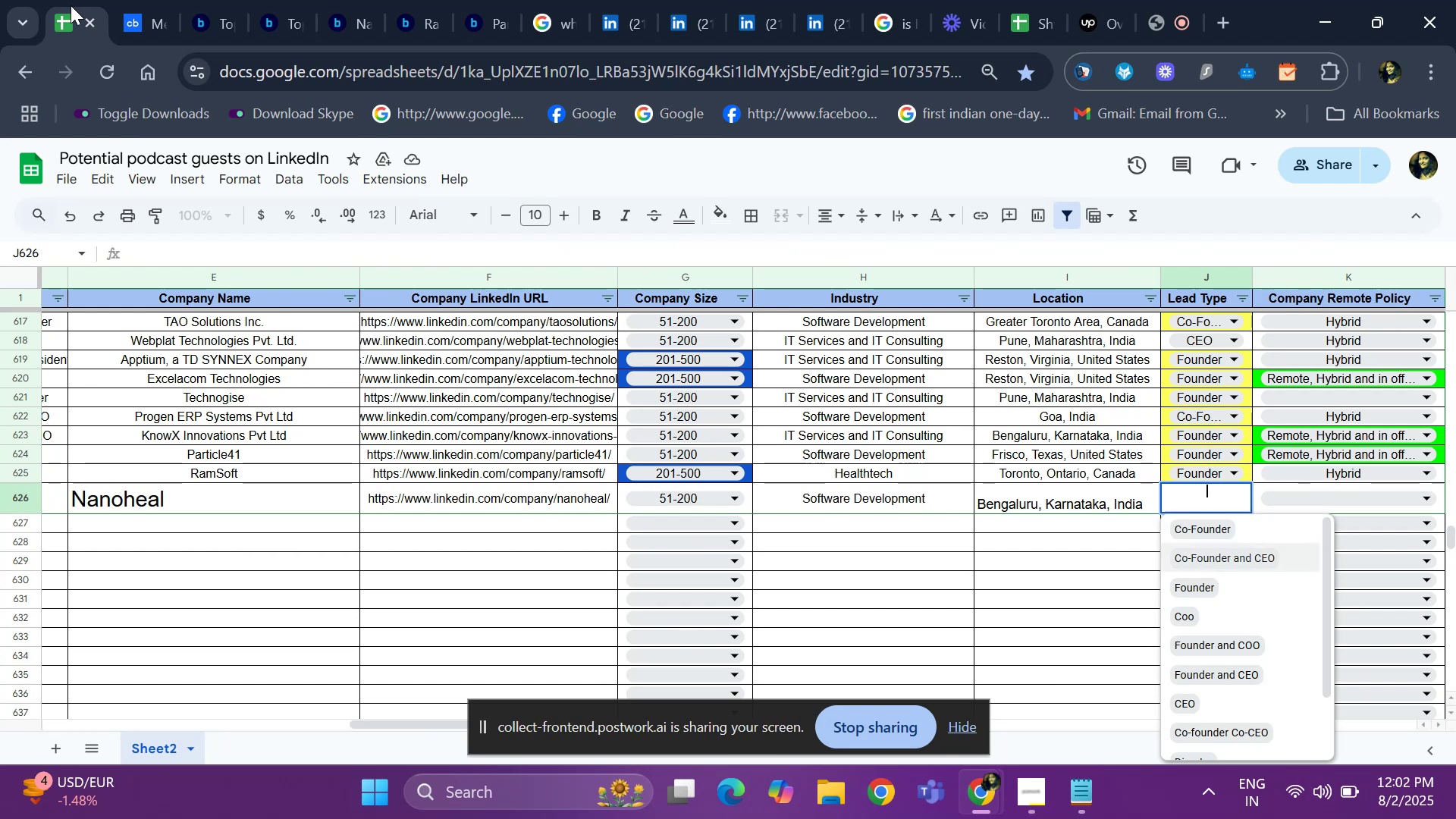 
key(ArrowDown)
 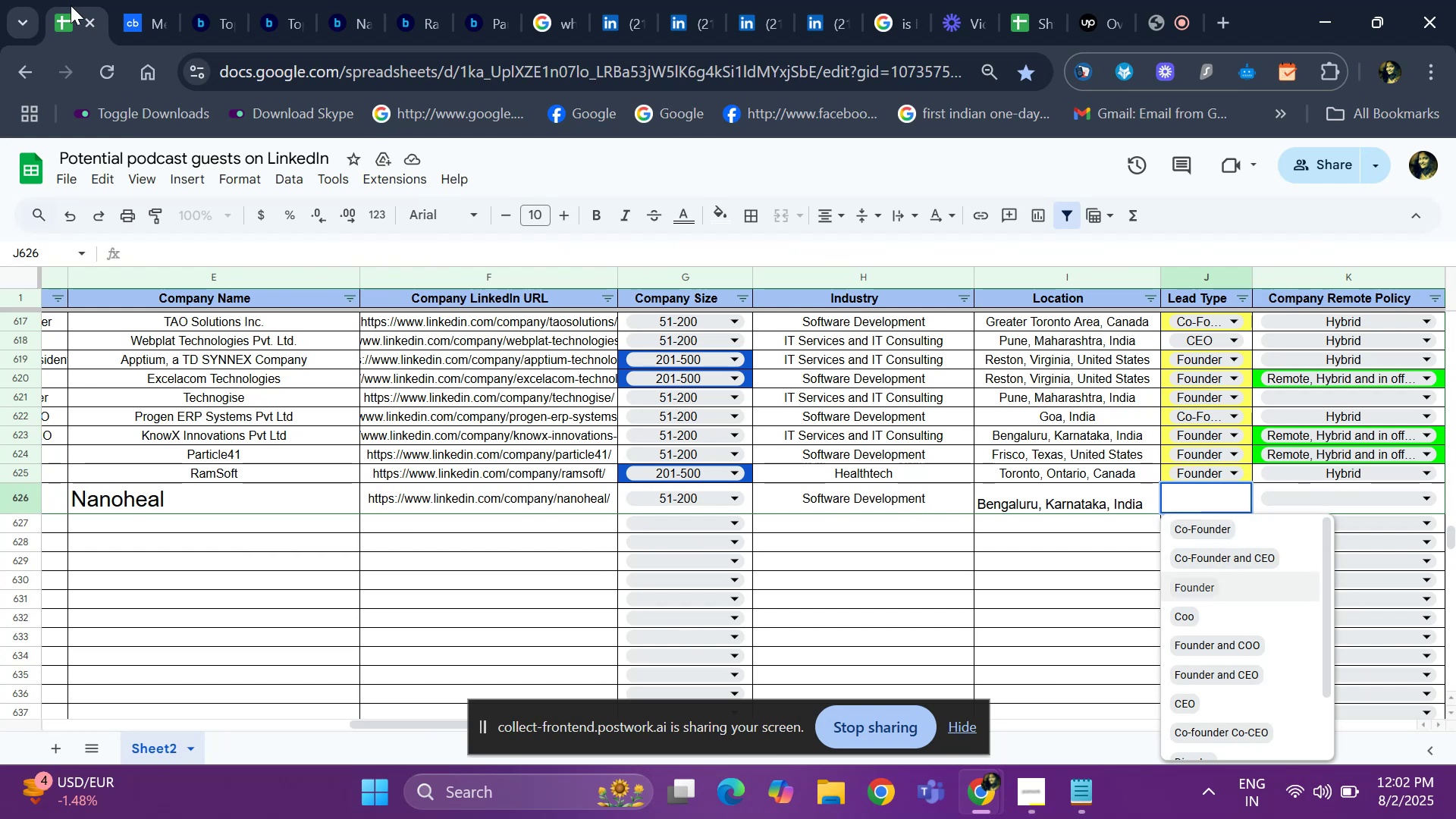 
key(ArrowDown)
 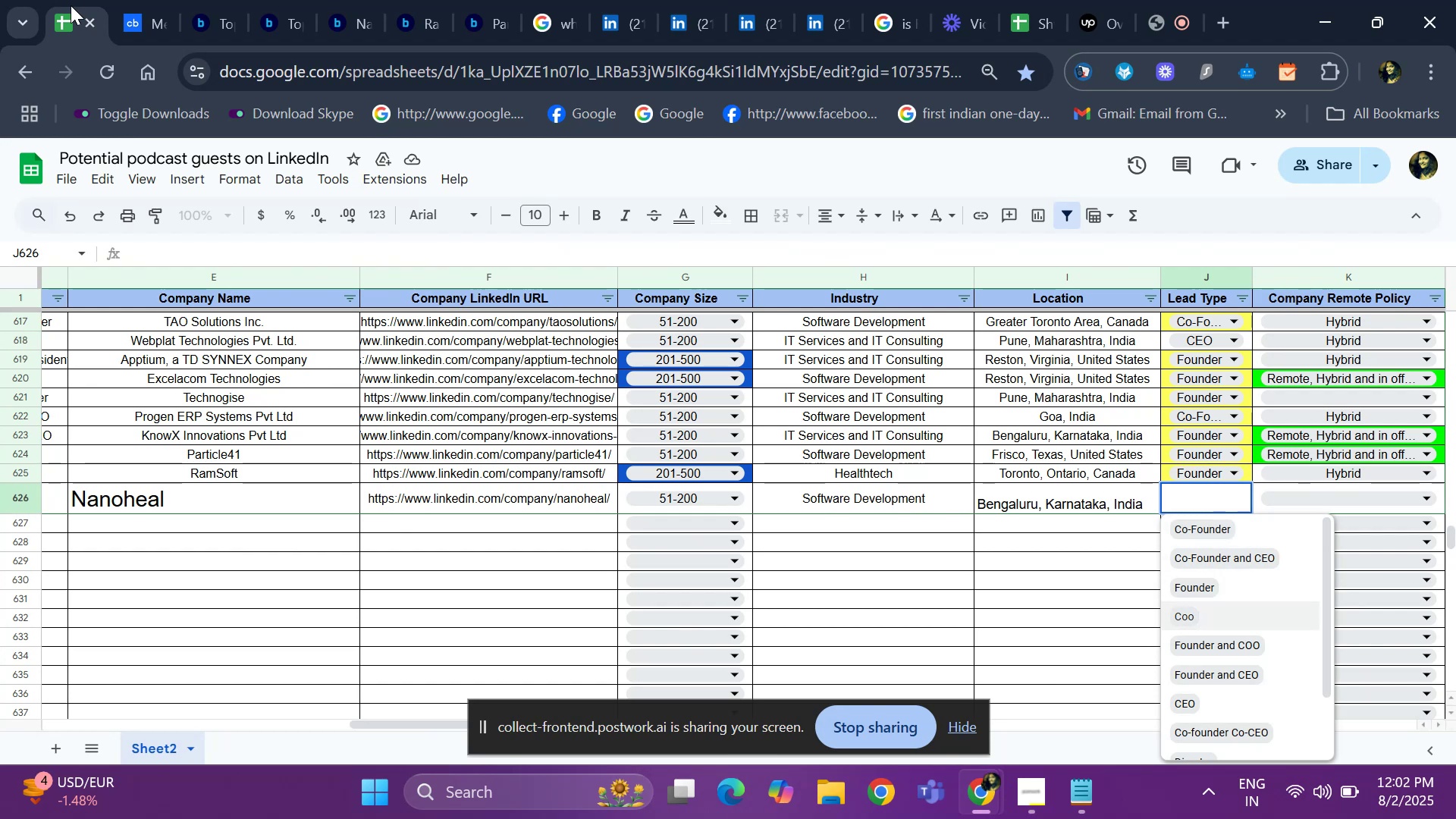 
key(ArrowDown)
 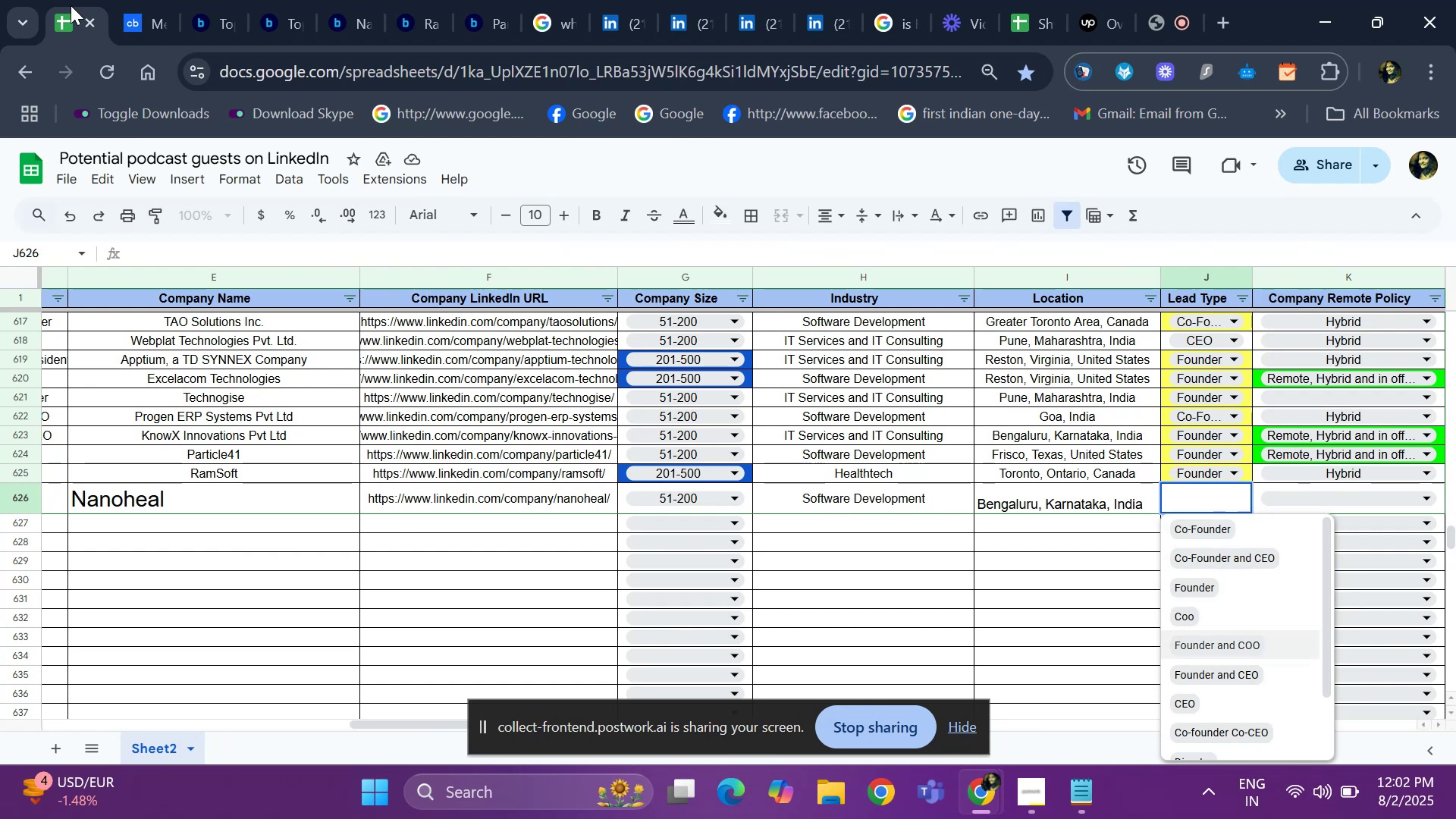 
key(ArrowDown)
 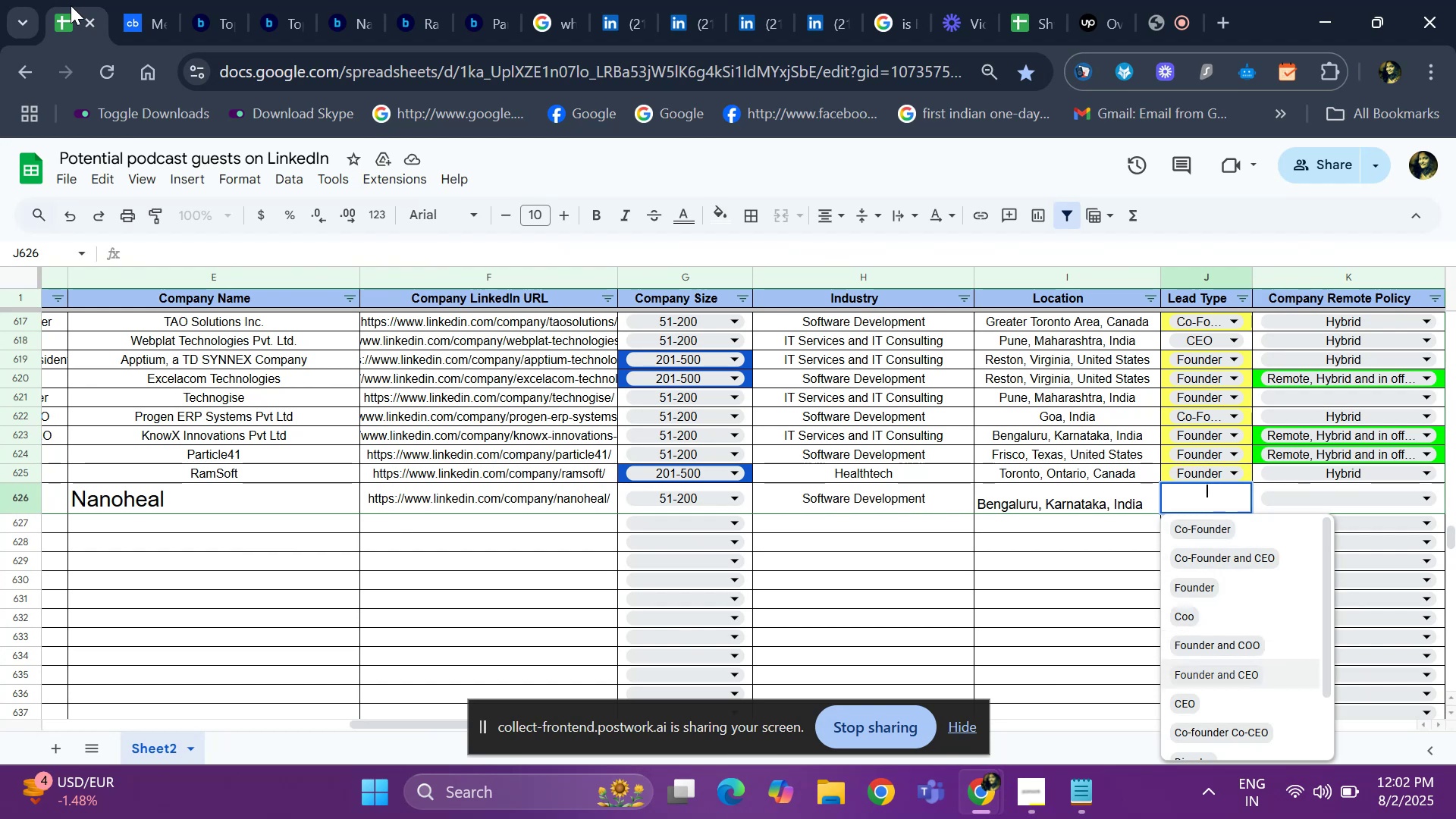 
key(ArrowDown)
 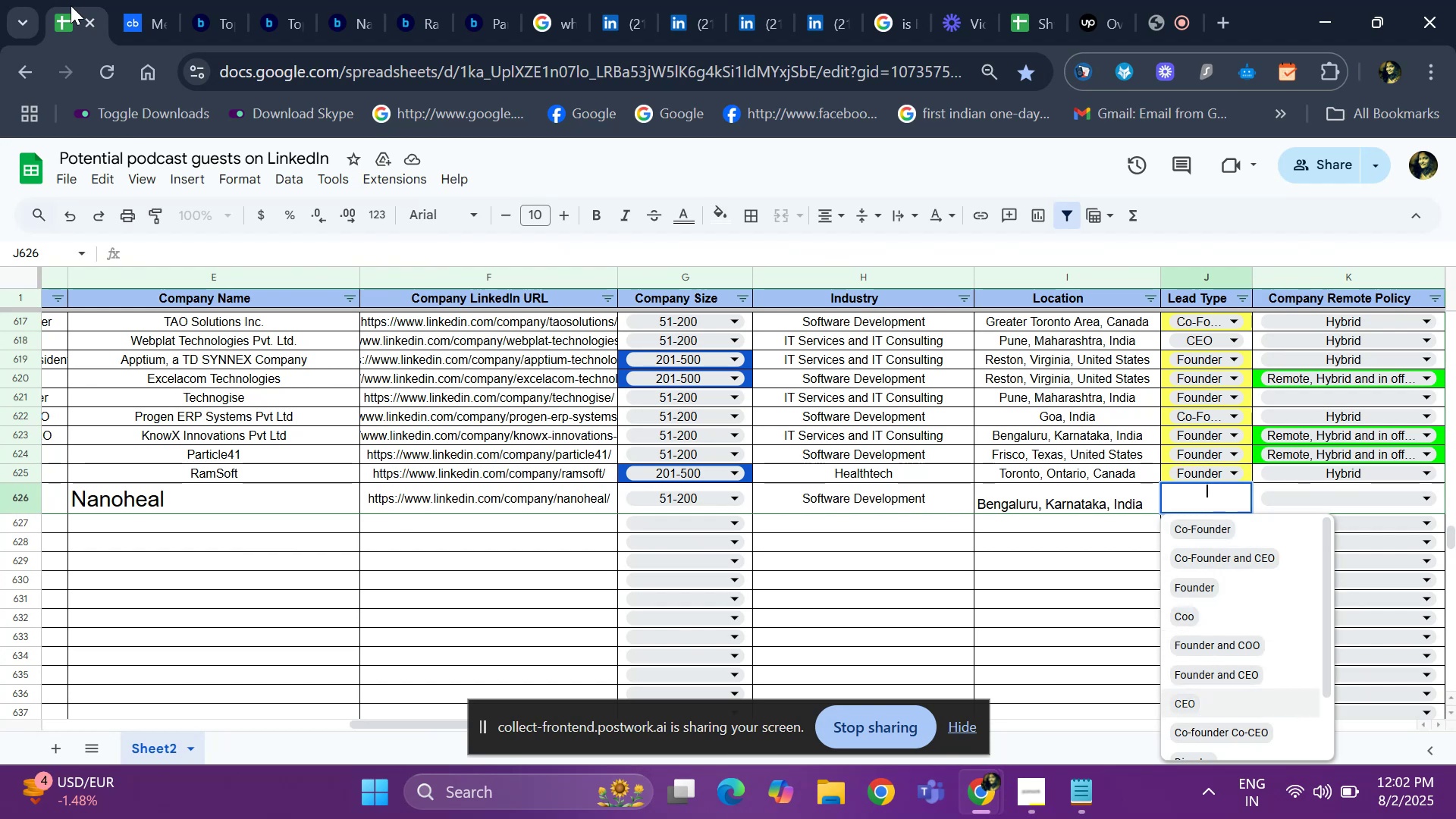 
key(Enter)
 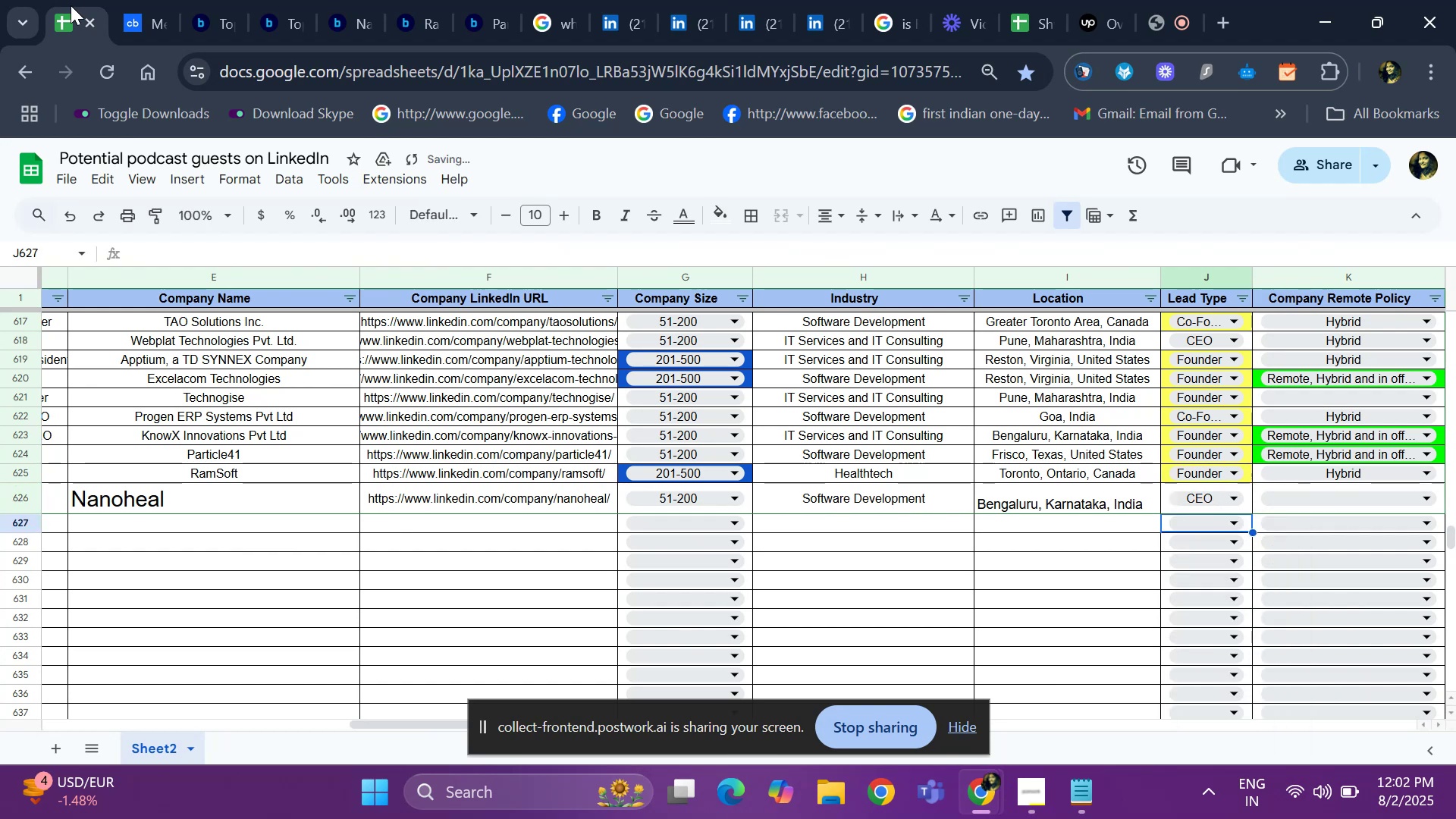 
key(ArrowUp)
 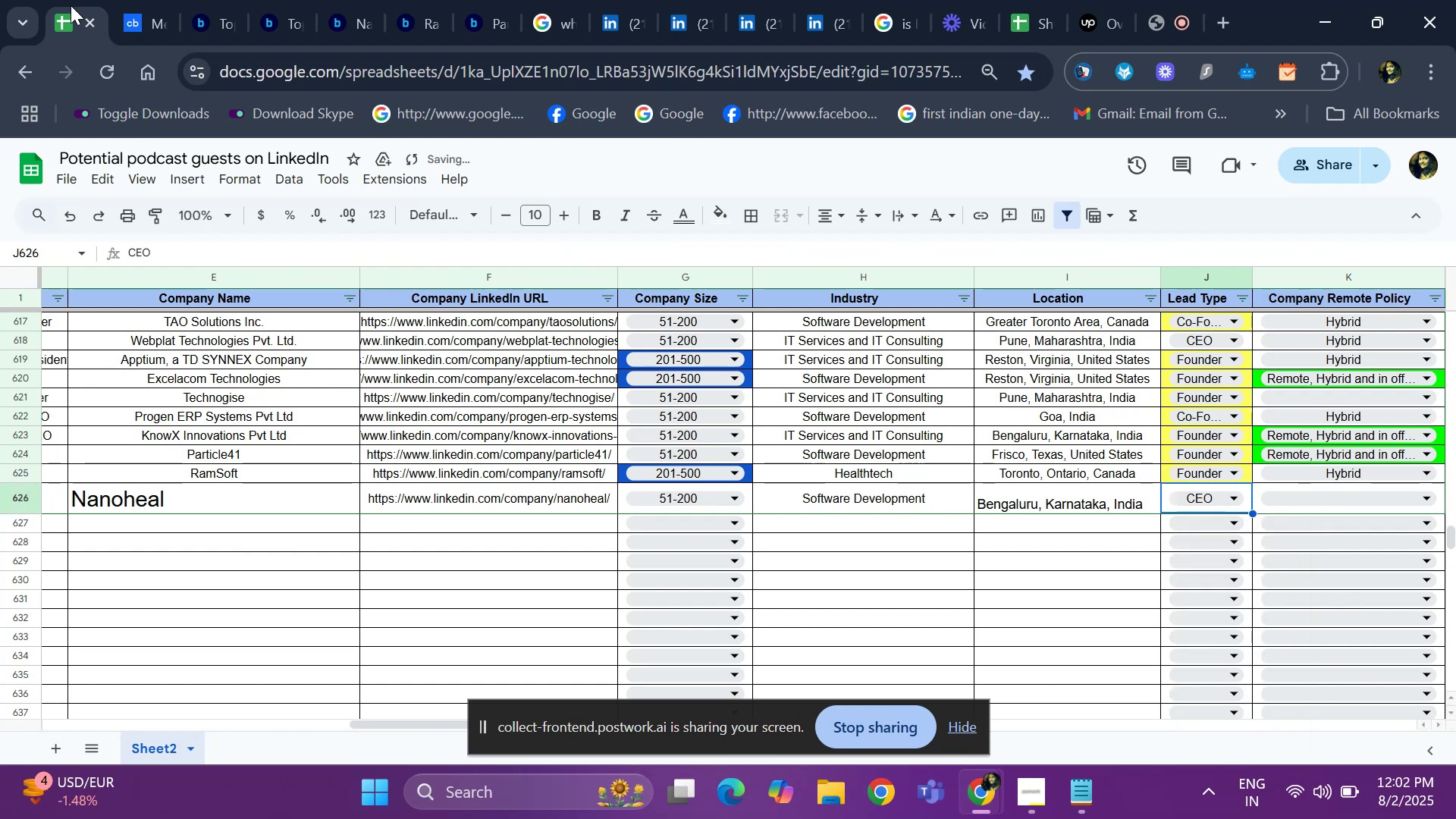 
key(ArrowUp)
 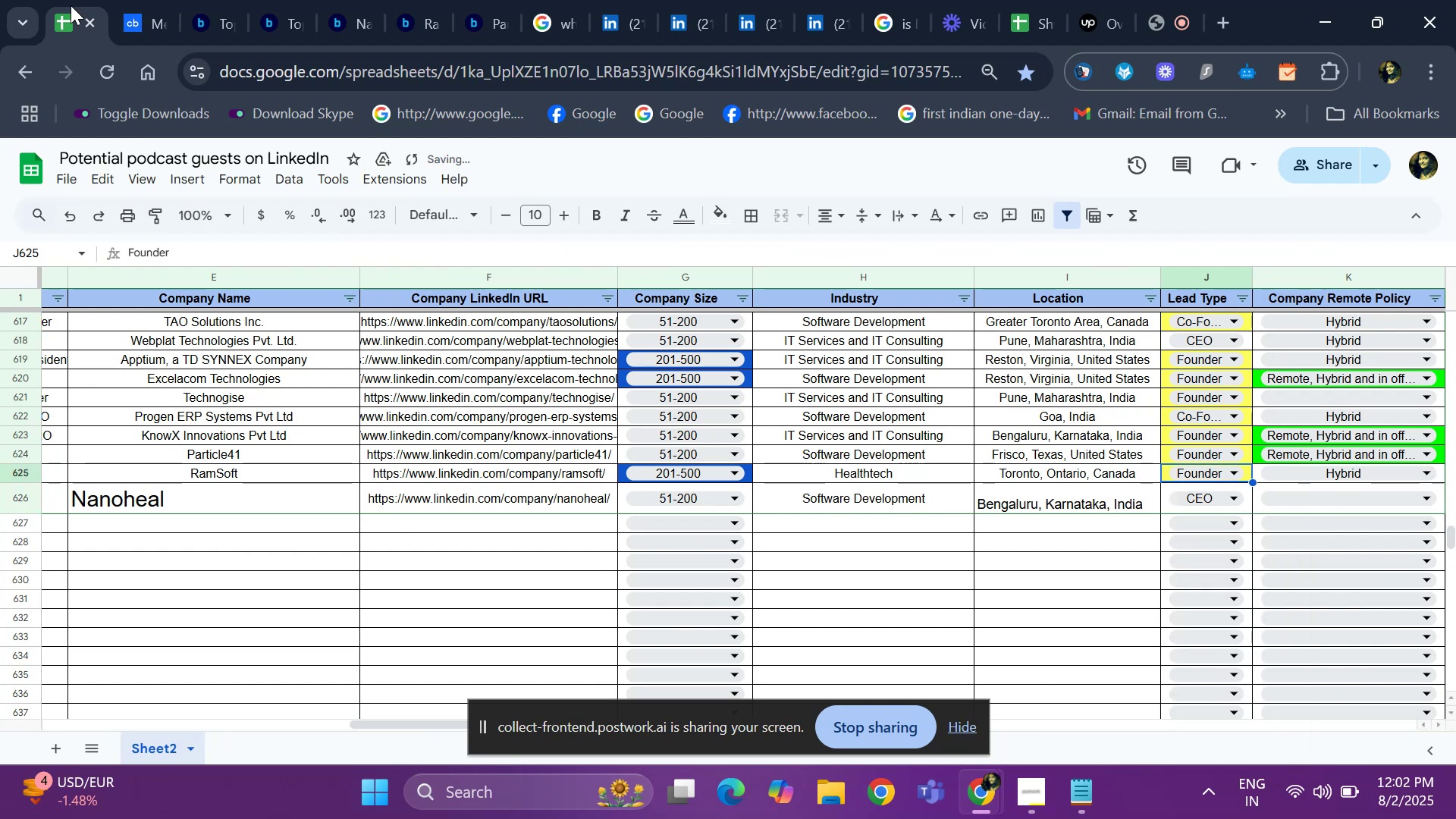 
key(ArrowLeft)
 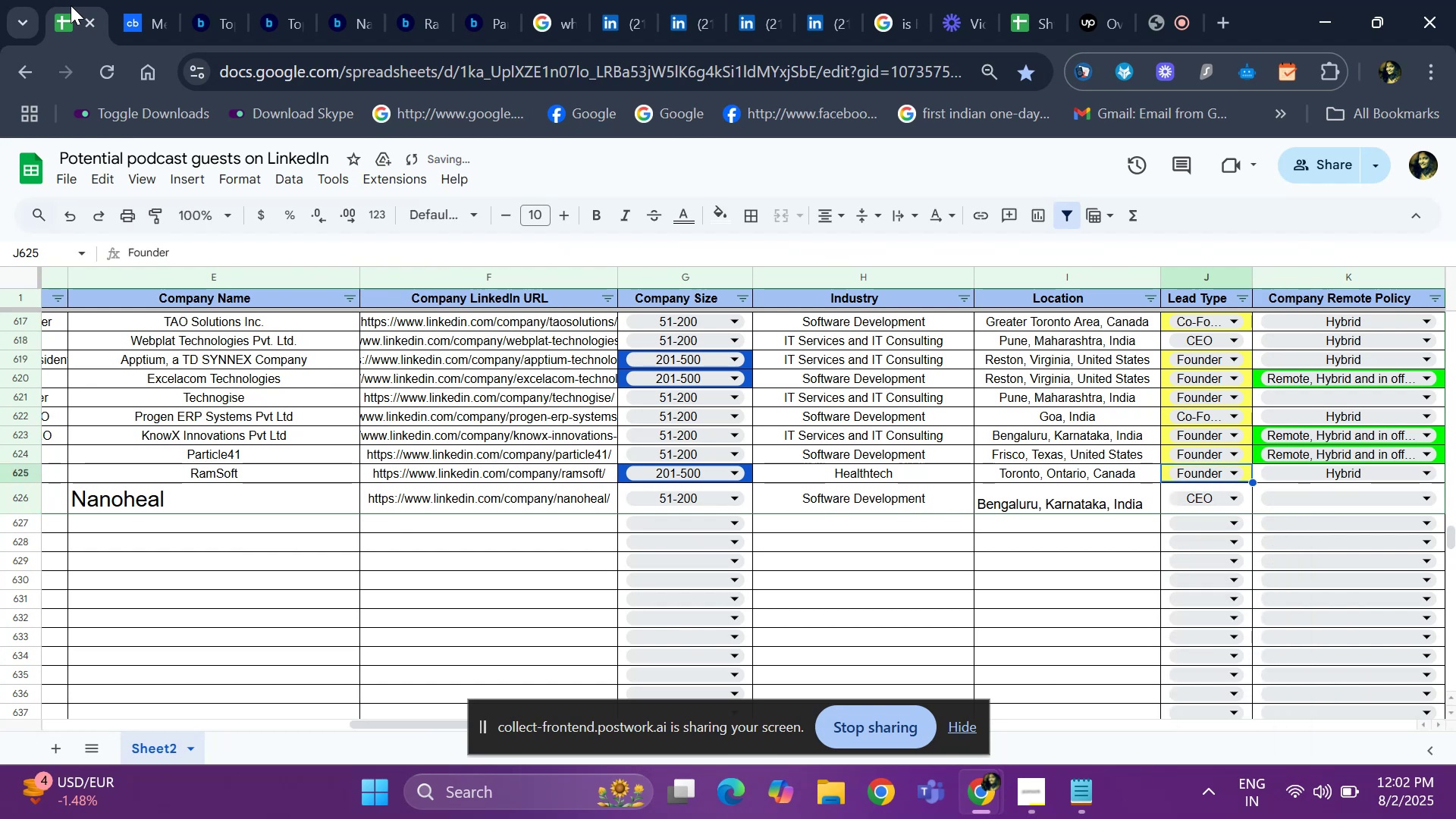 
key(ArrowLeft)
 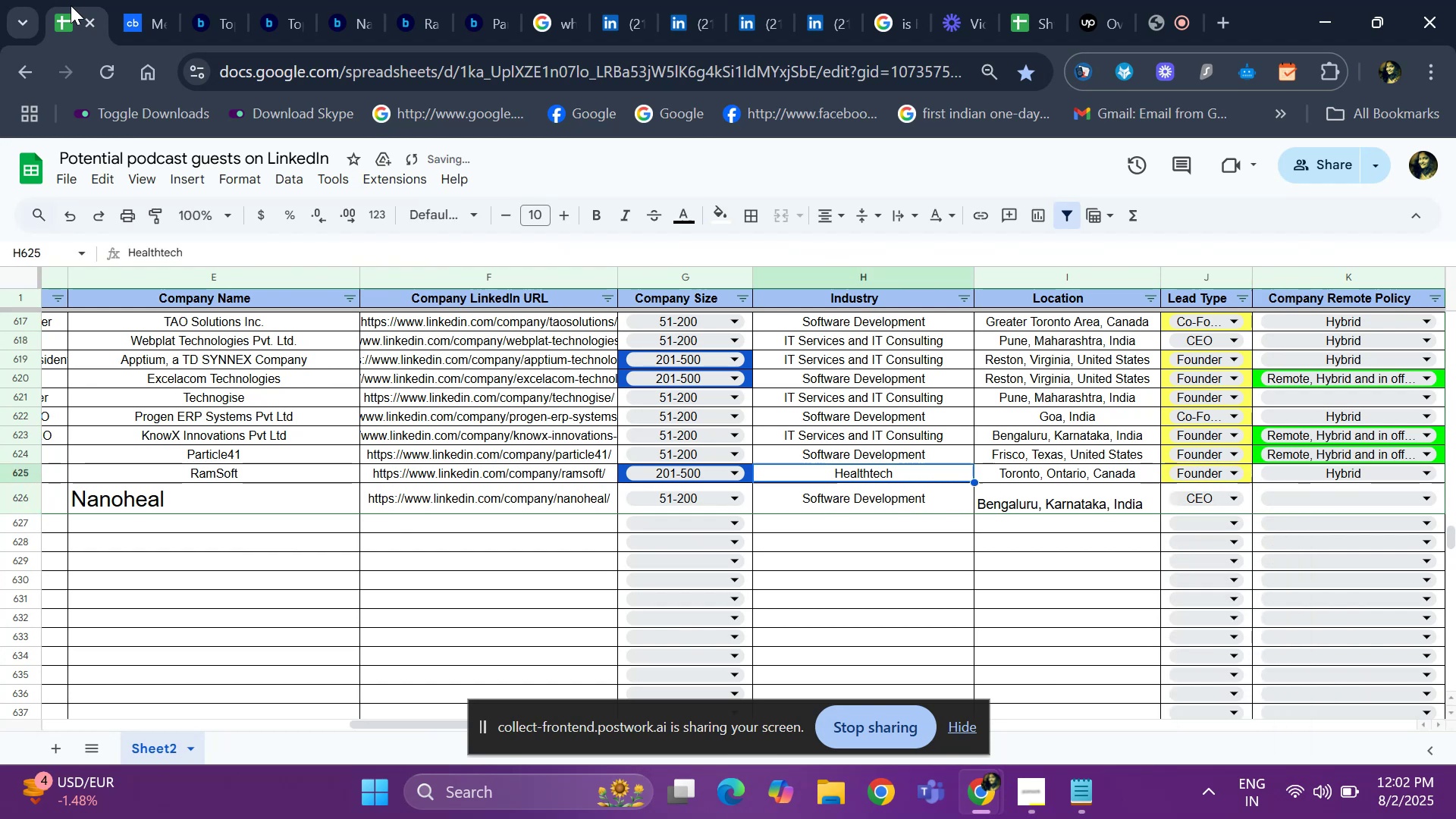 
key(ArrowLeft)
 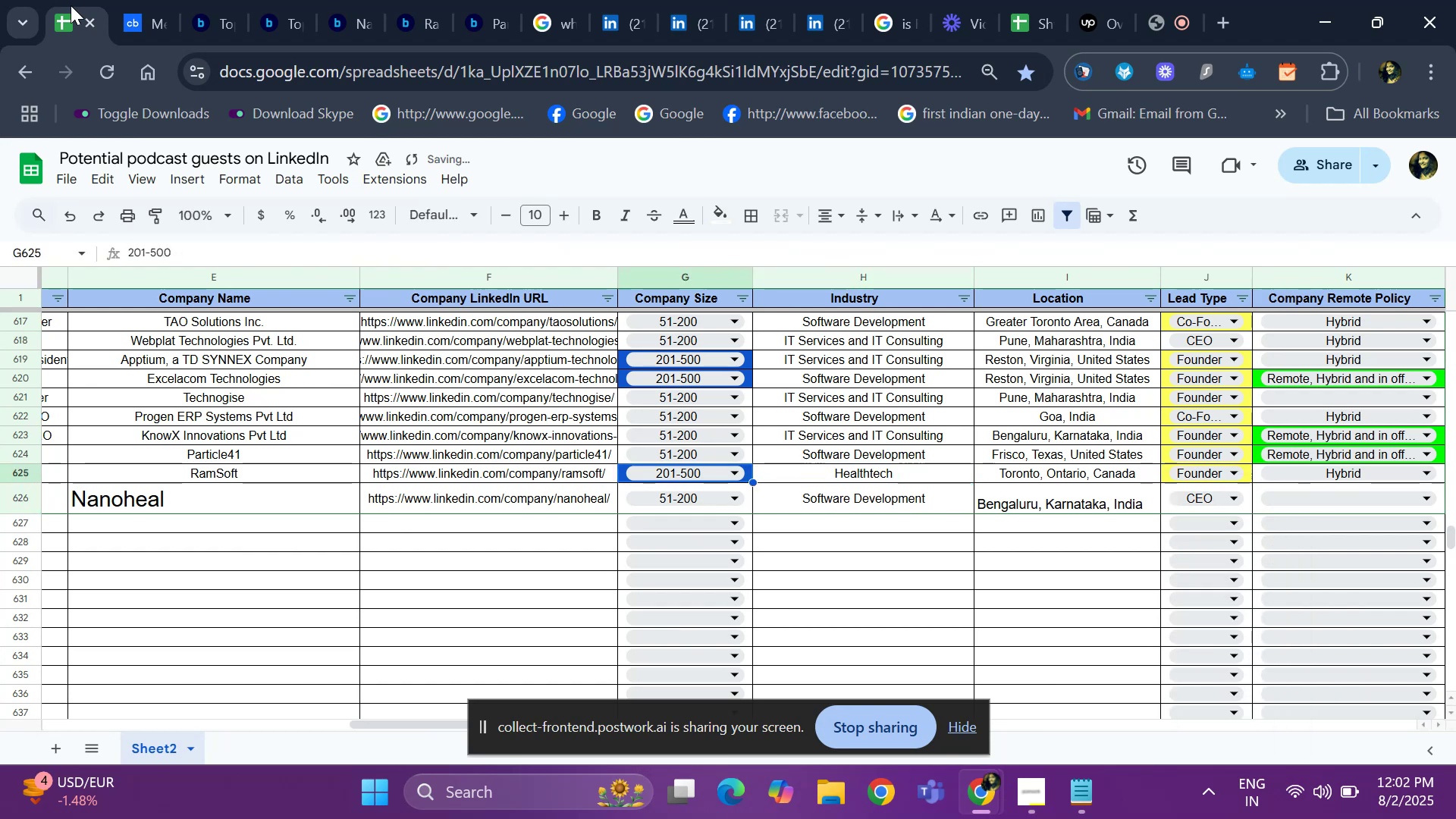 
key(ArrowLeft)
 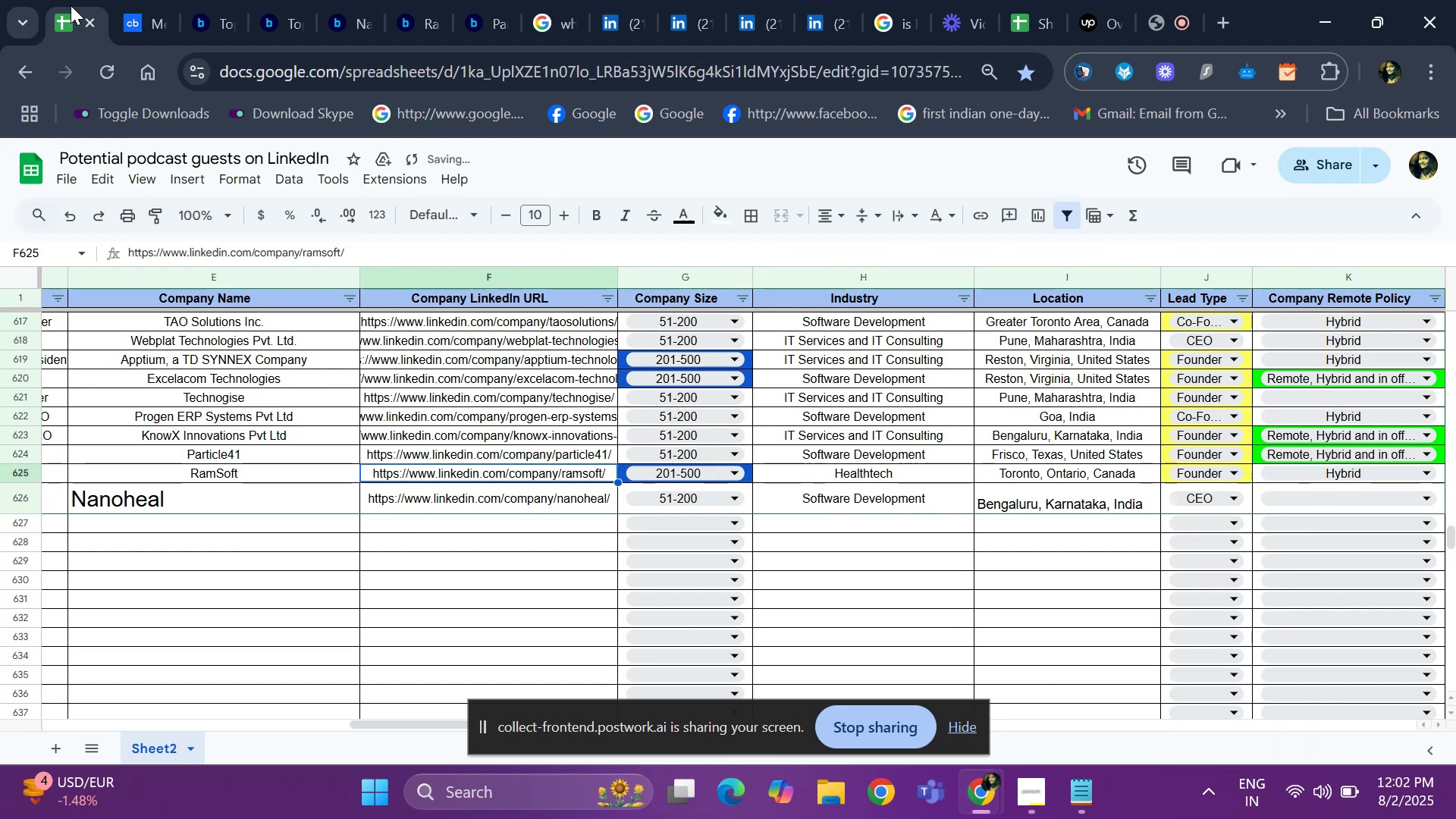 
key(ArrowLeft)
 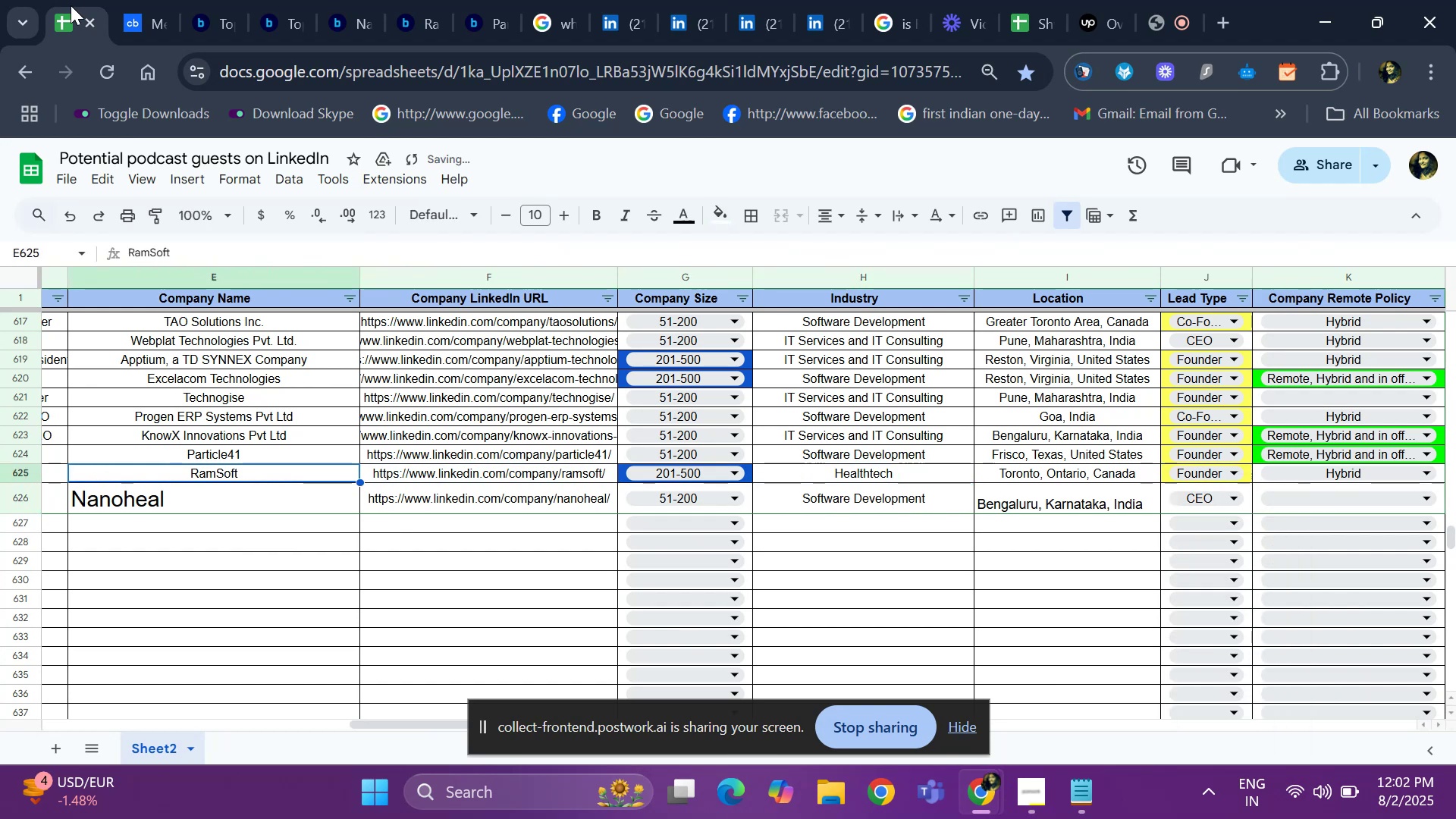 
key(ArrowLeft)
 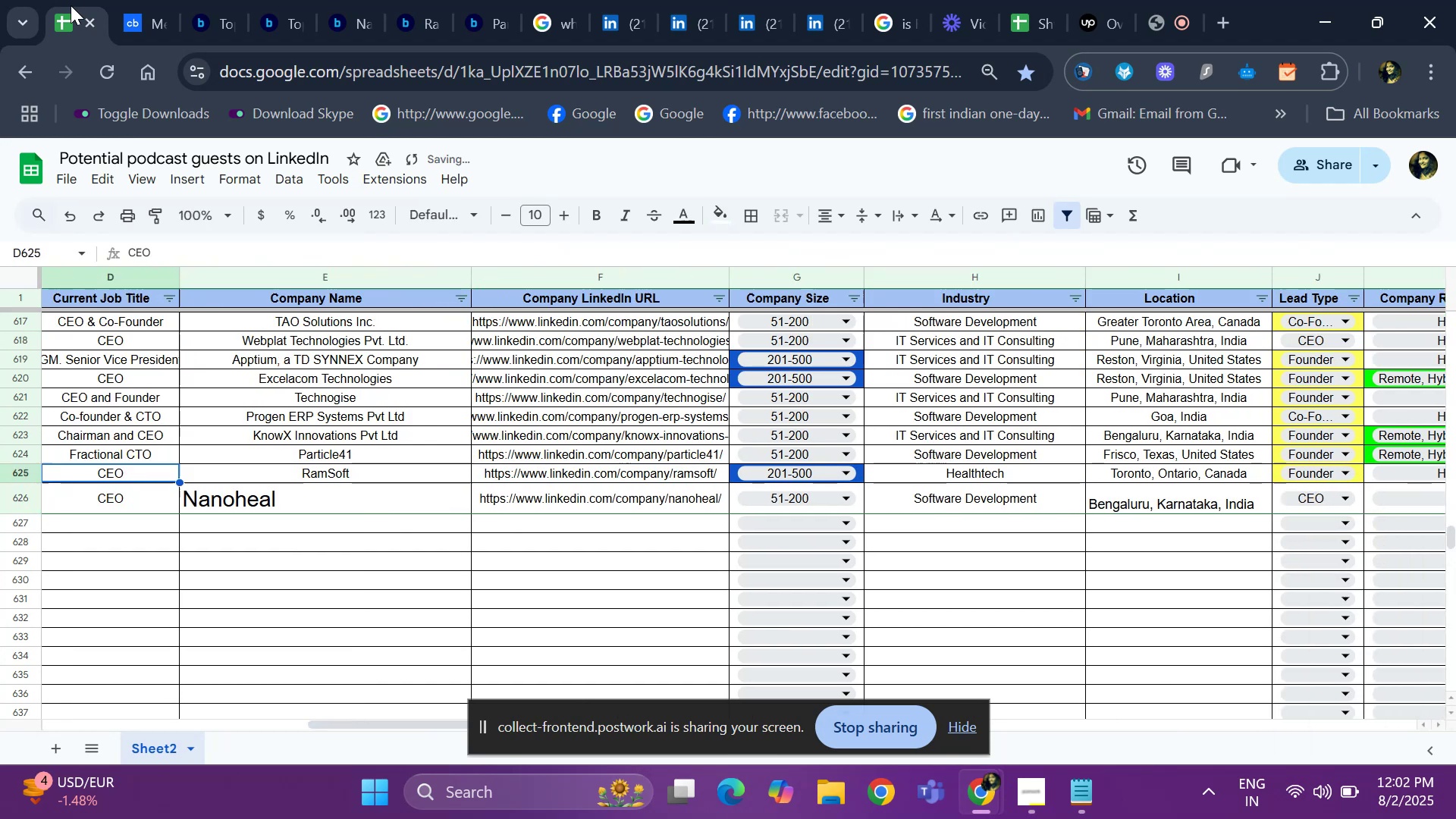 
key(ArrowDown)
 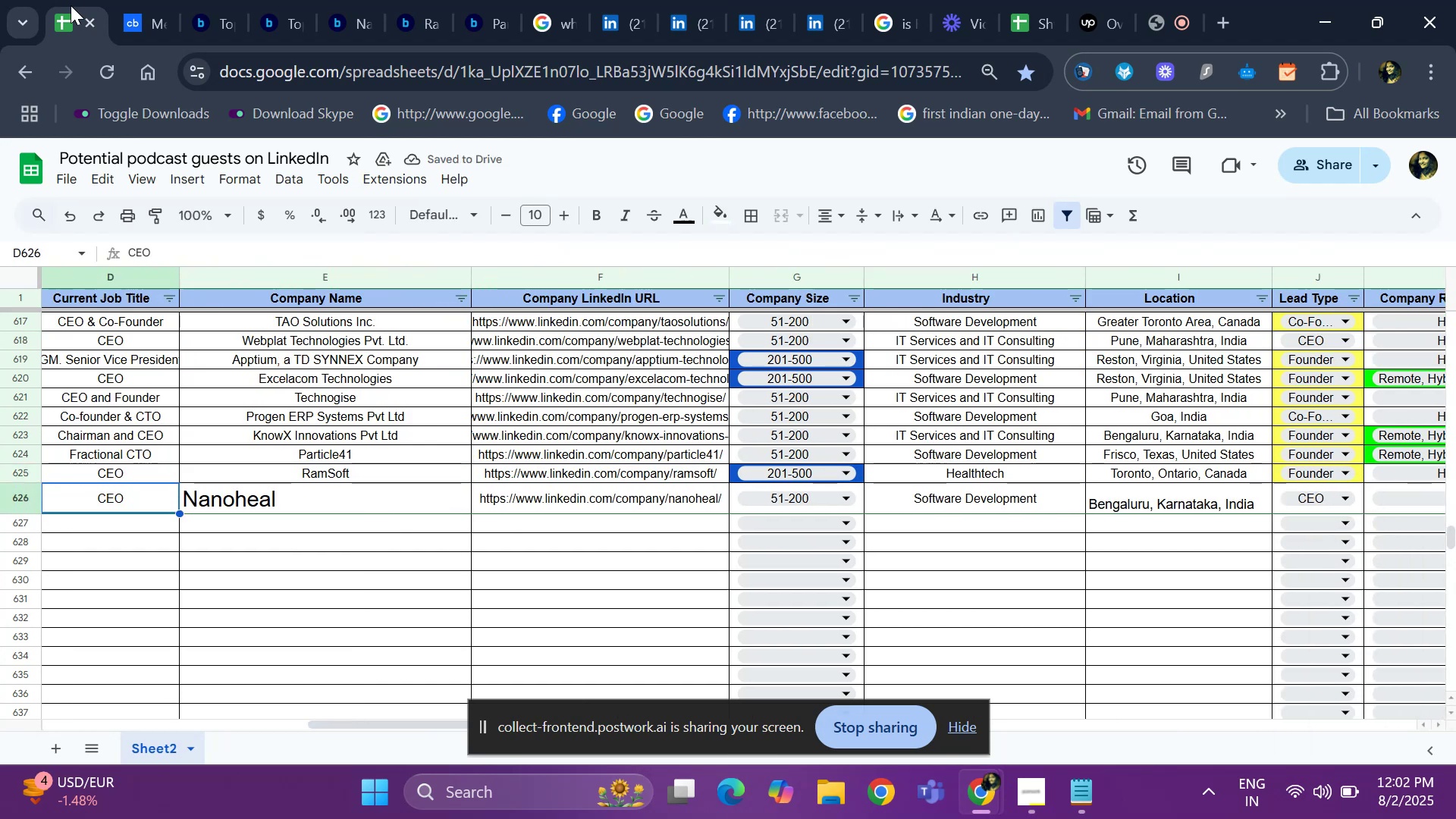 
key(ArrowRight)
 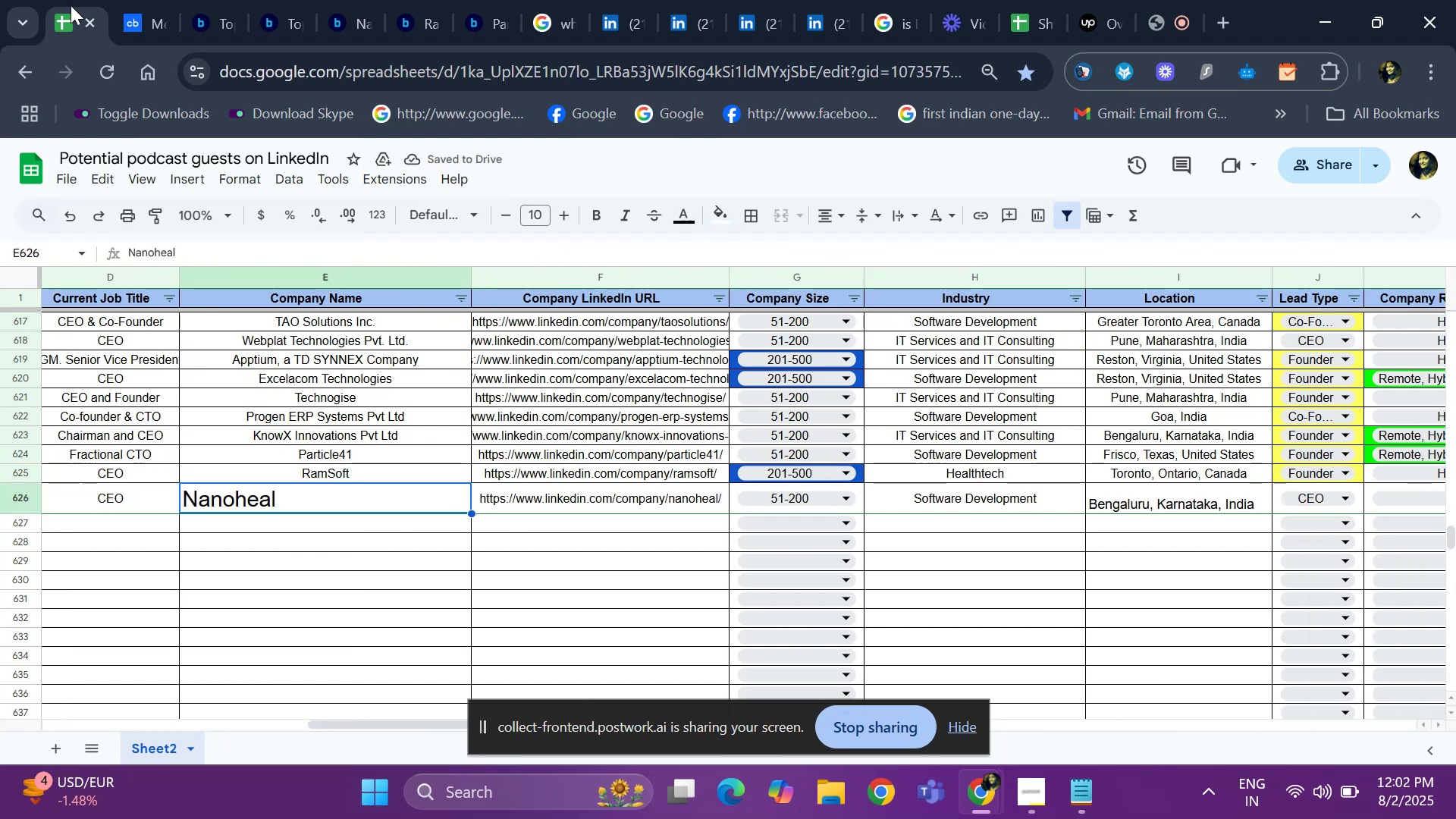 
key(Control+C)
 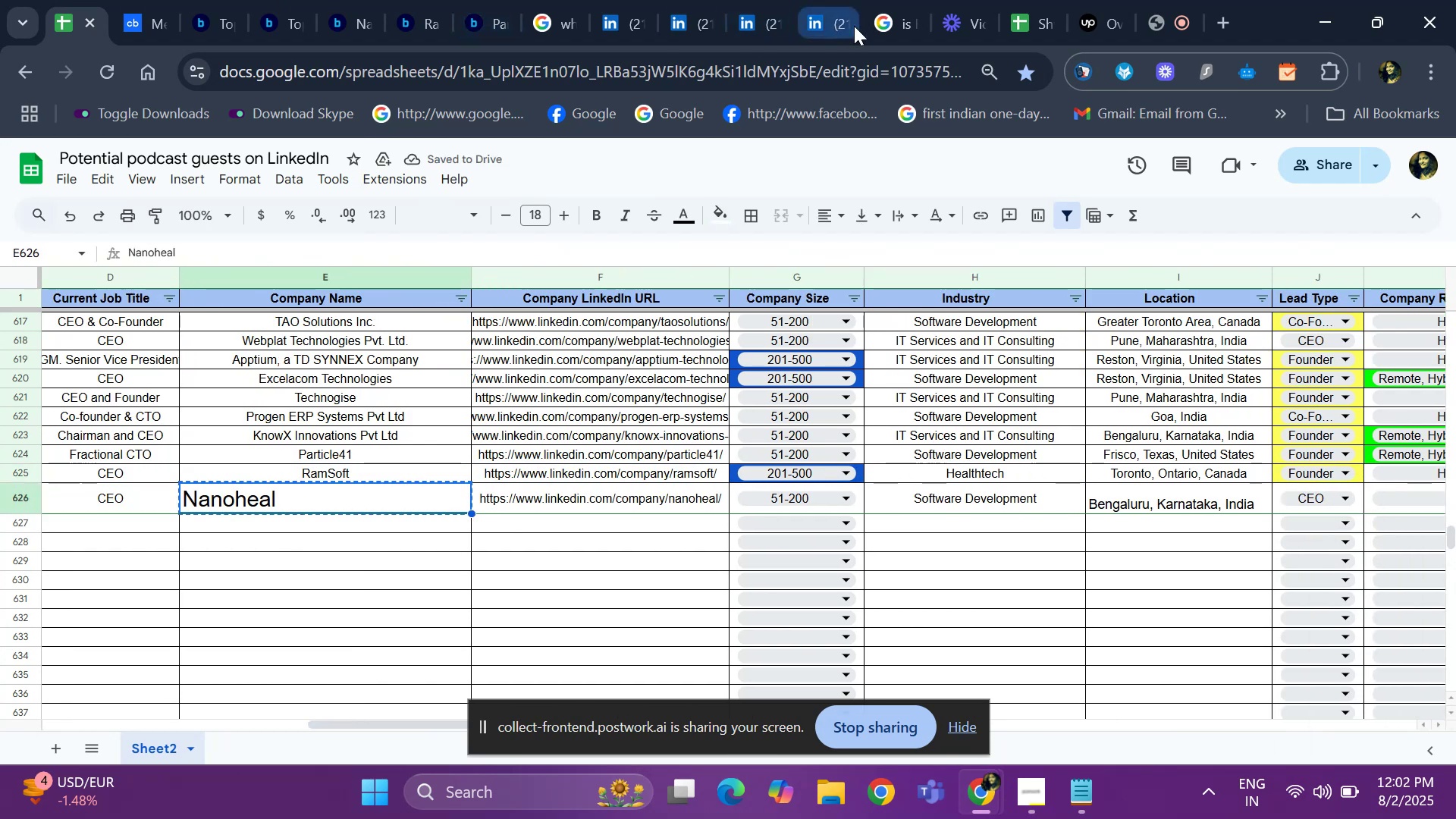 
left_click([884, 13])
 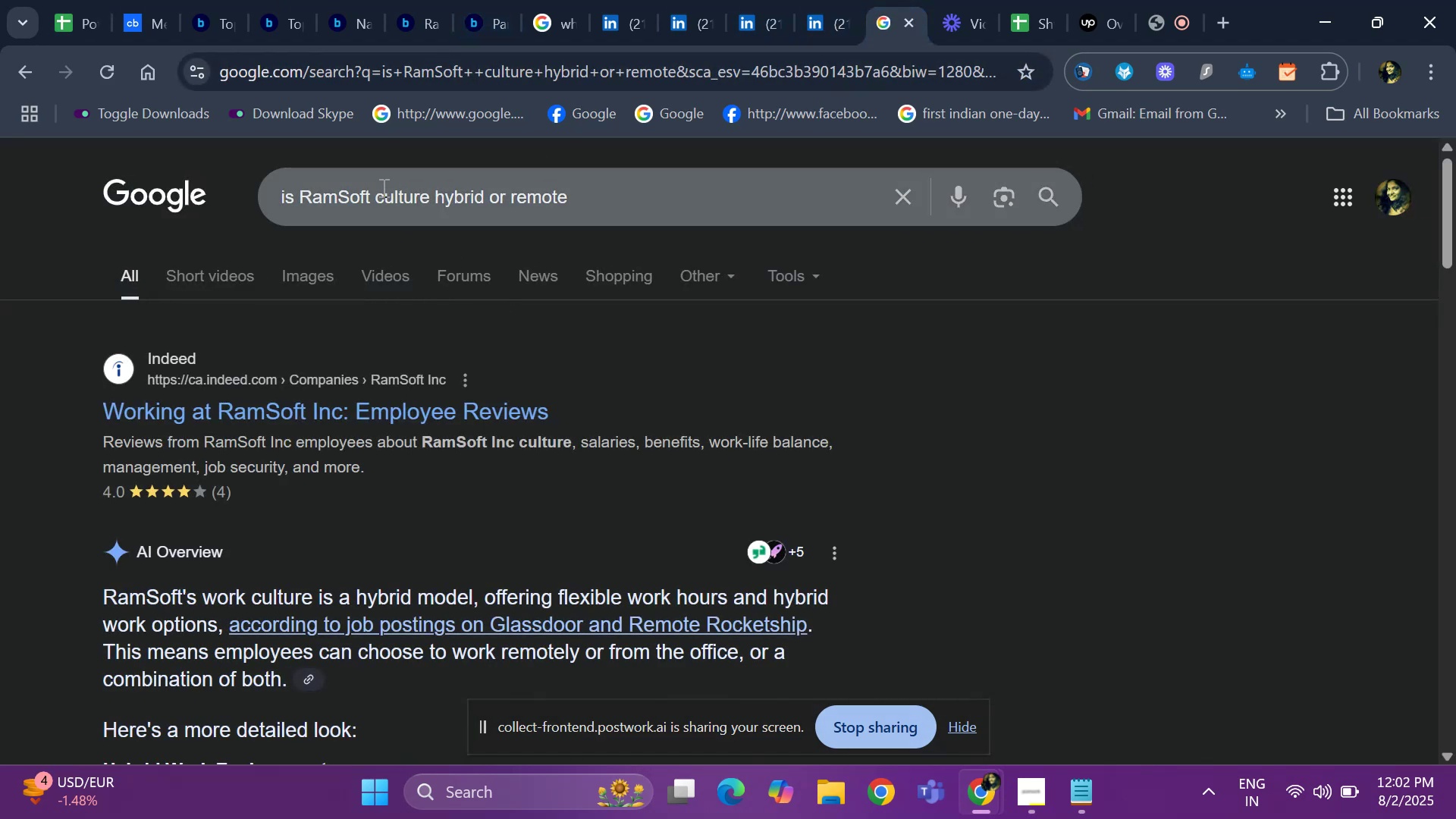 
left_click([375, 188])
 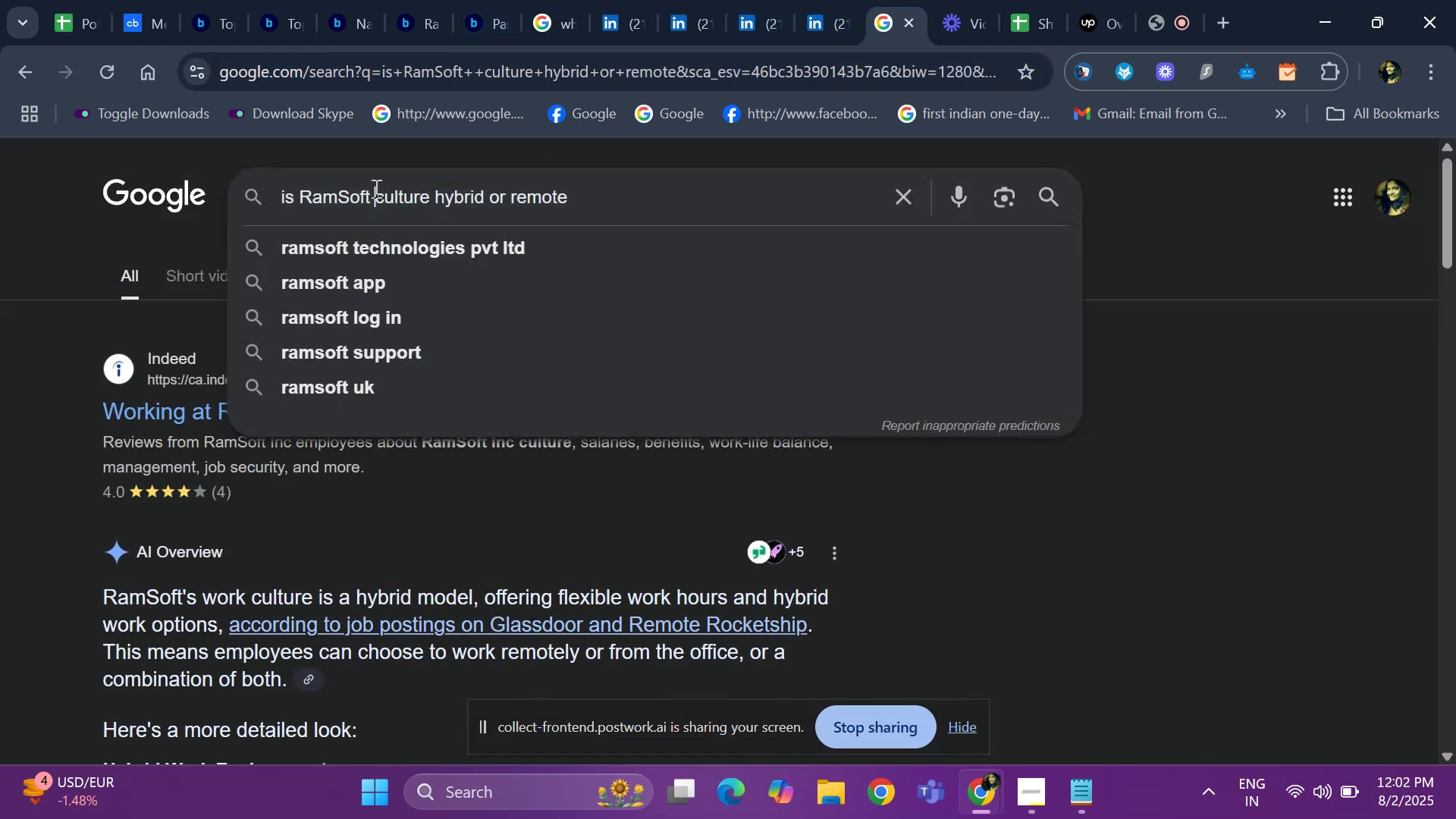 
key(Backspace)
 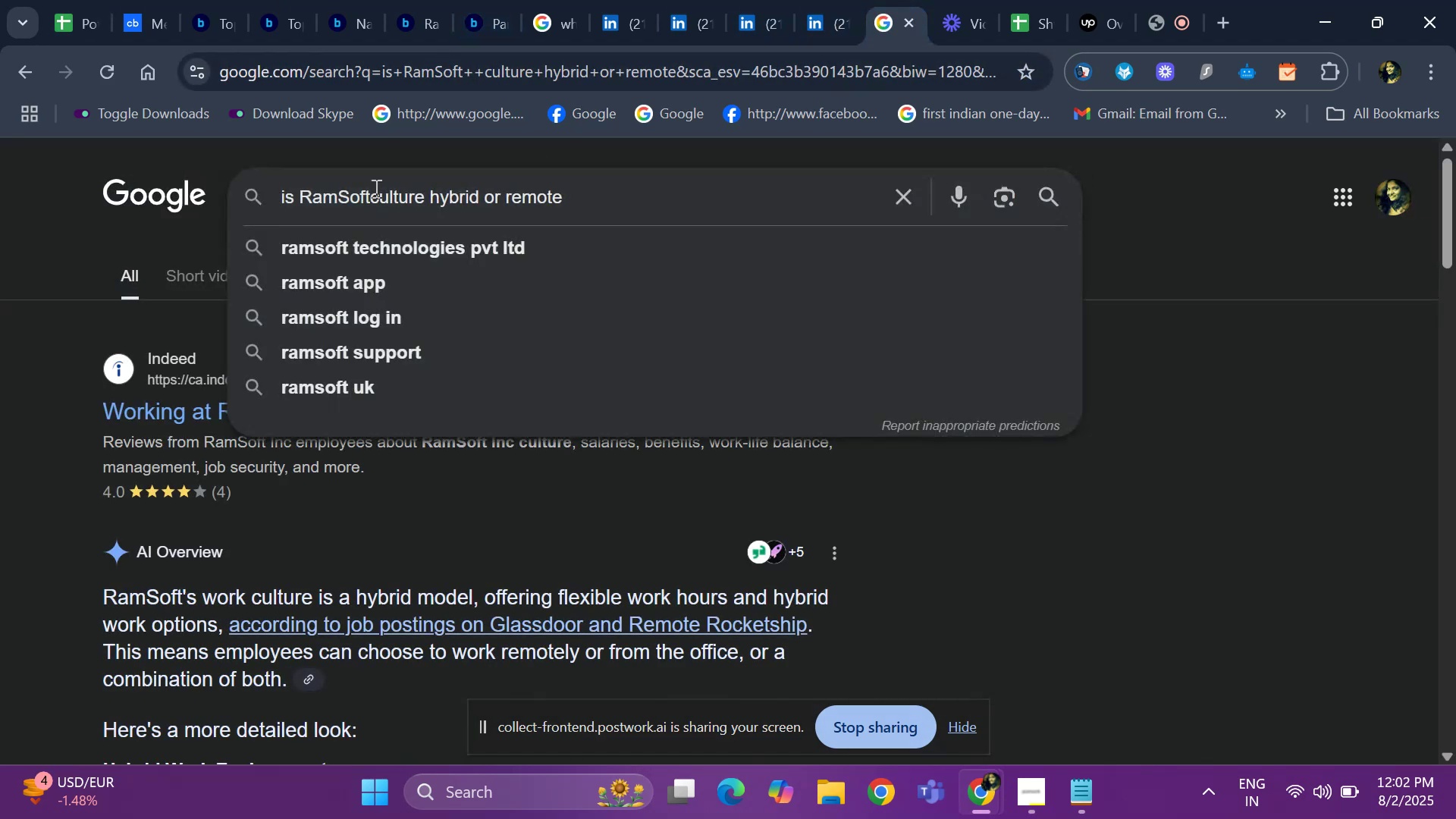 
key(Backspace)
 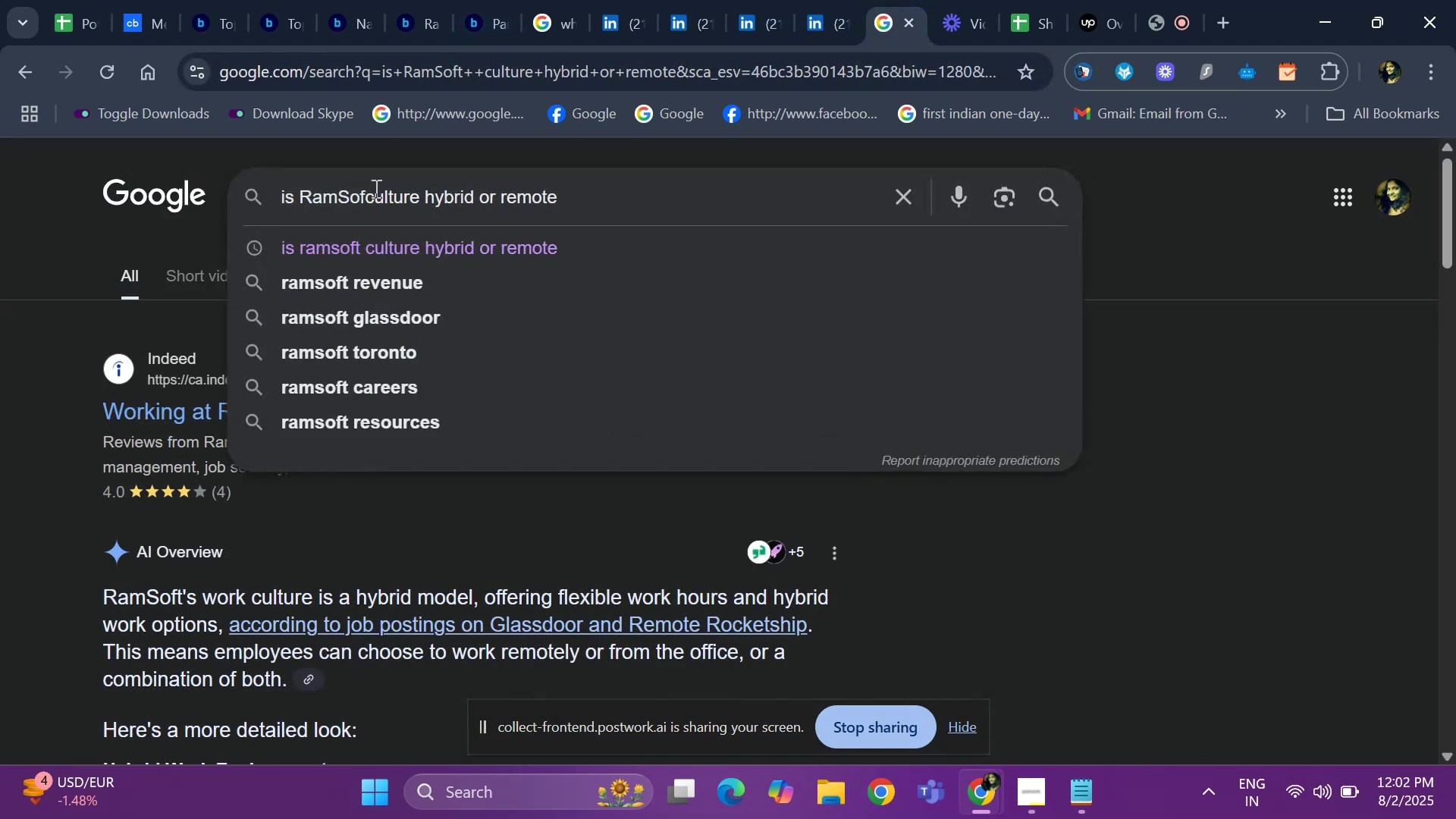 
key(Backspace)
 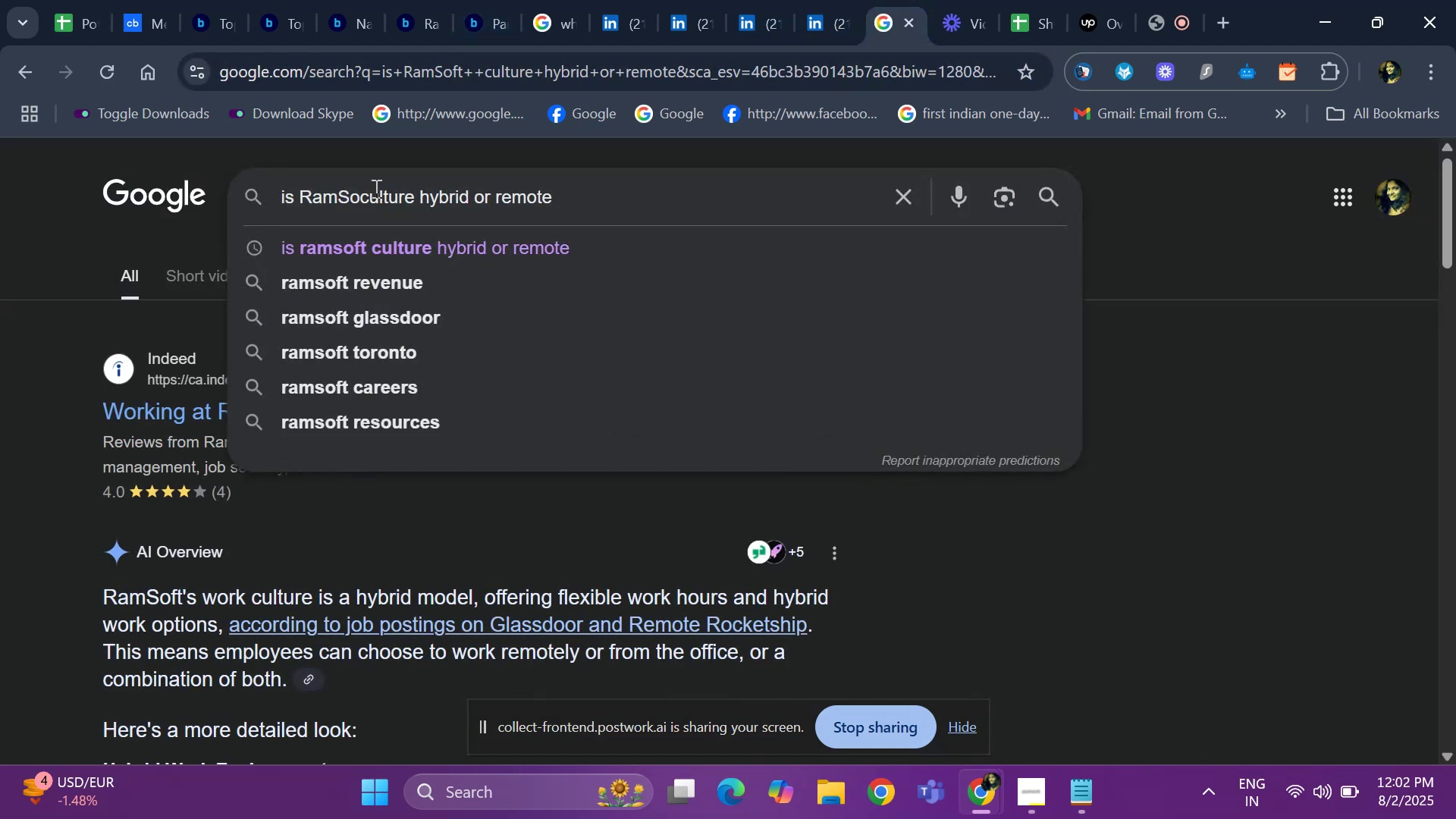 
key(Backspace)
 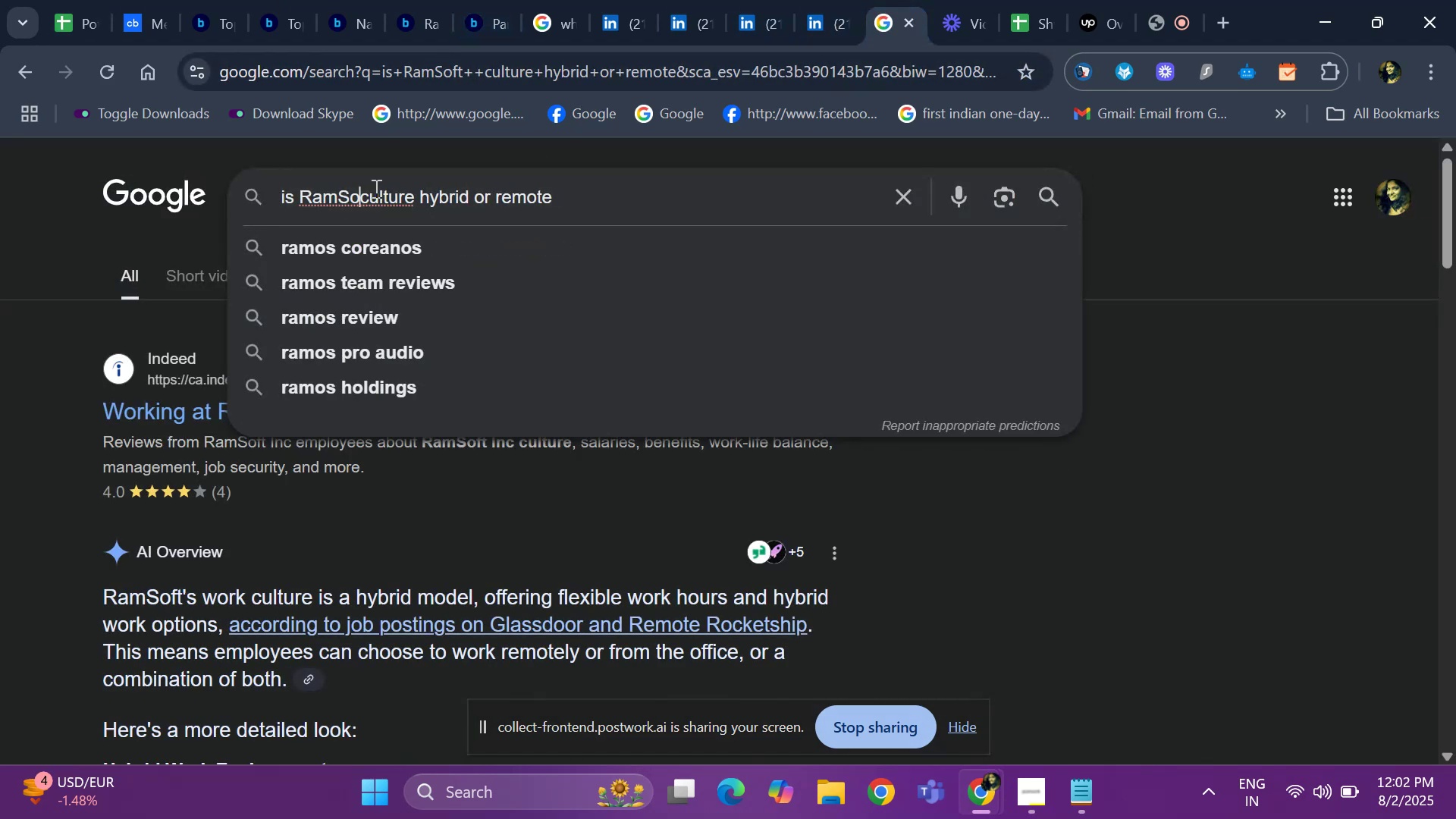 
key(Backspace)
 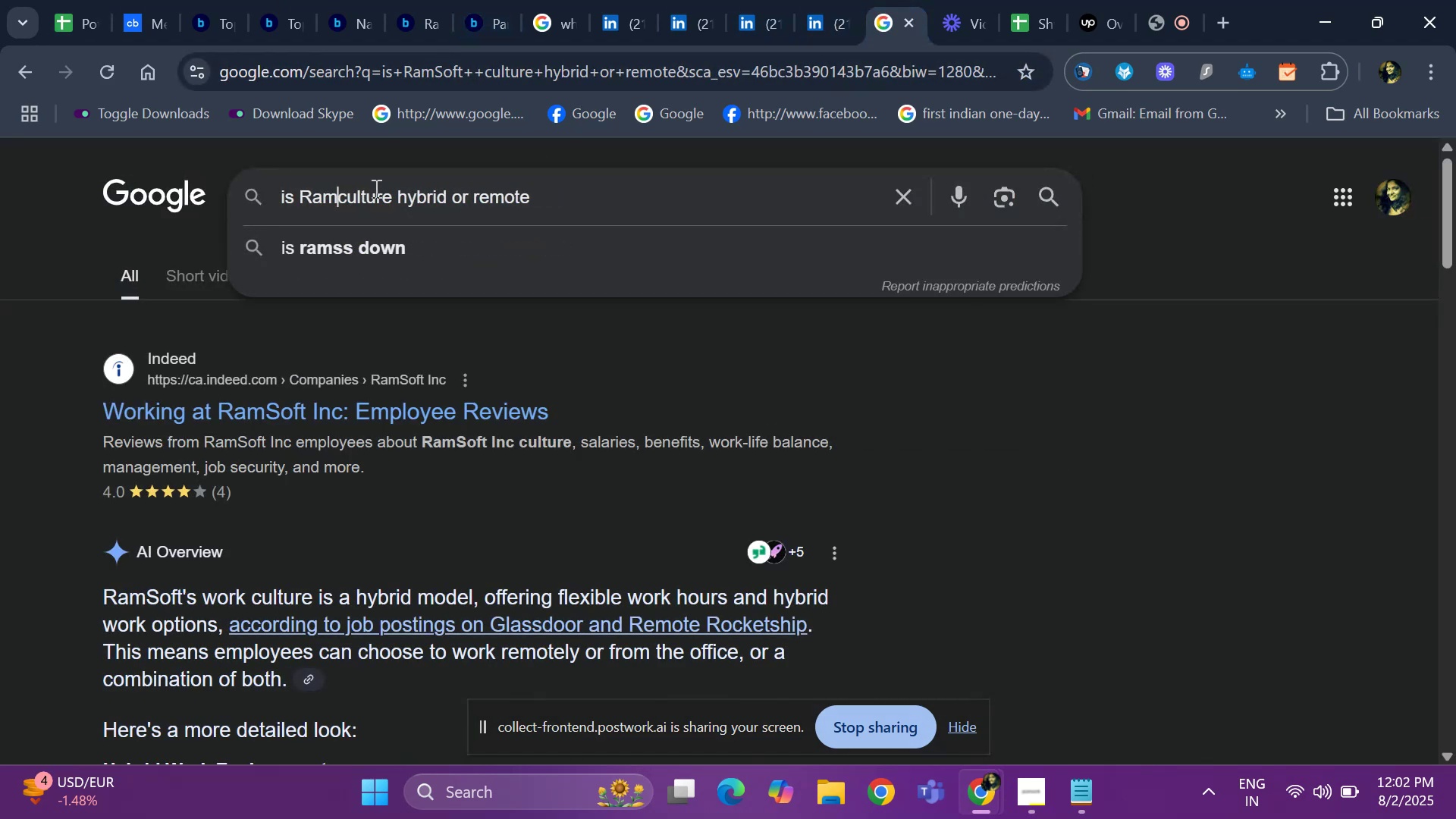 
key(Backspace)
 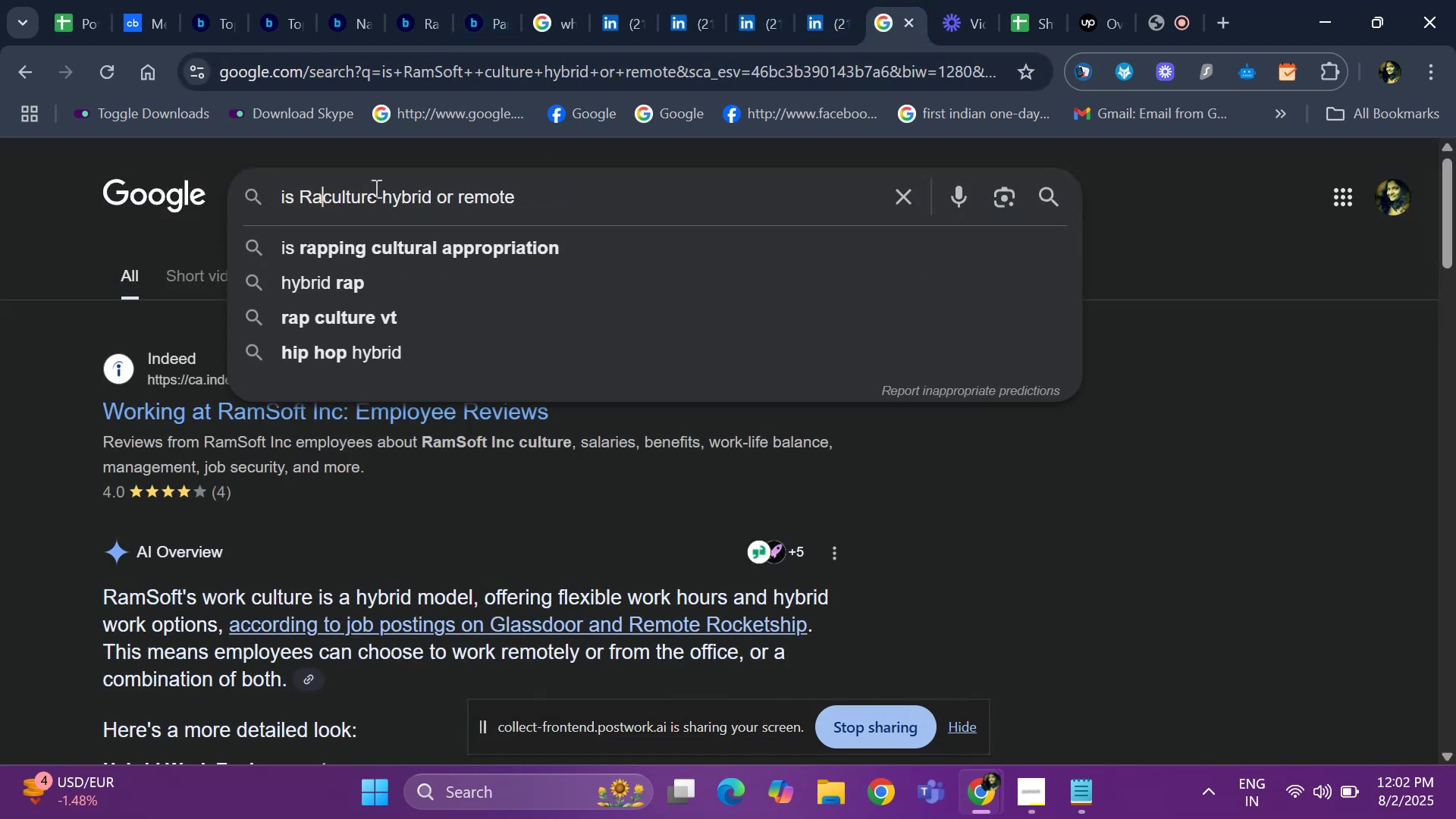 
key(Backspace)
 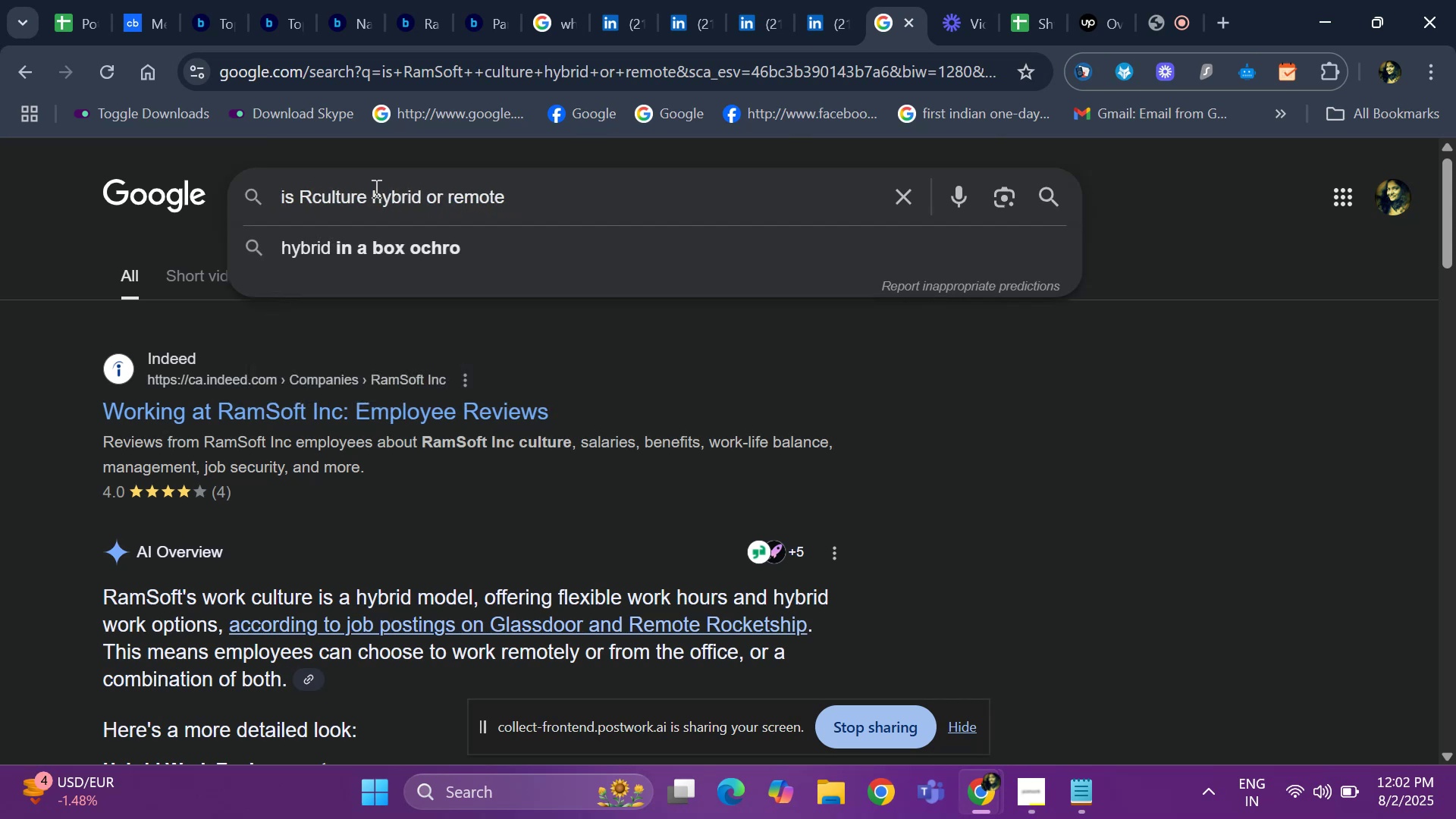 
key(Backspace)
 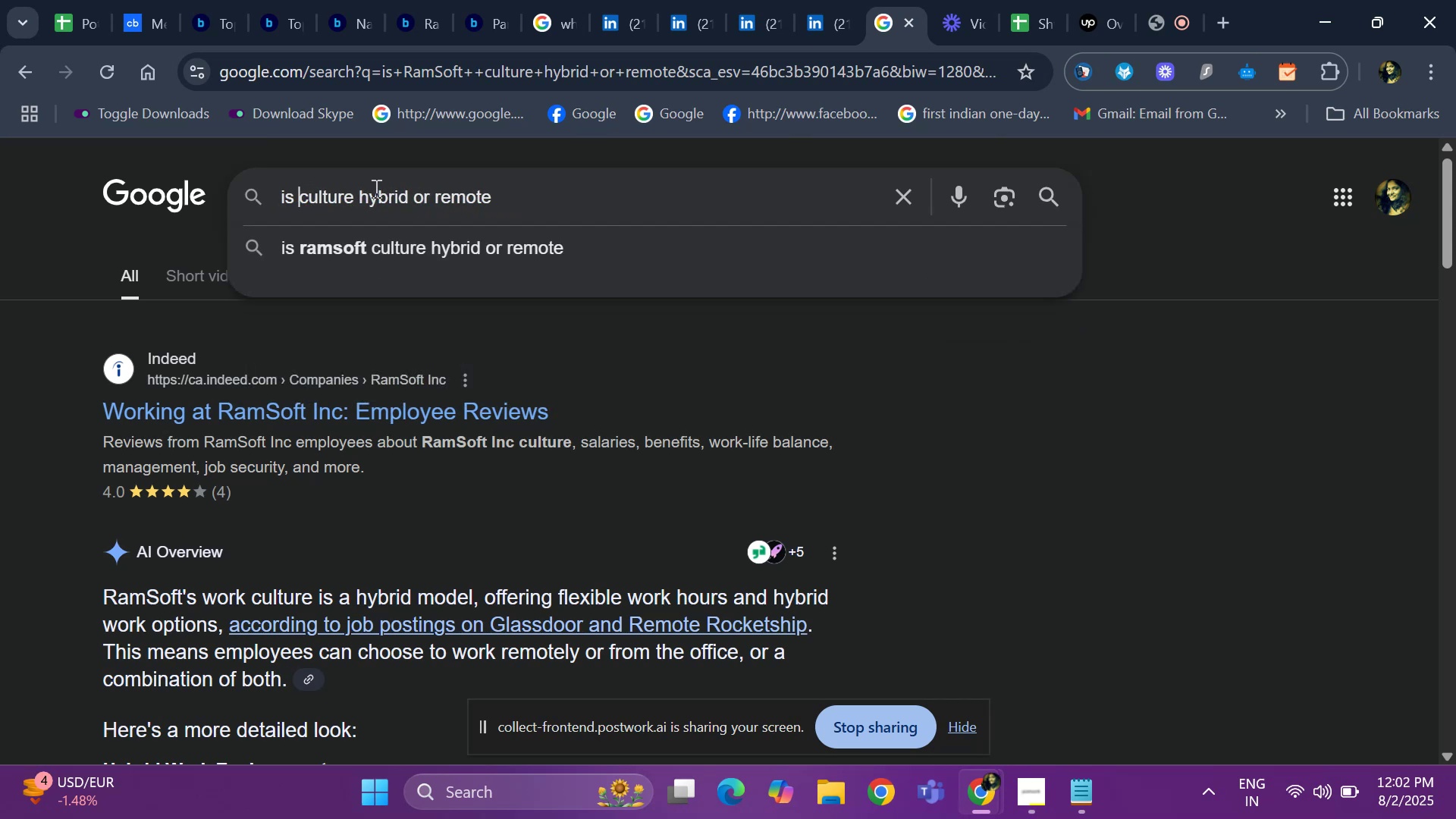 
key(Control+ControlLeft)
 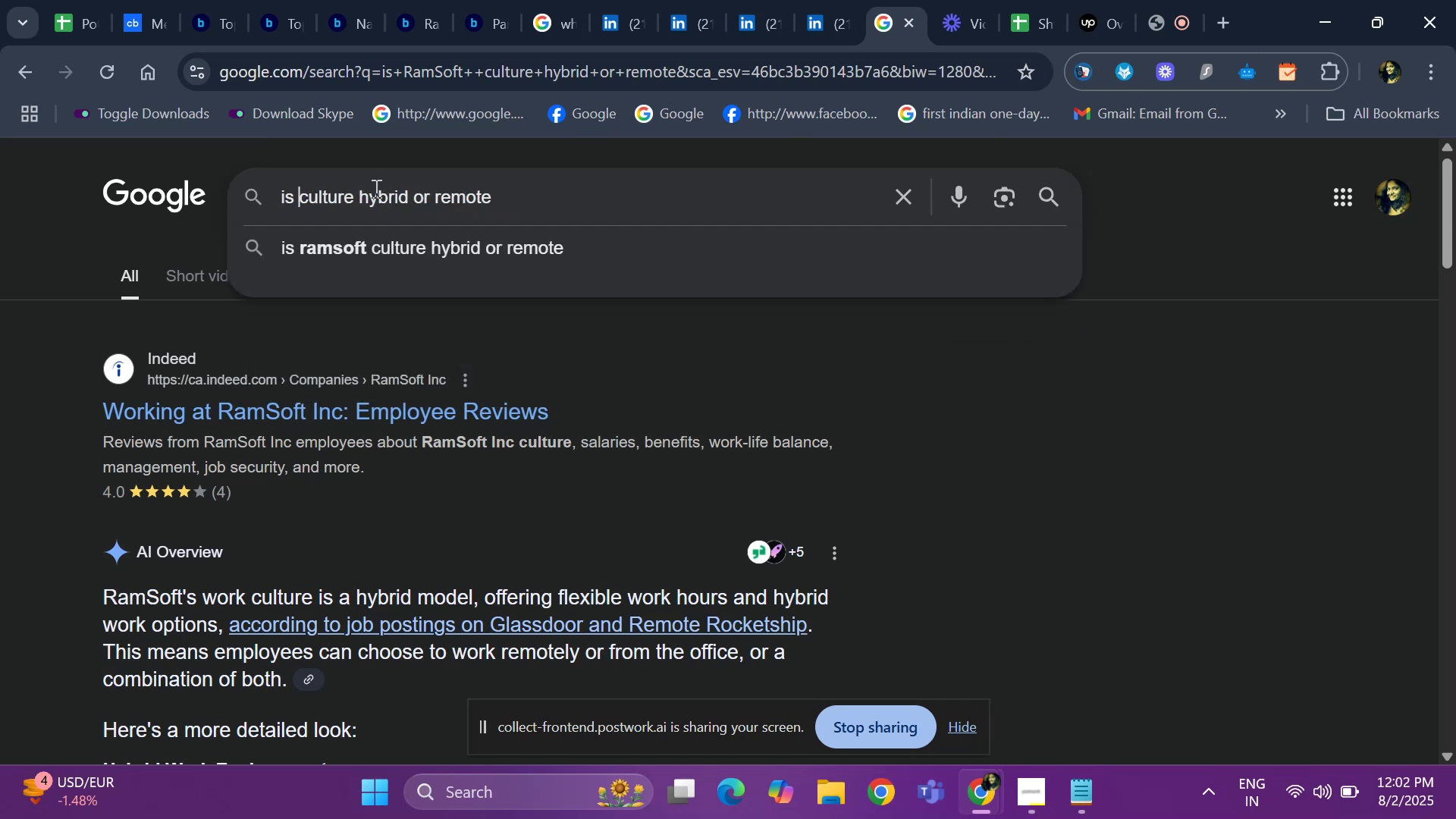 
key(Control+V)
 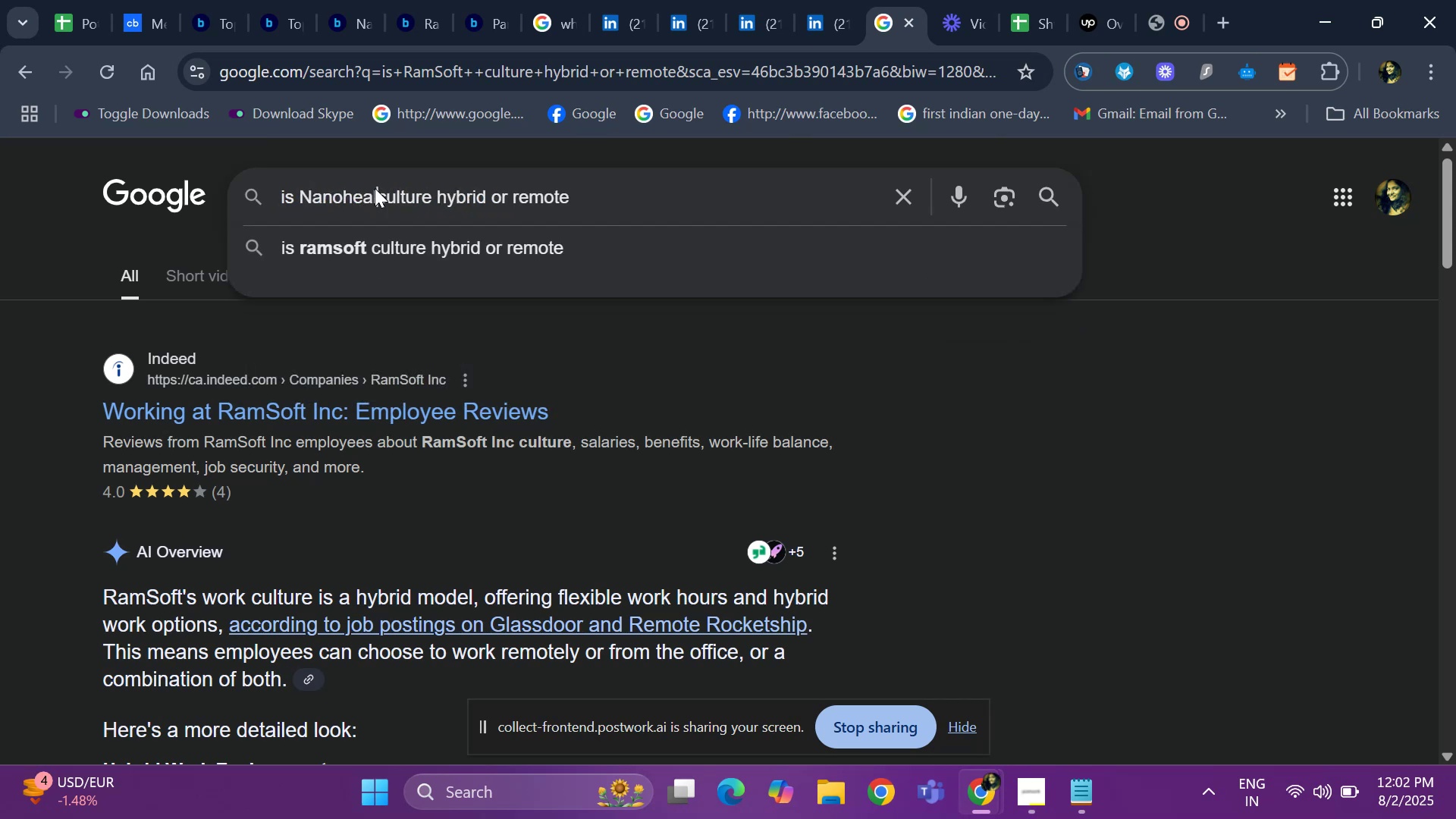 
key(Space)
 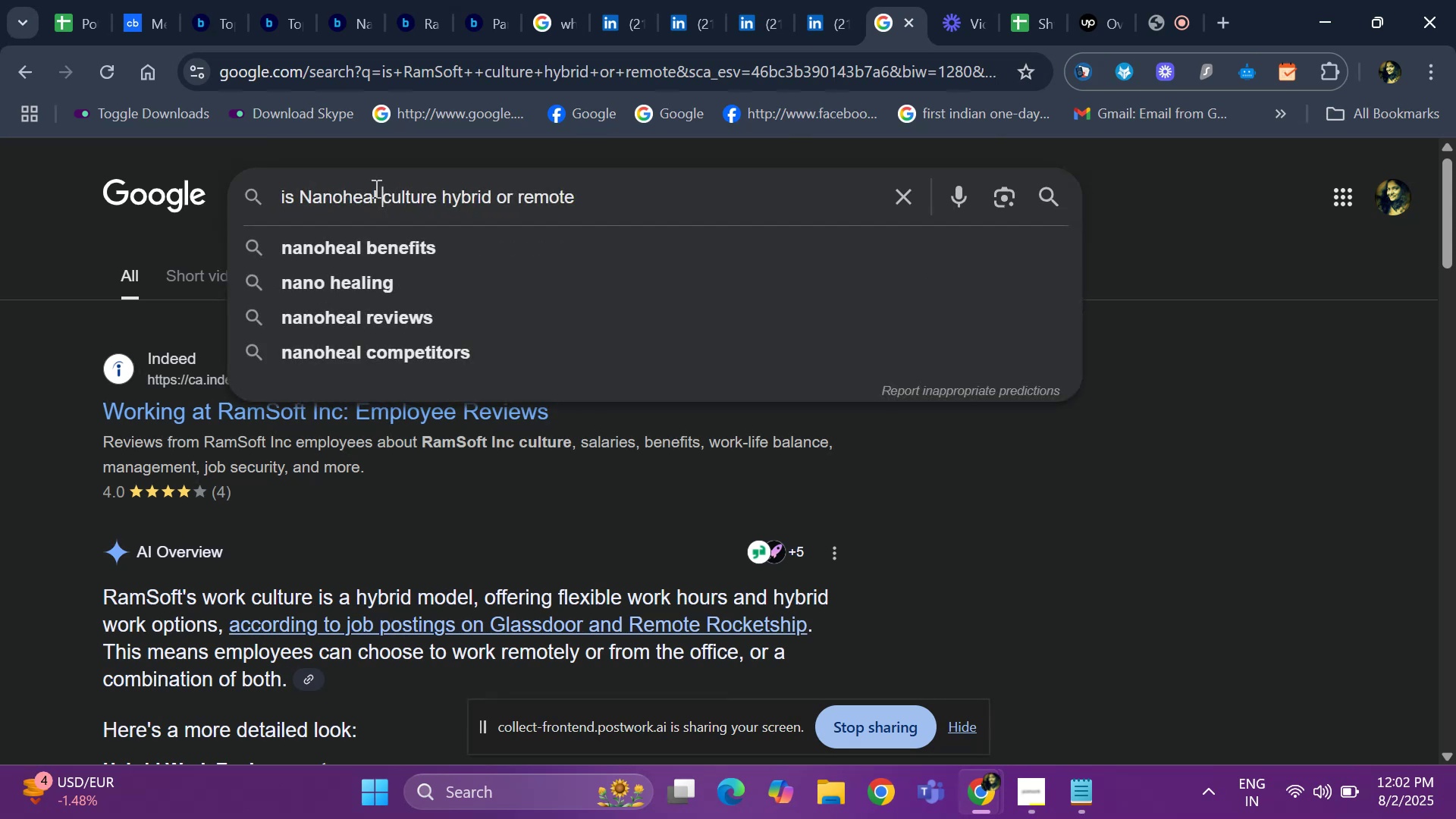 
key(Enter)
 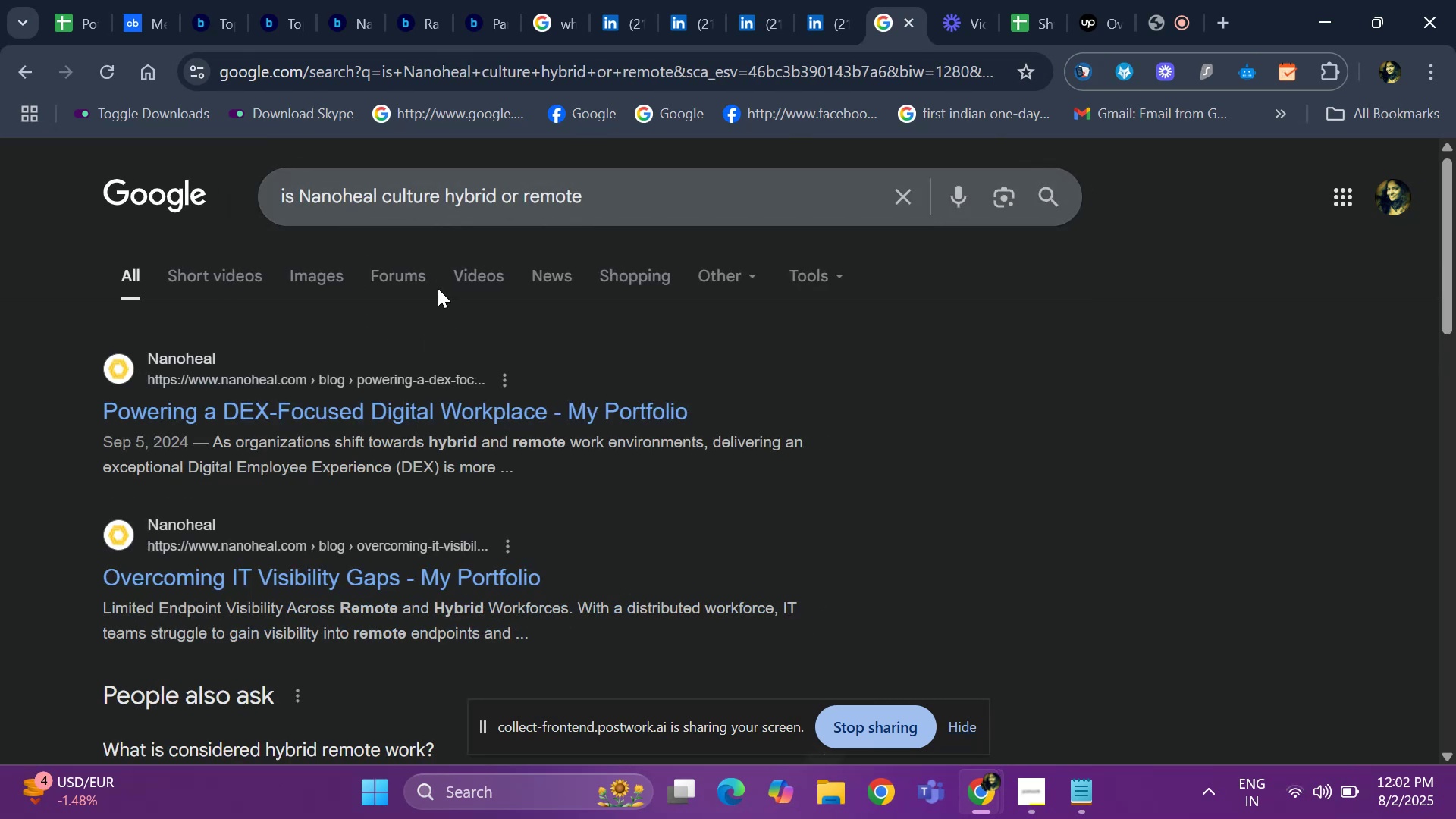 
left_click([635, 213])
 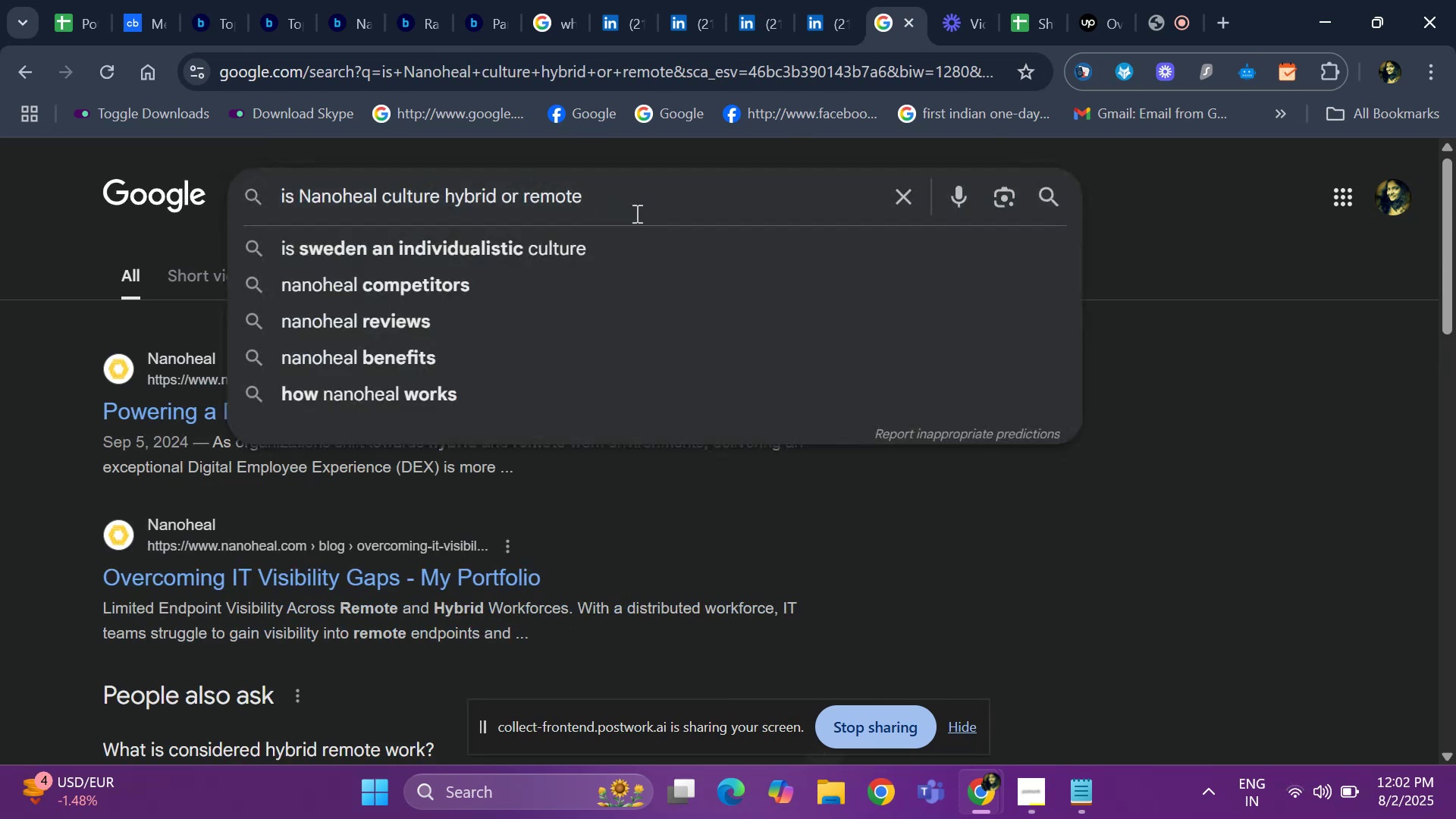 
key(Enter)
 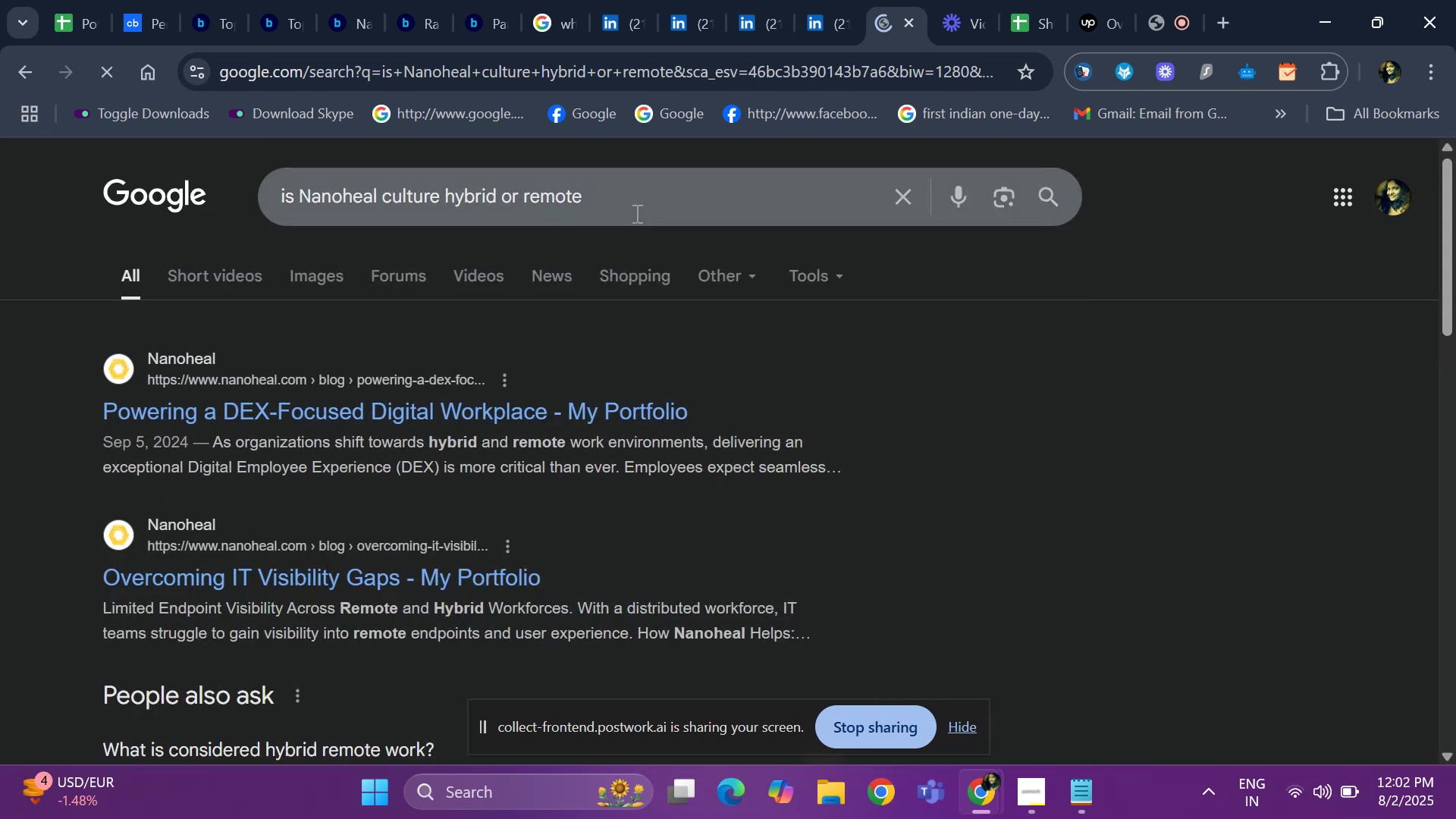 
scroll: coordinate [403, 467], scroll_direction: down, amount: 5.0
 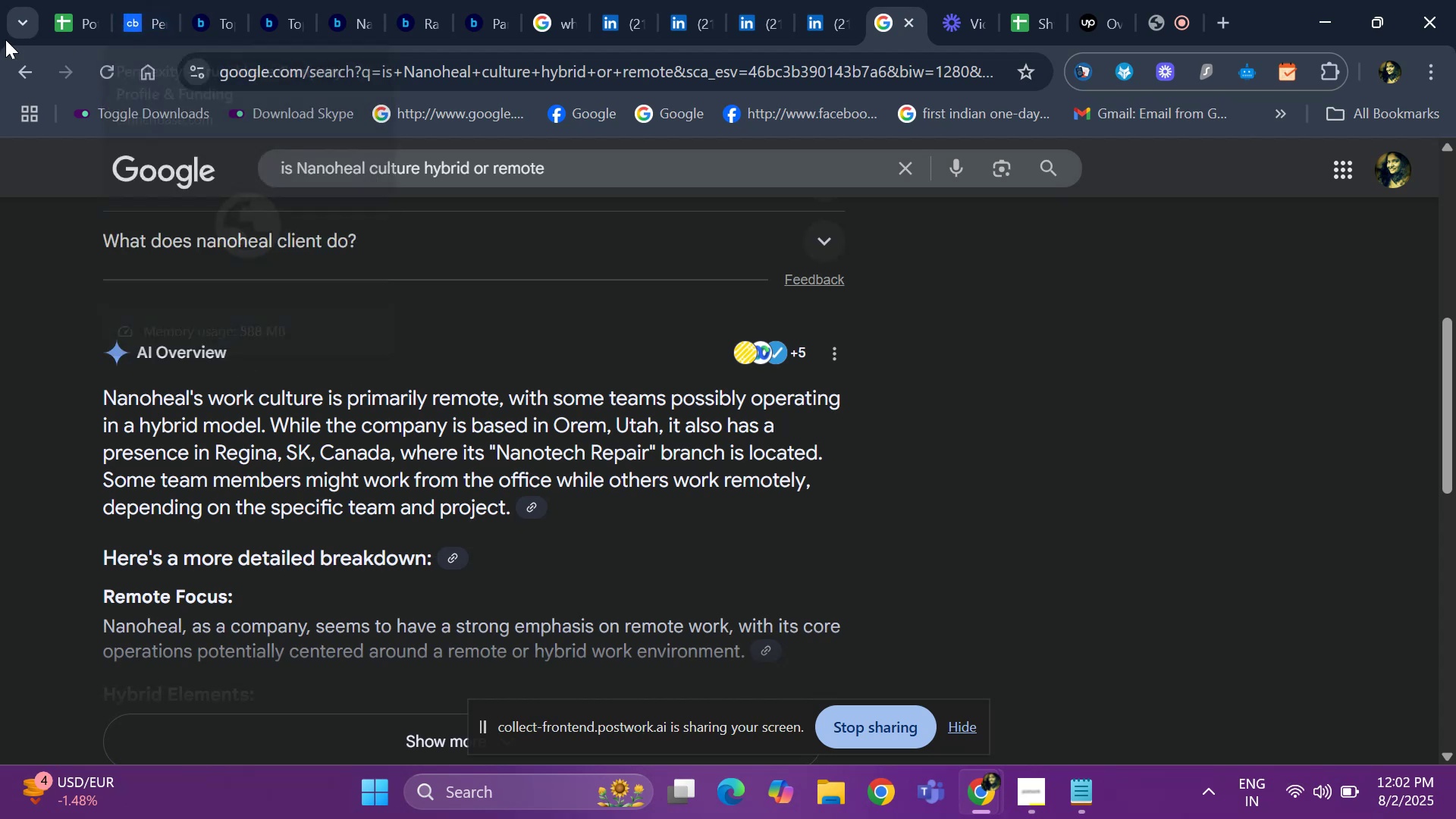 
wait(7.51)
 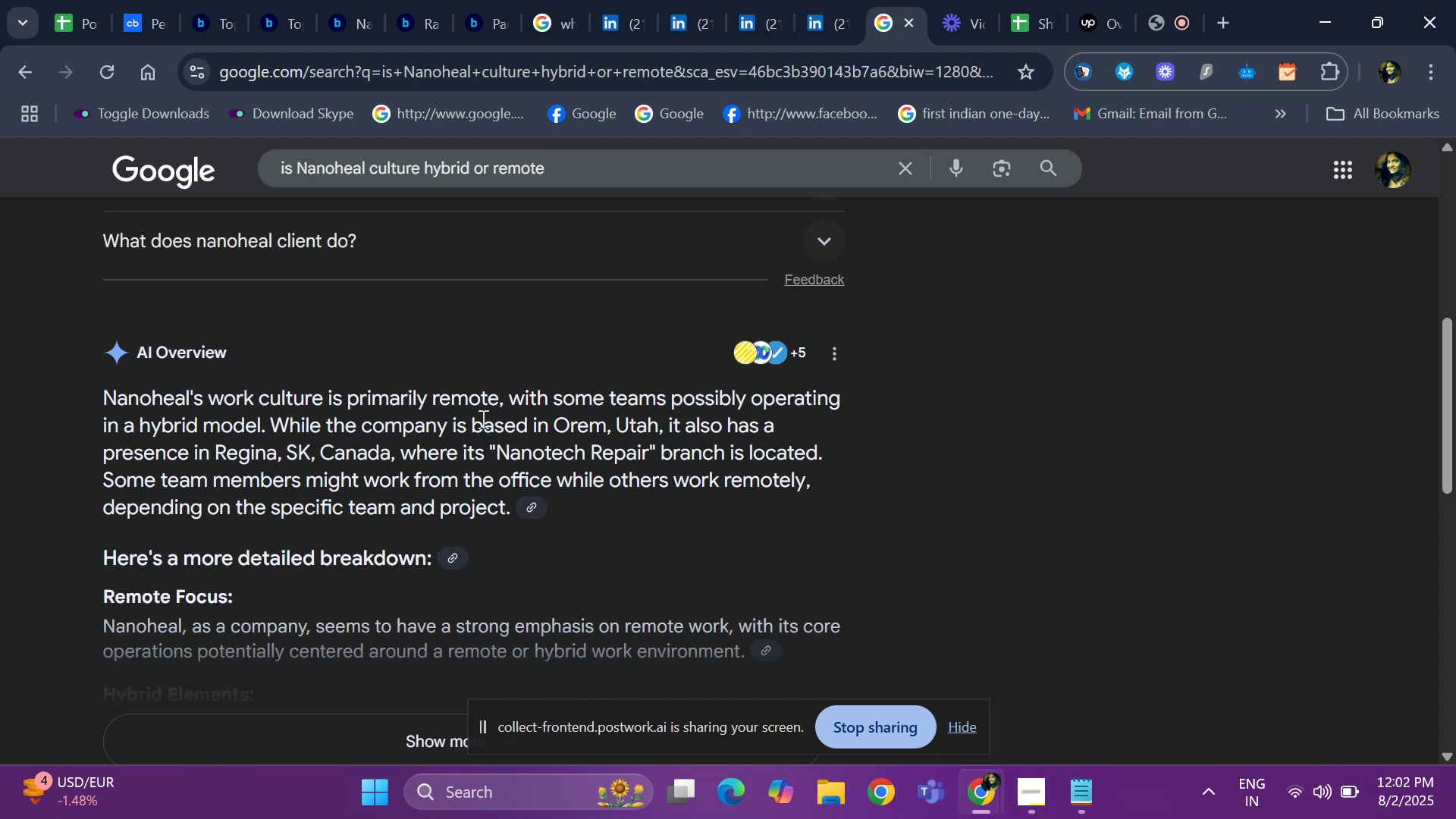 
key(ArrowRight)
 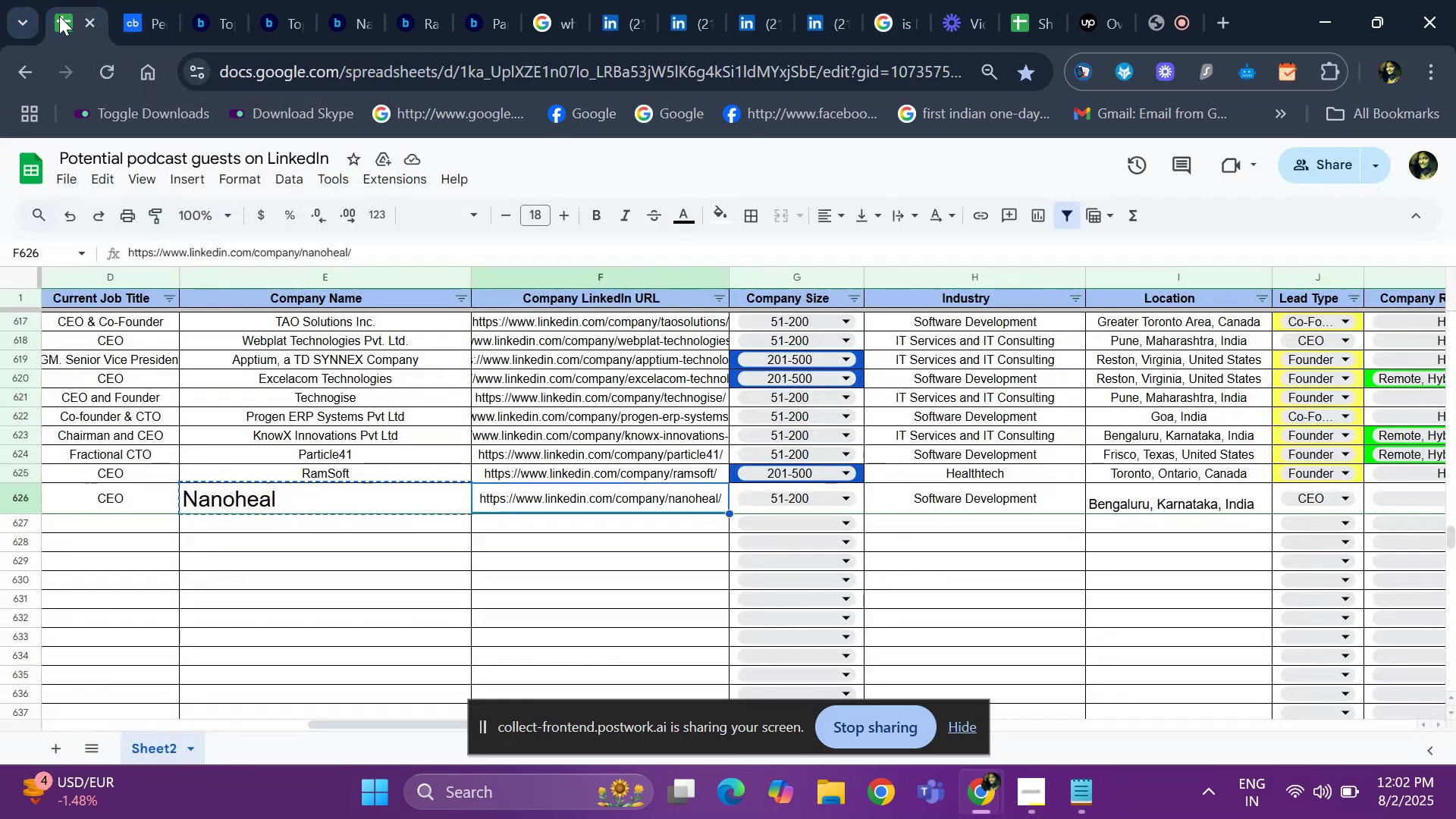 
key(ArrowRight)
 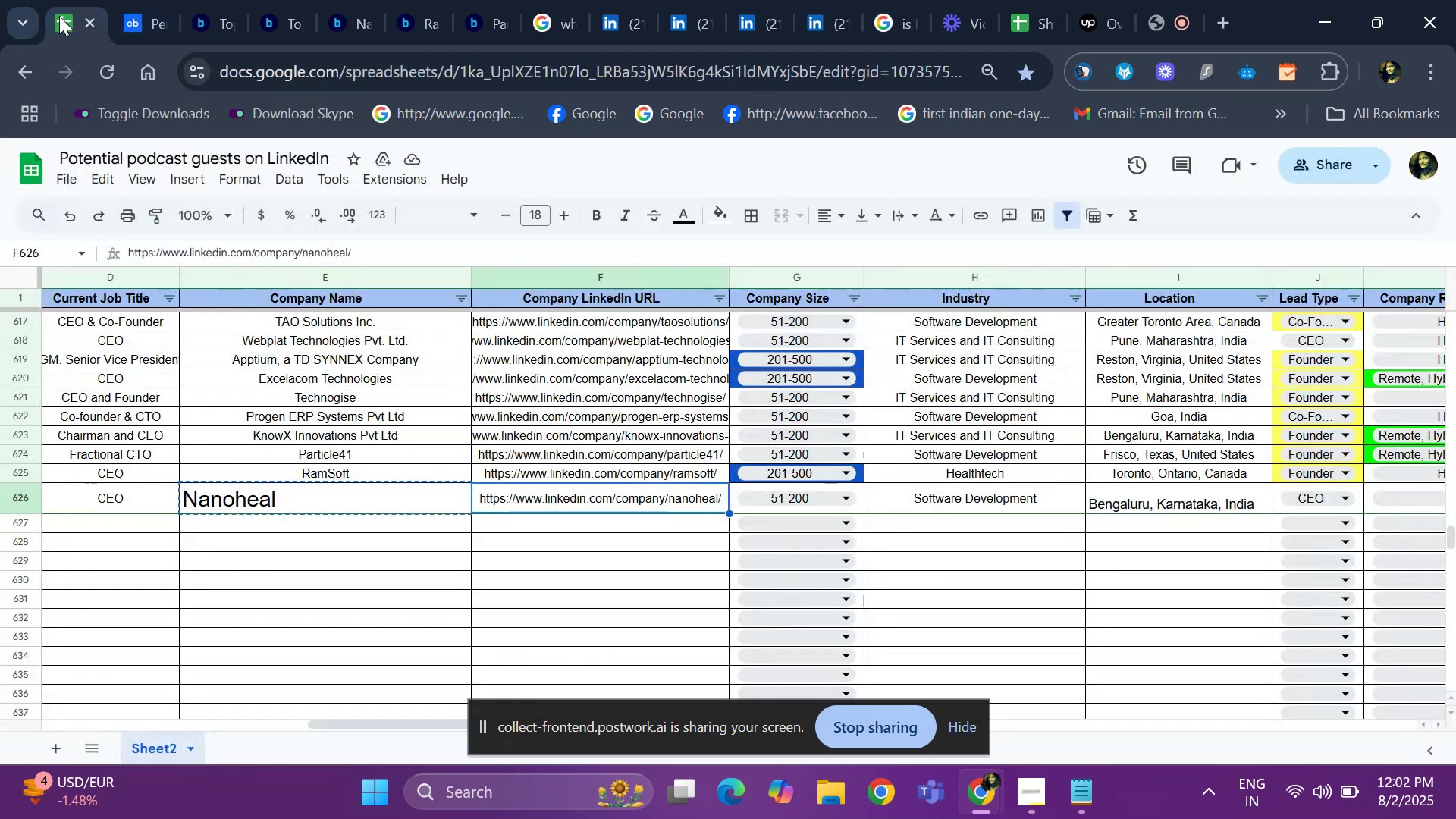 
key(ArrowRight)
 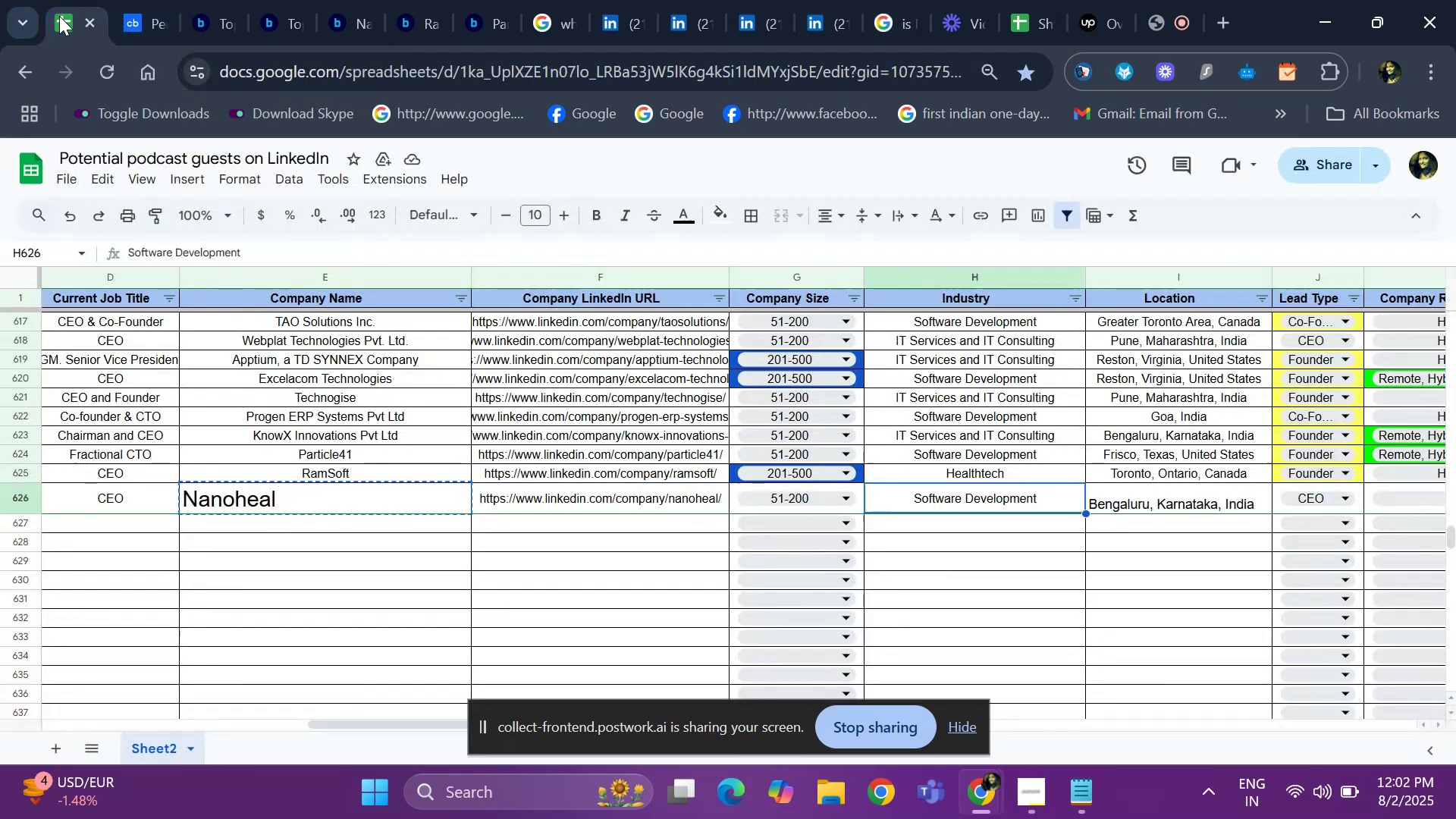 
key(ArrowRight)
 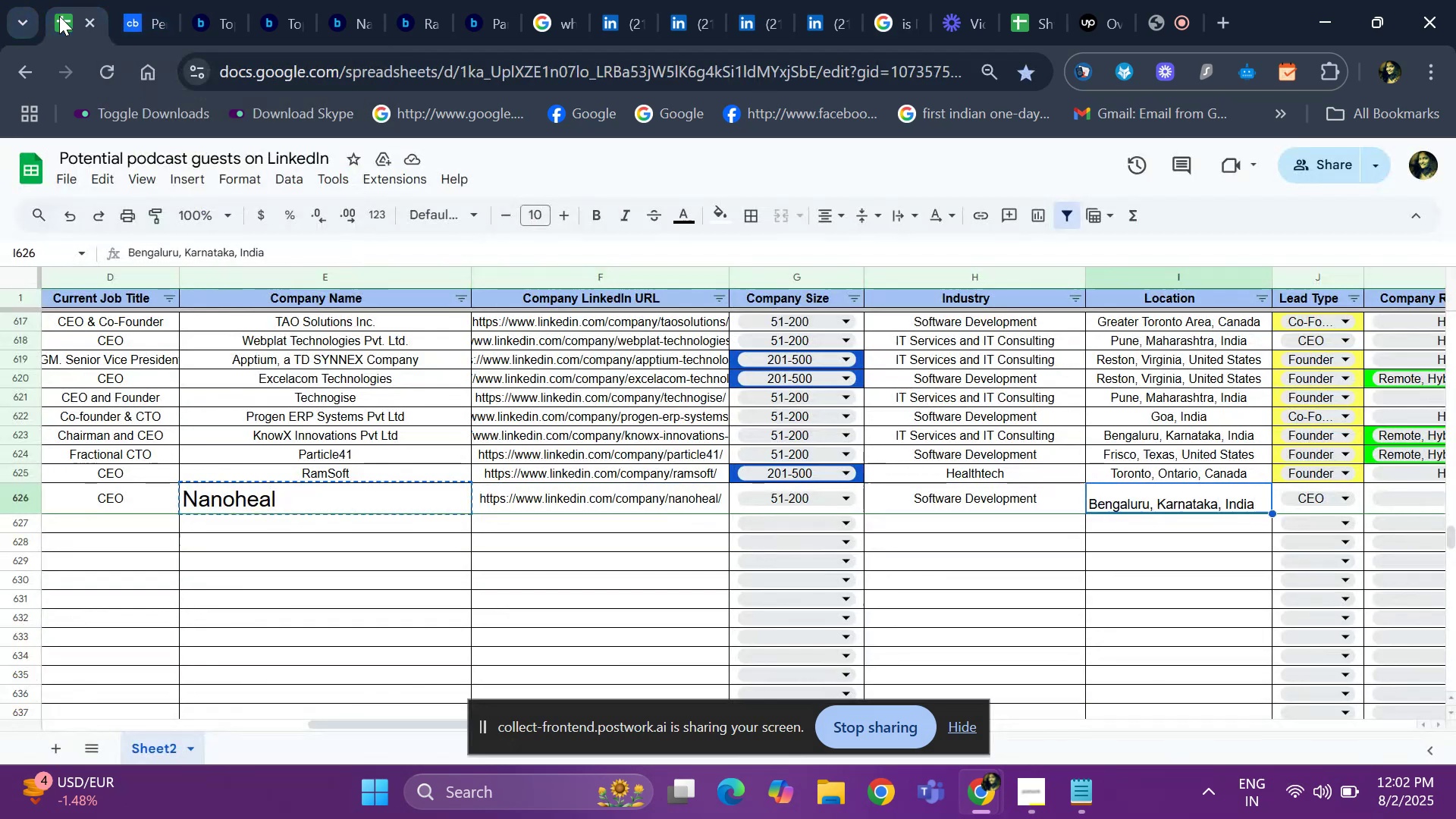 
key(ArrowRight)
 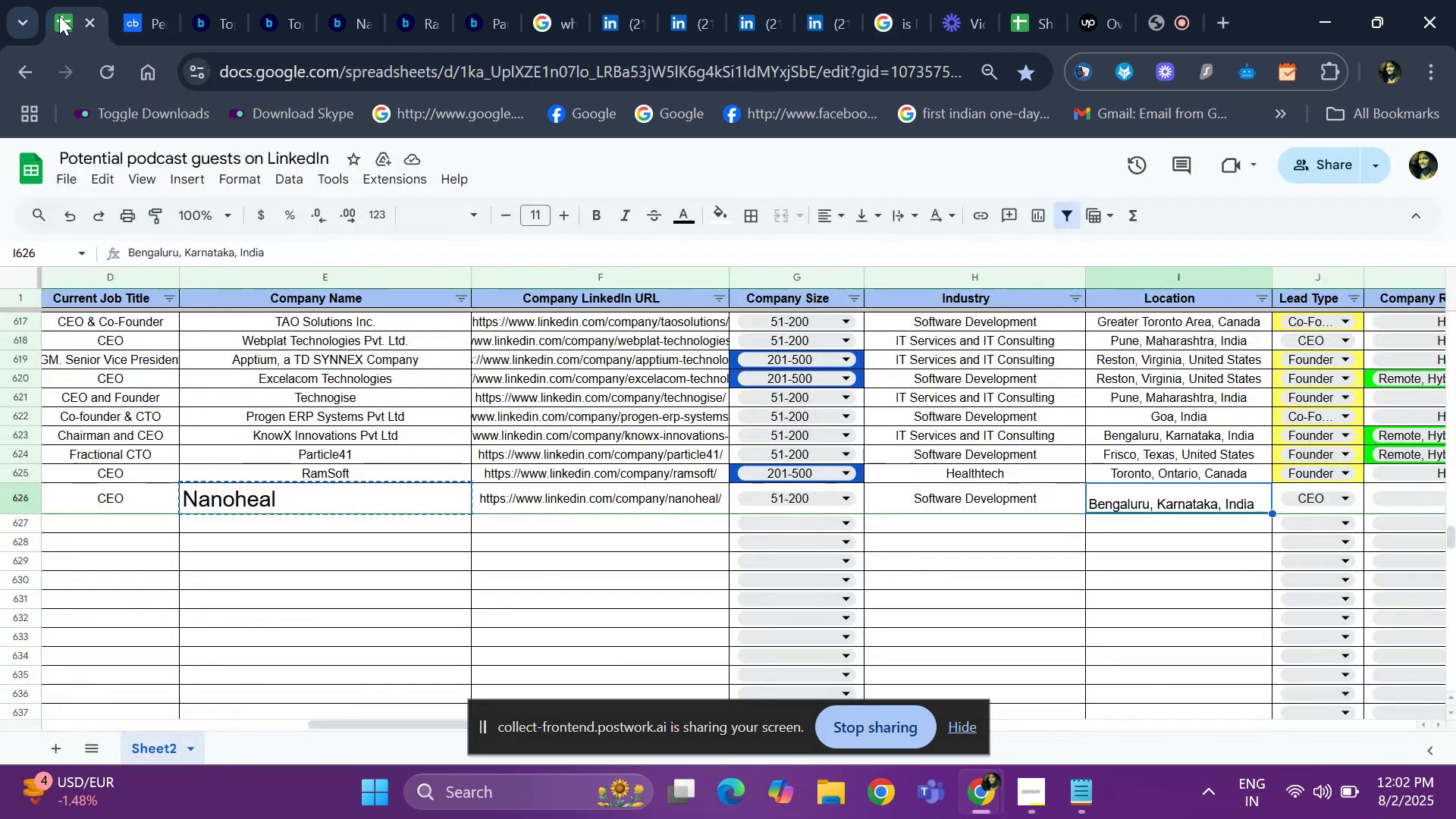 
key(ArrowRight)
 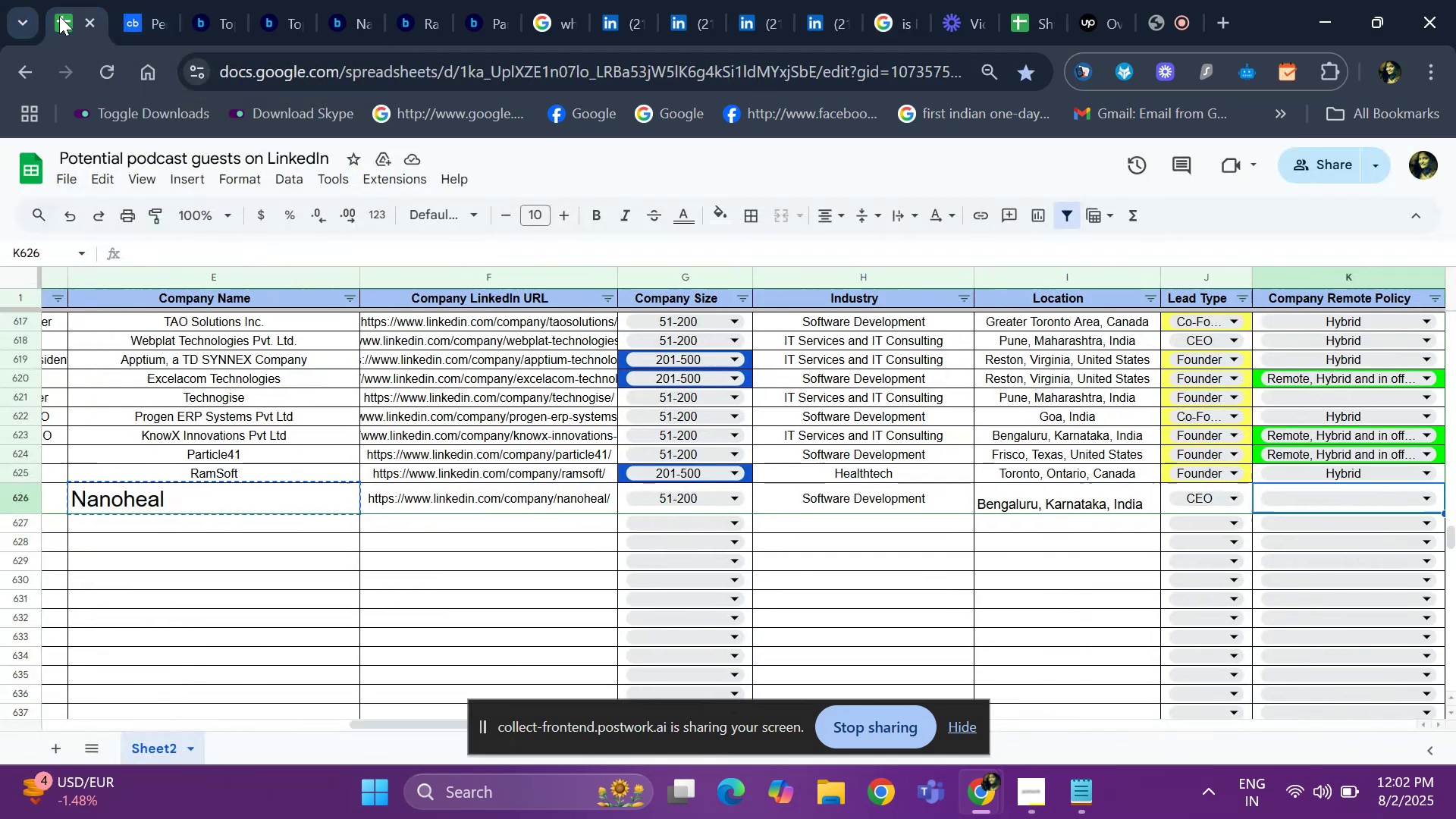 
key(ArrowRight)
 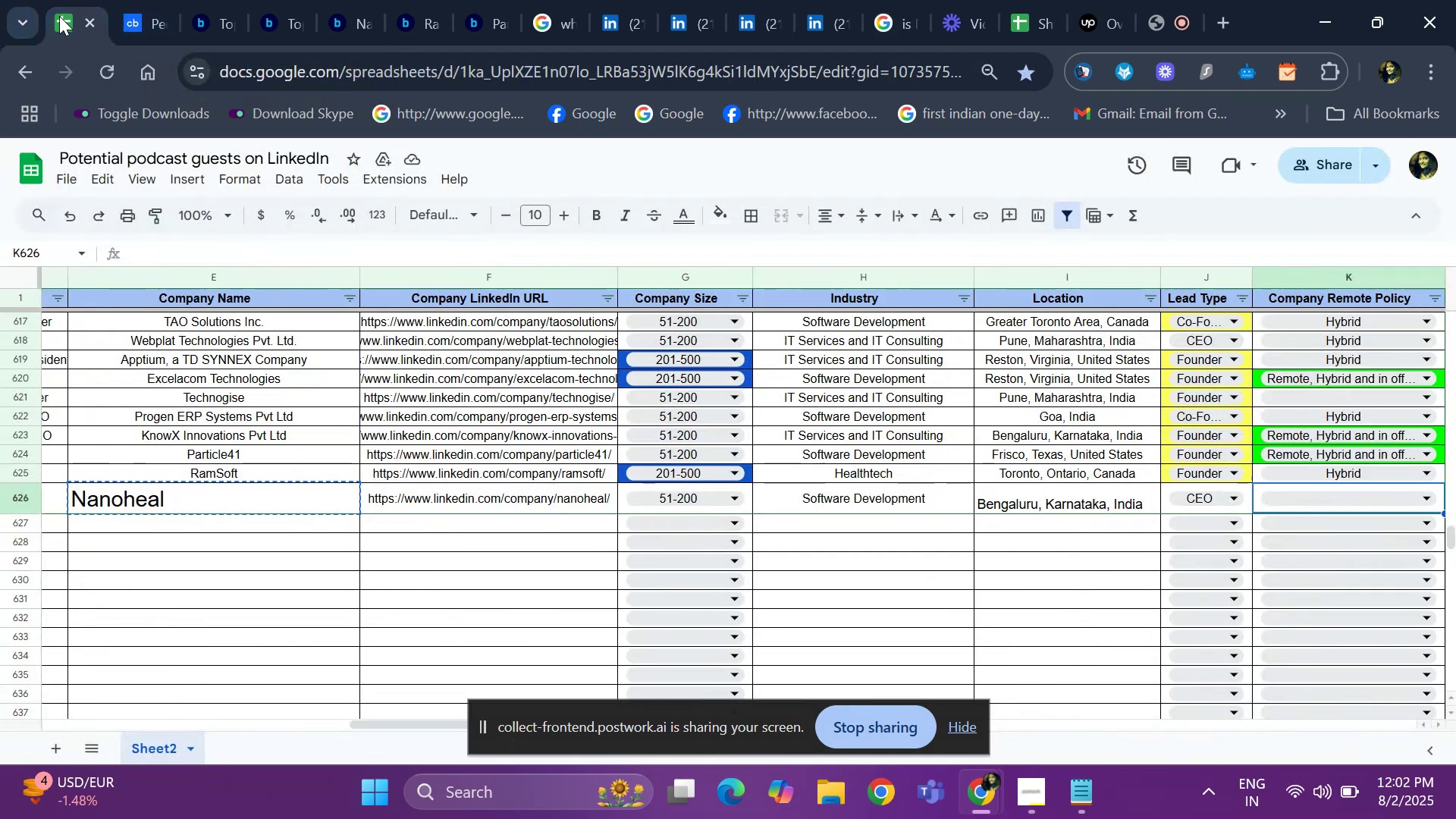 
key(ArrowRight)
 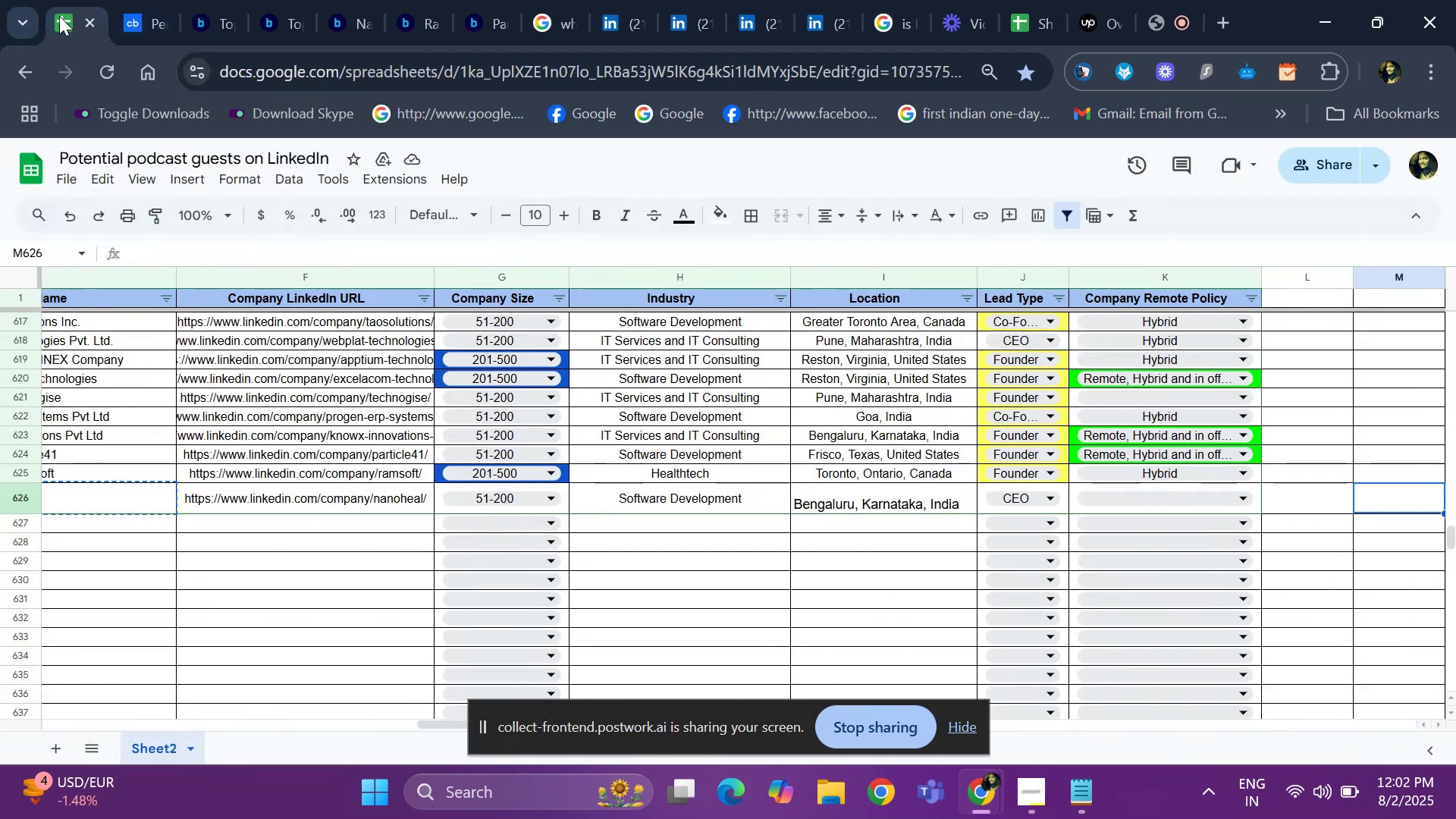 
key(ArrowLeft)
 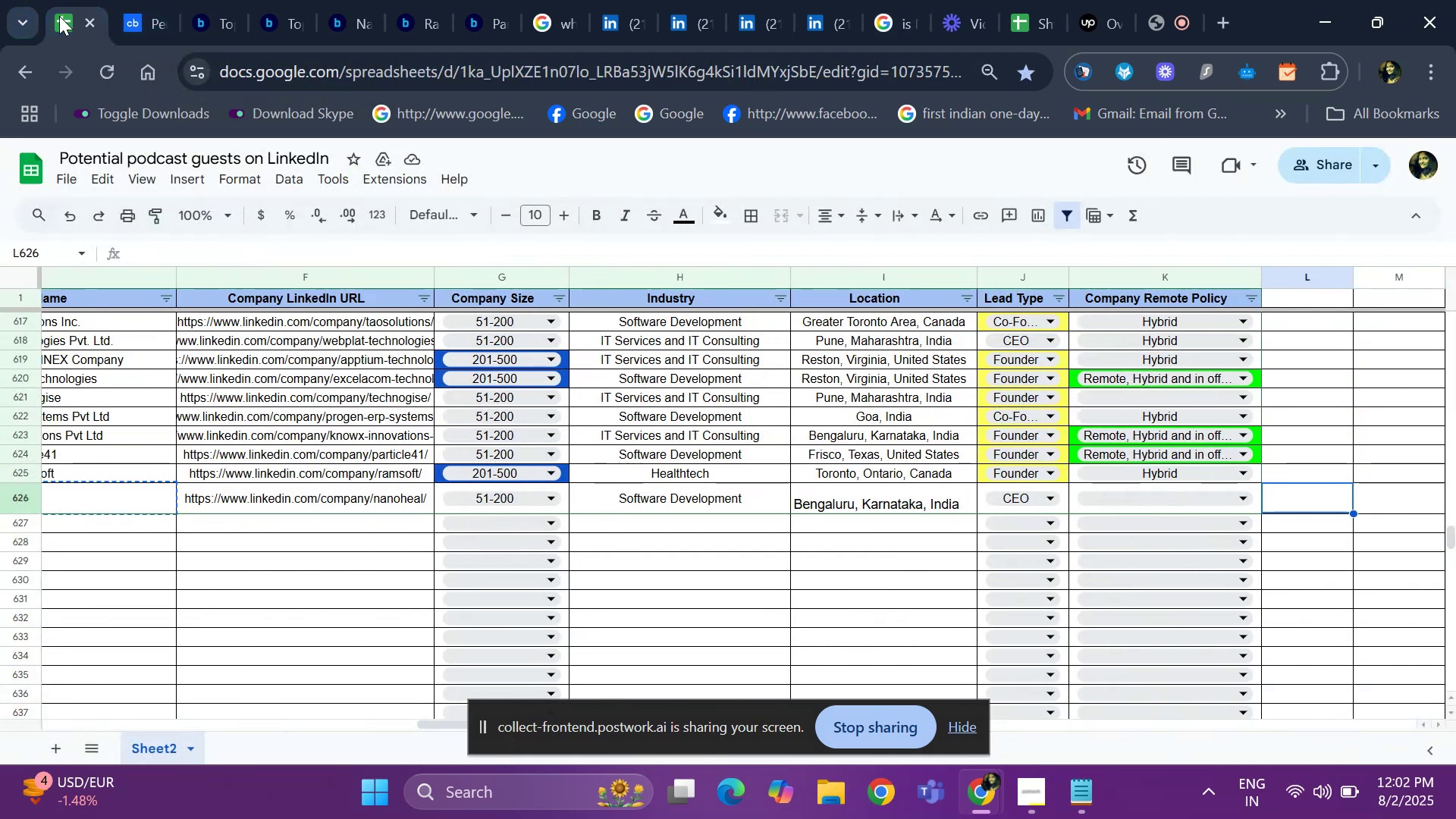 
key(ArrowLeft)
 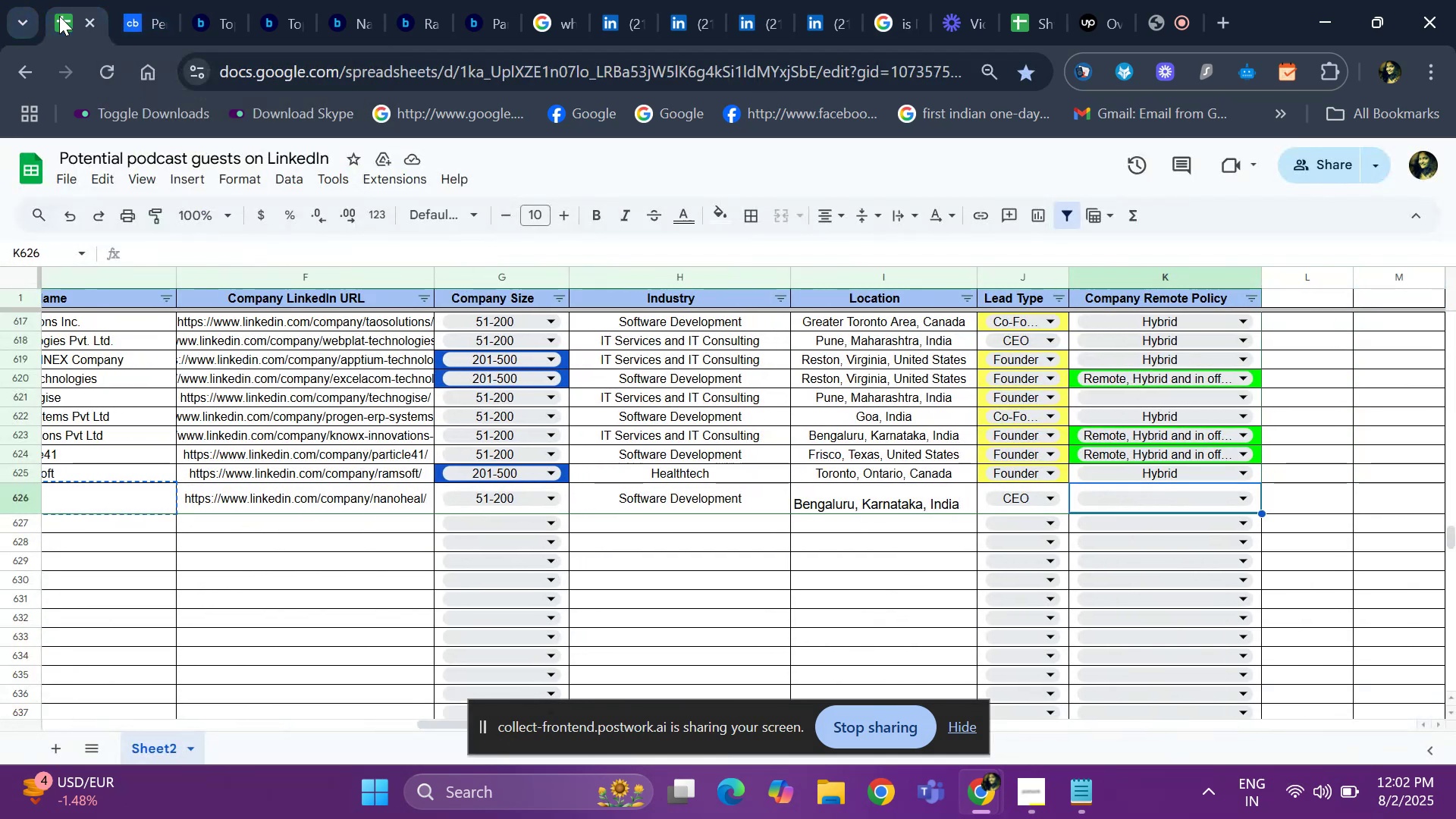 
key(Enter)
 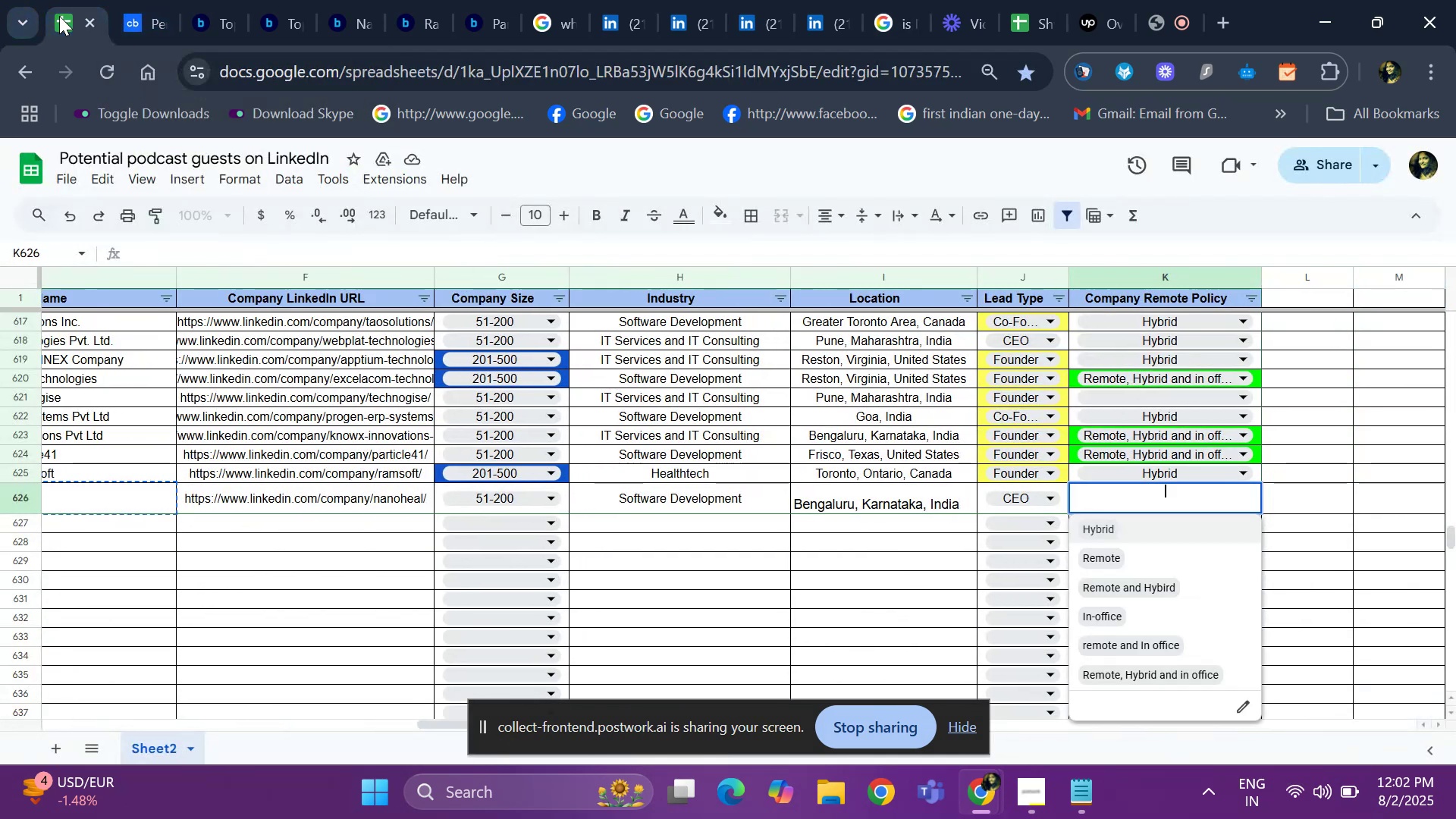 
key(ArrowDown)
 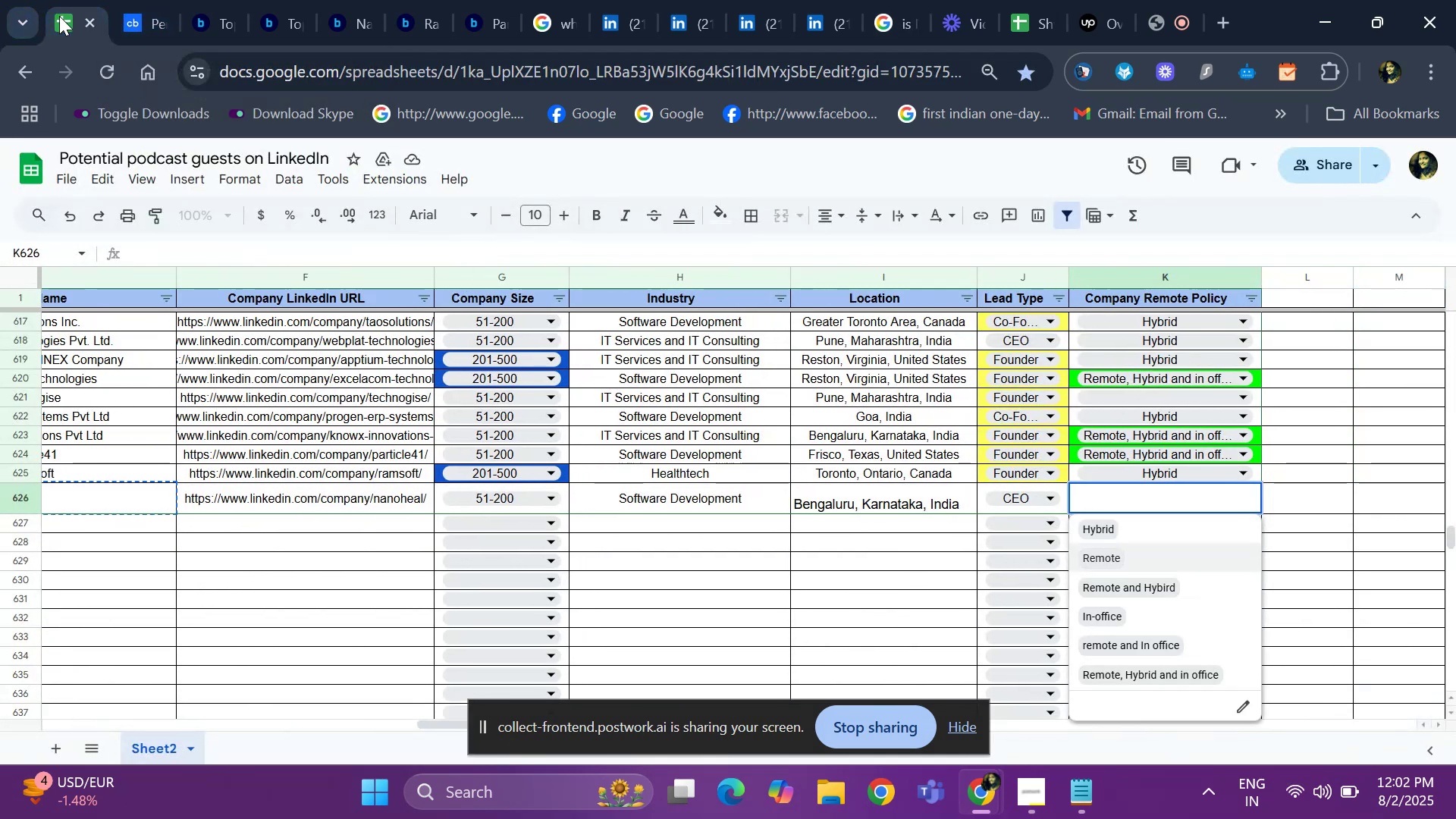 
key(ArrowDown)
 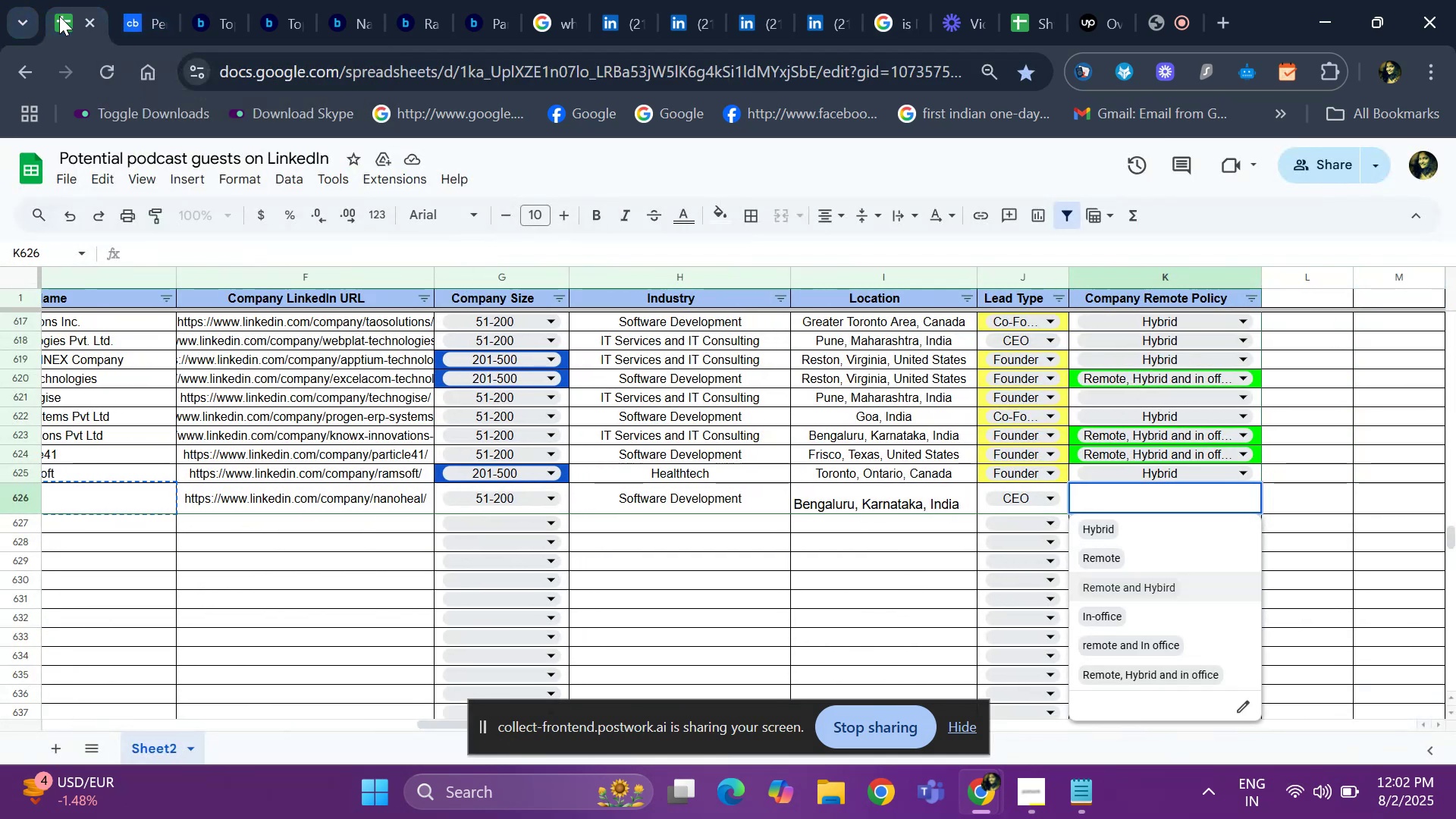 
key(Enter)
 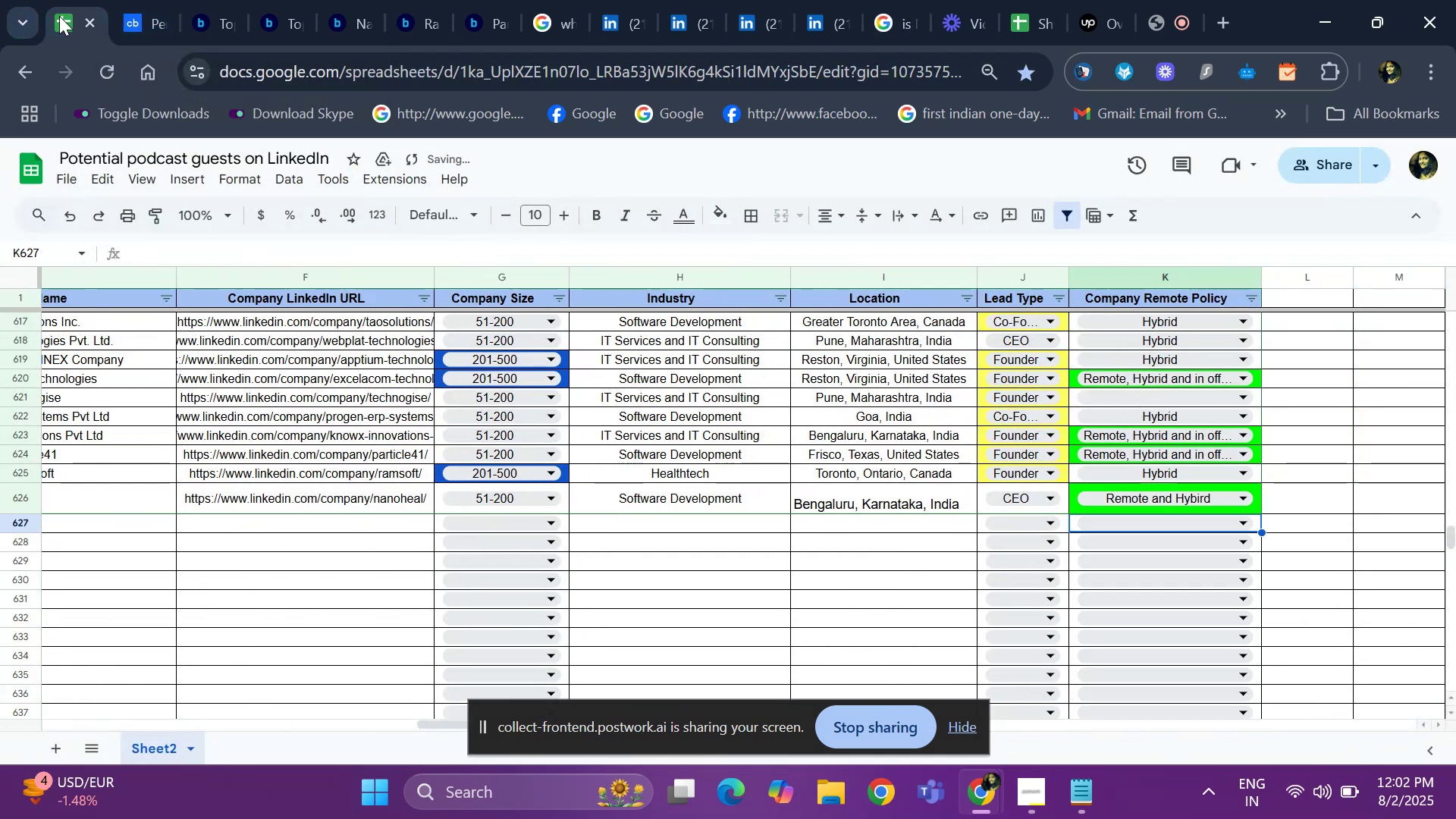 
hold_key(key=ArrowLeft, duration=1.04)
 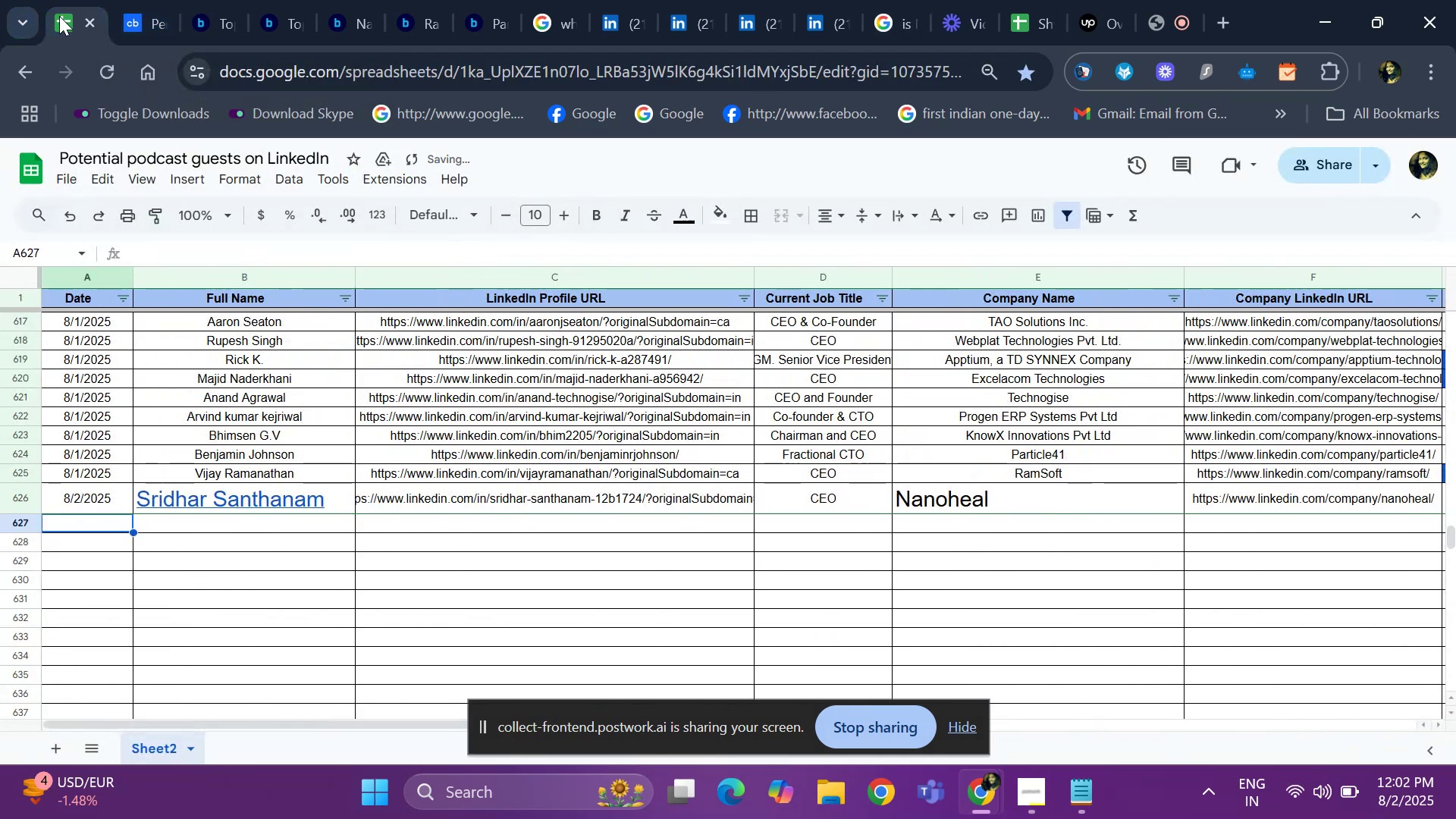 
key(Control+D)
 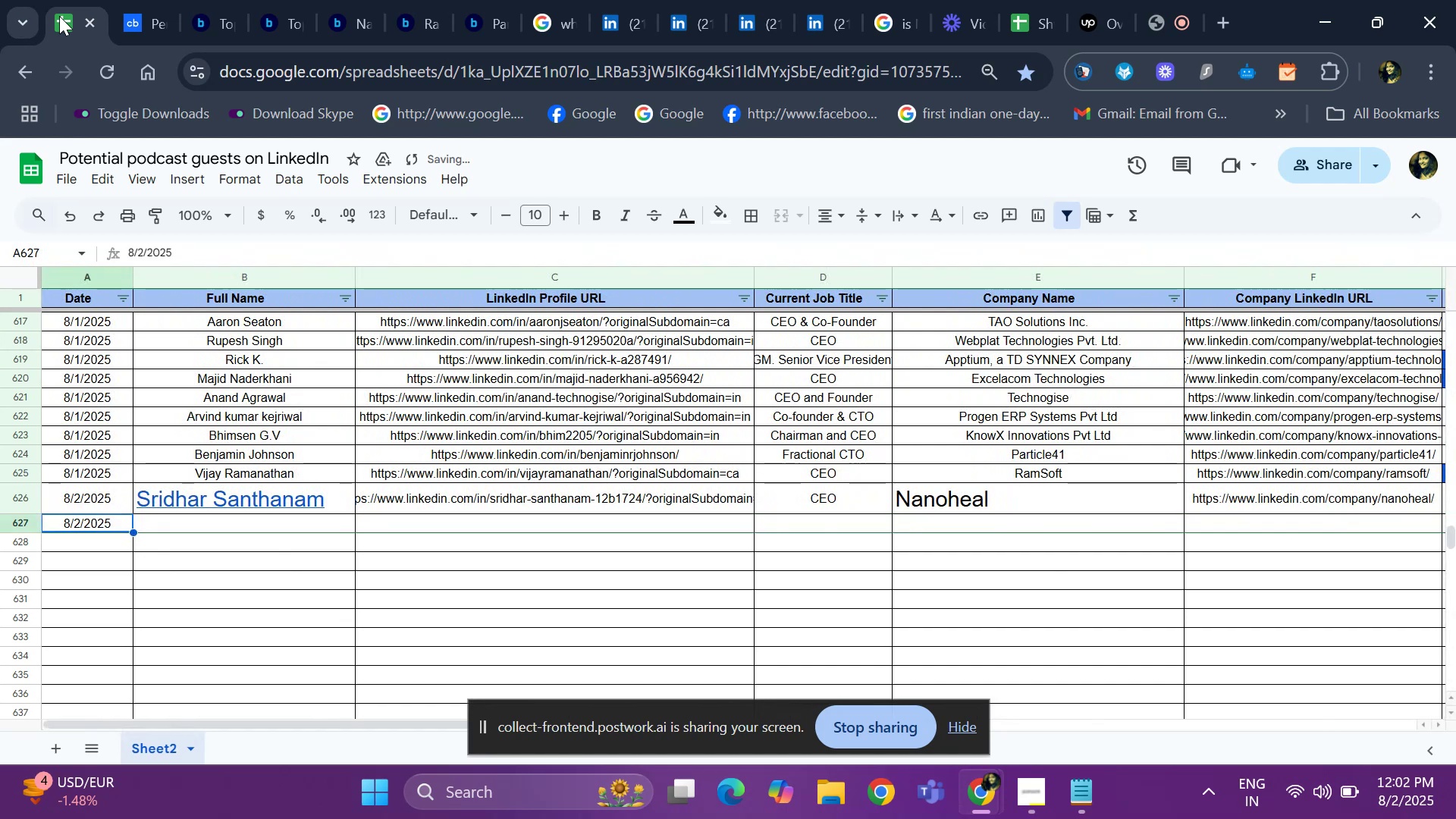 
key(ArrowRight)
 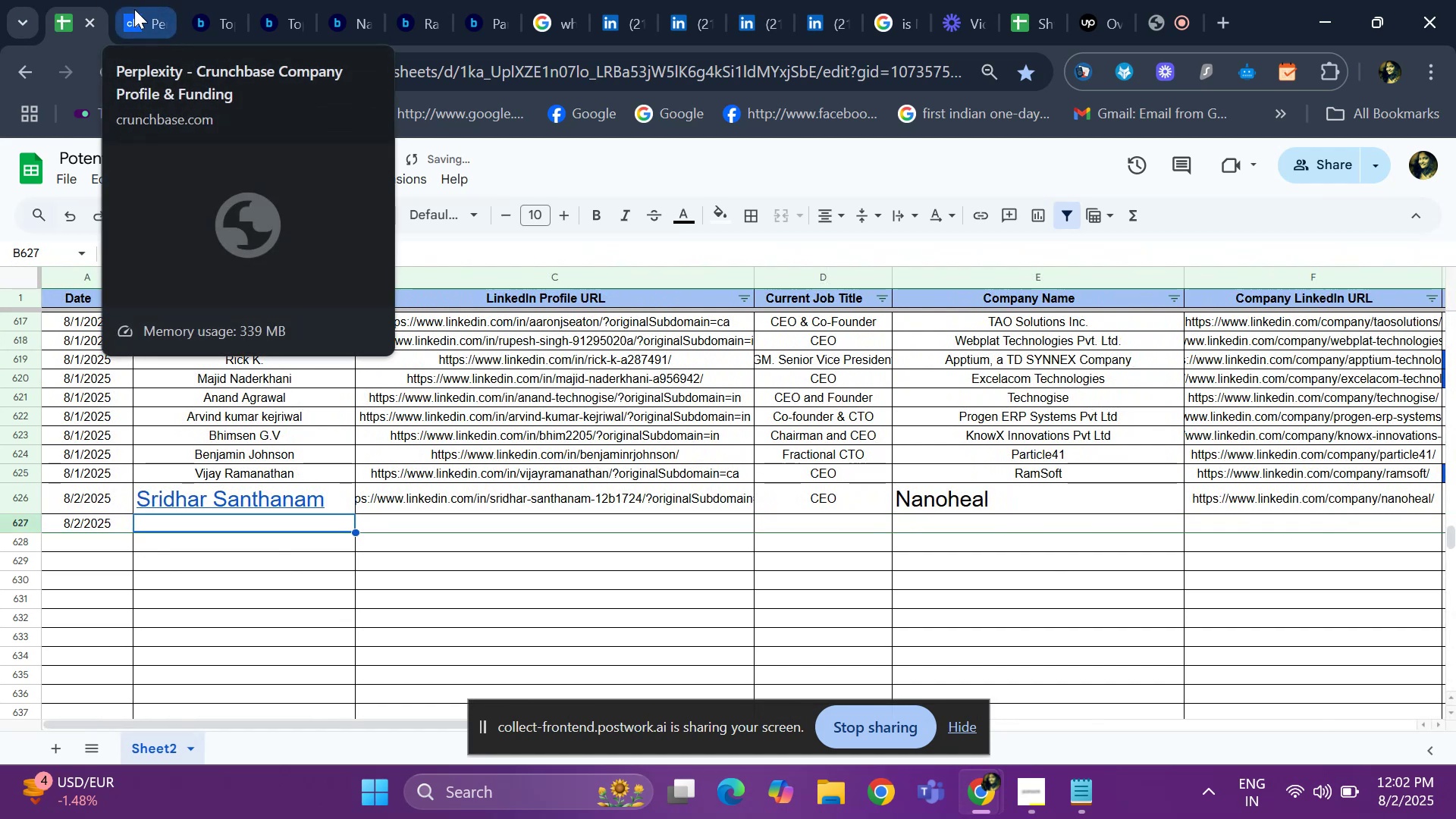 
left_click([197, 15])
 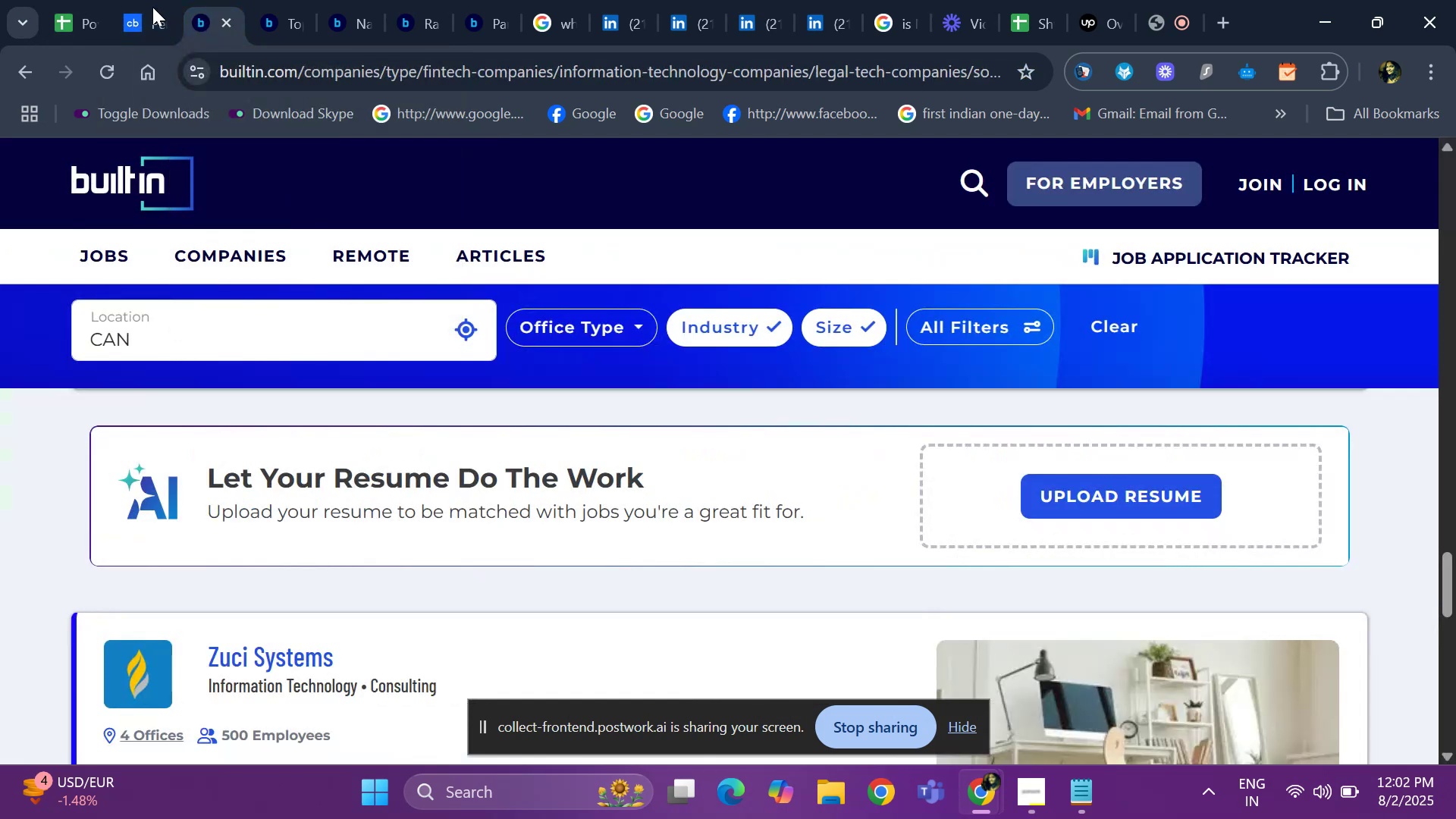 
left_click([143, 7])
 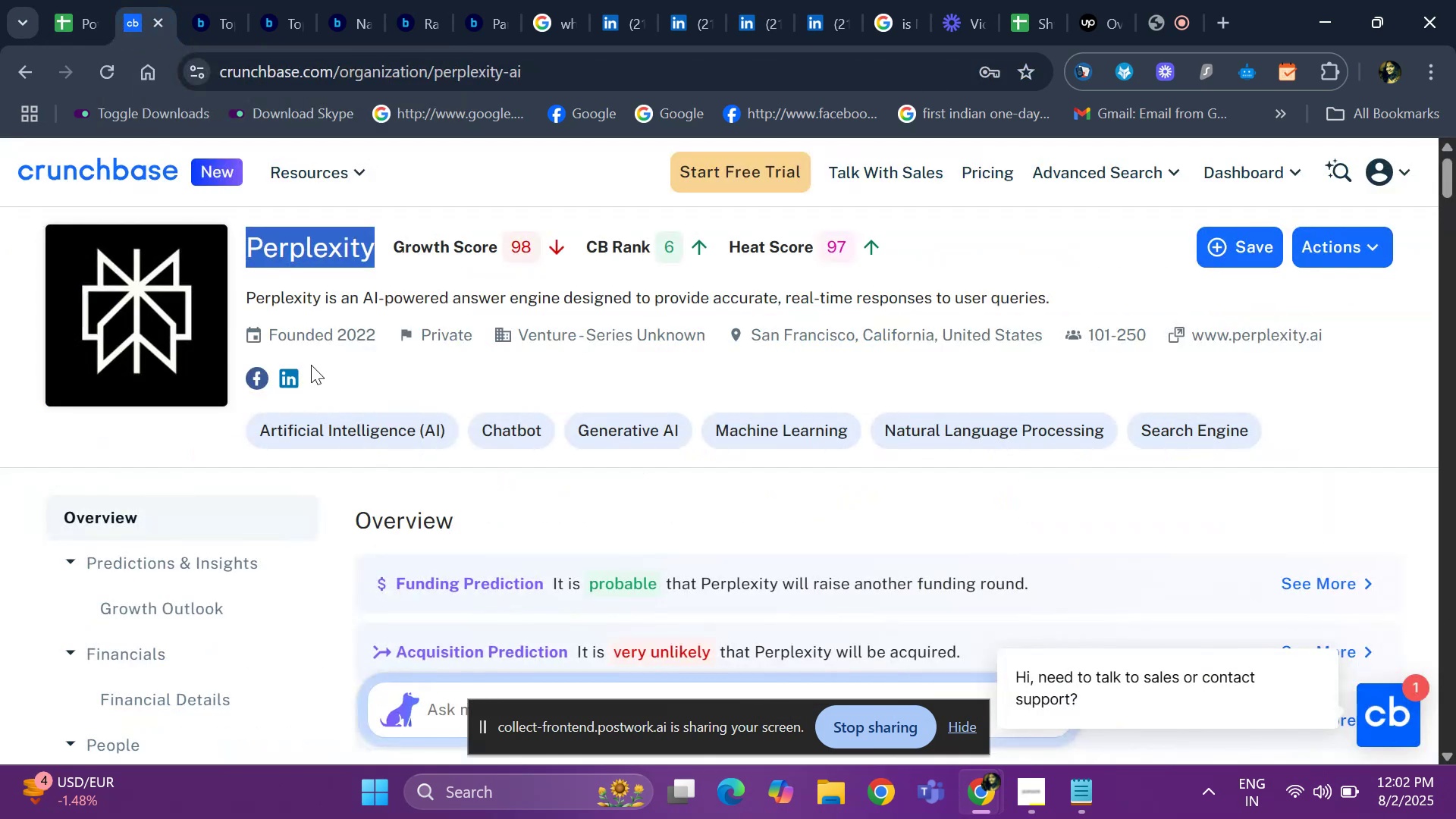 
scroll: coordinate [431, 464], scroll_direction: down, amount: 8.0
 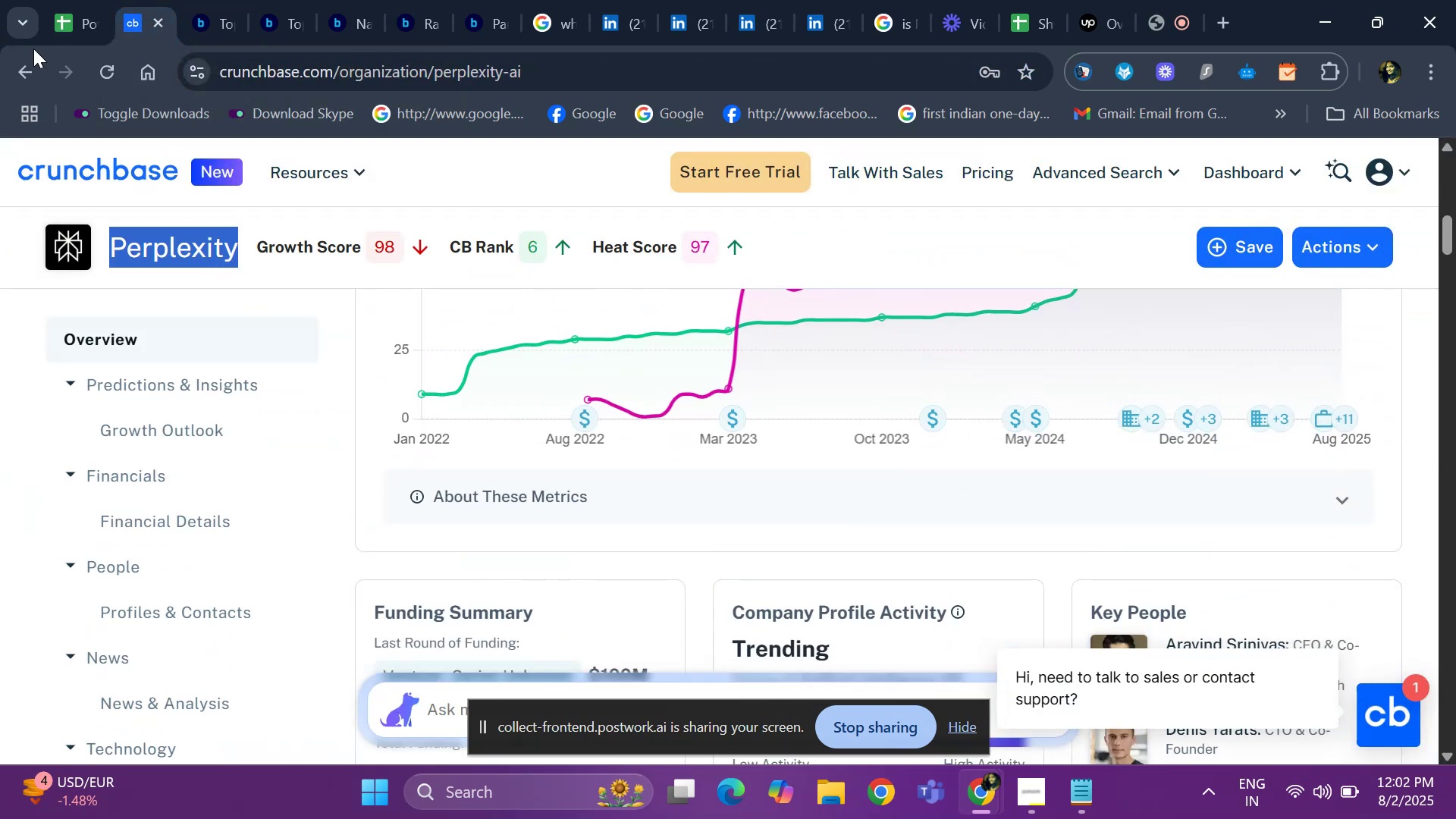 
left_click([24, 79])
 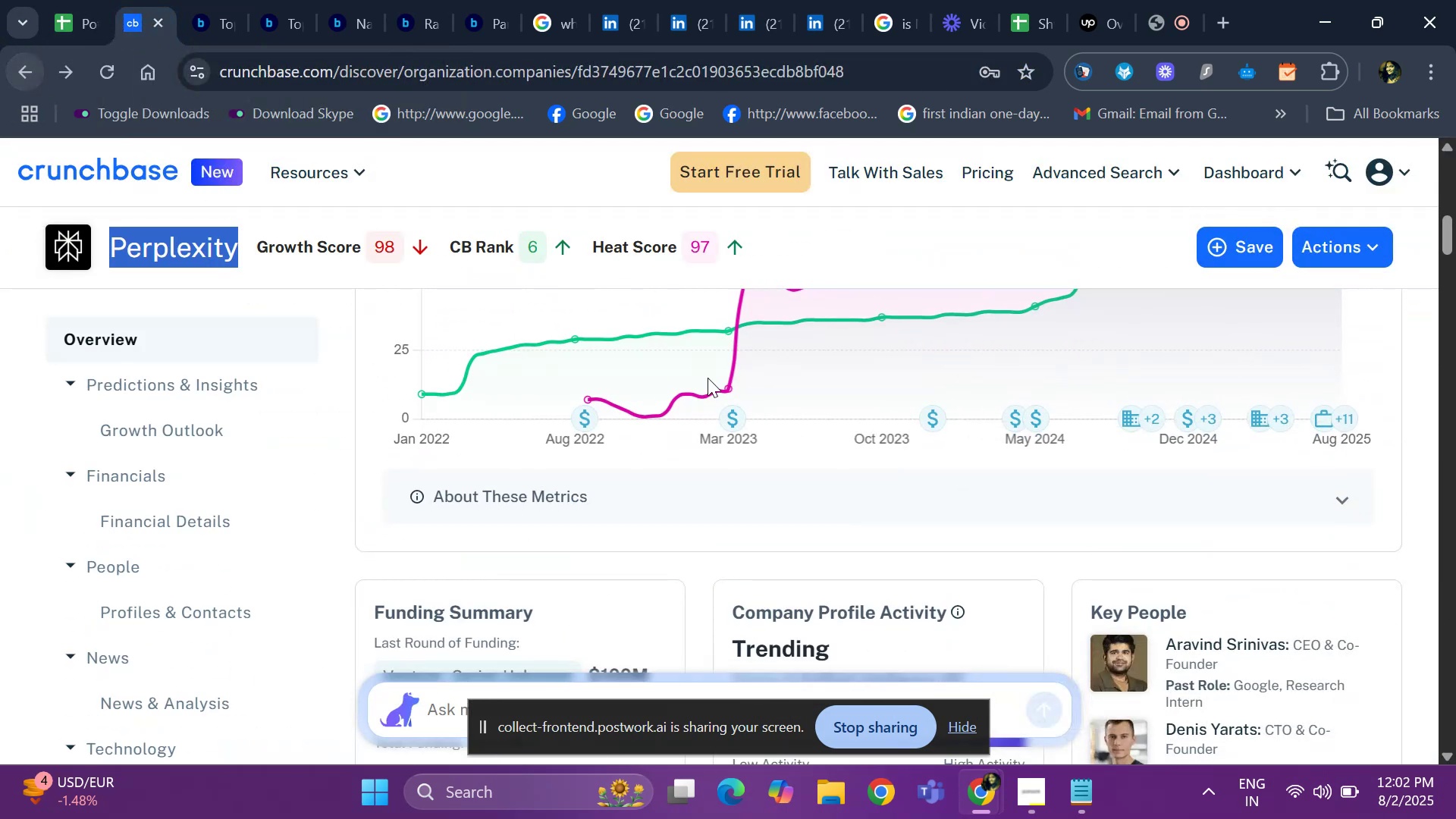 
scroll: coordinate [1031, 577], scroll_direction: down, amount: 16.0
 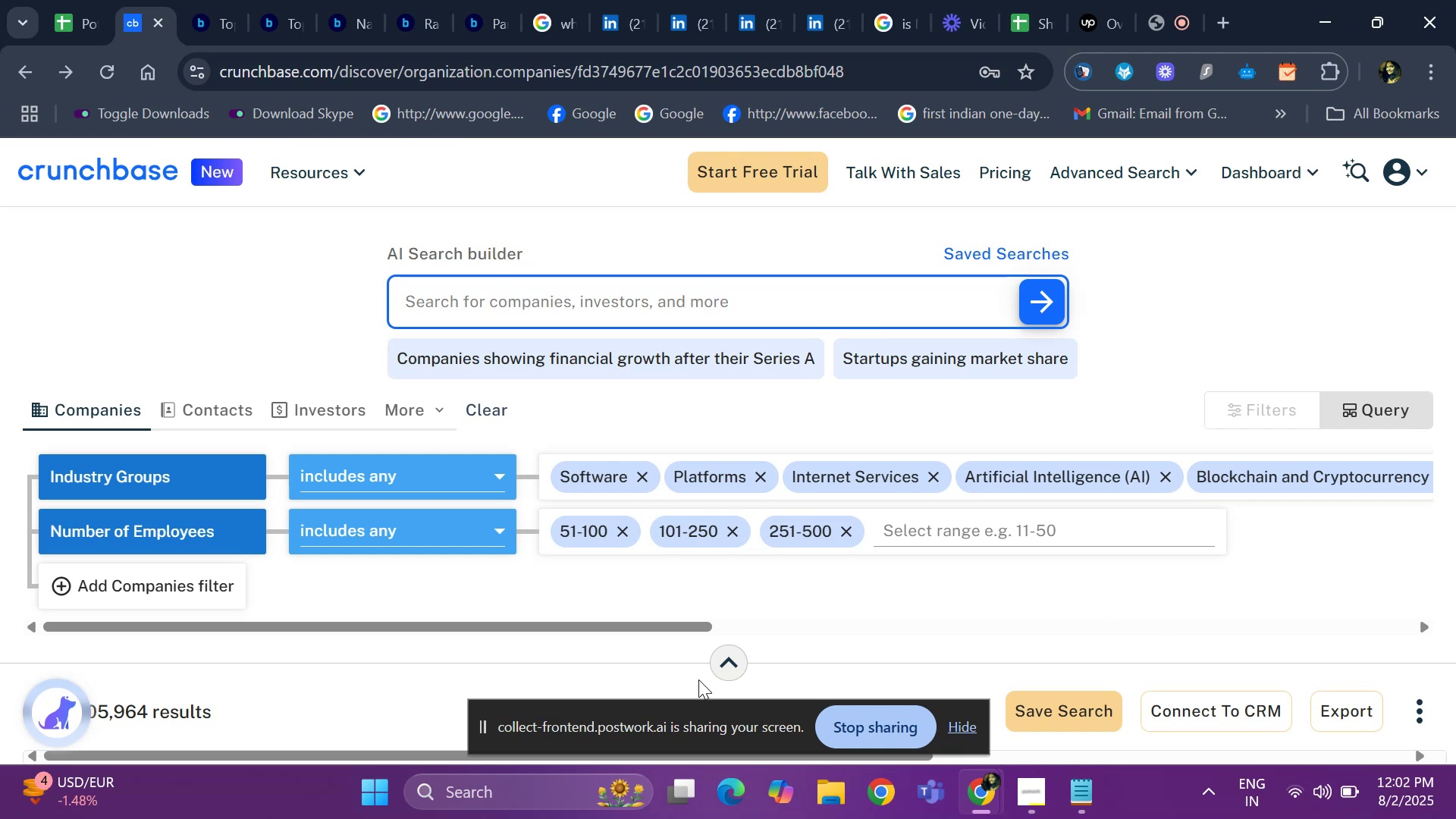 
left_click([736, 665])
 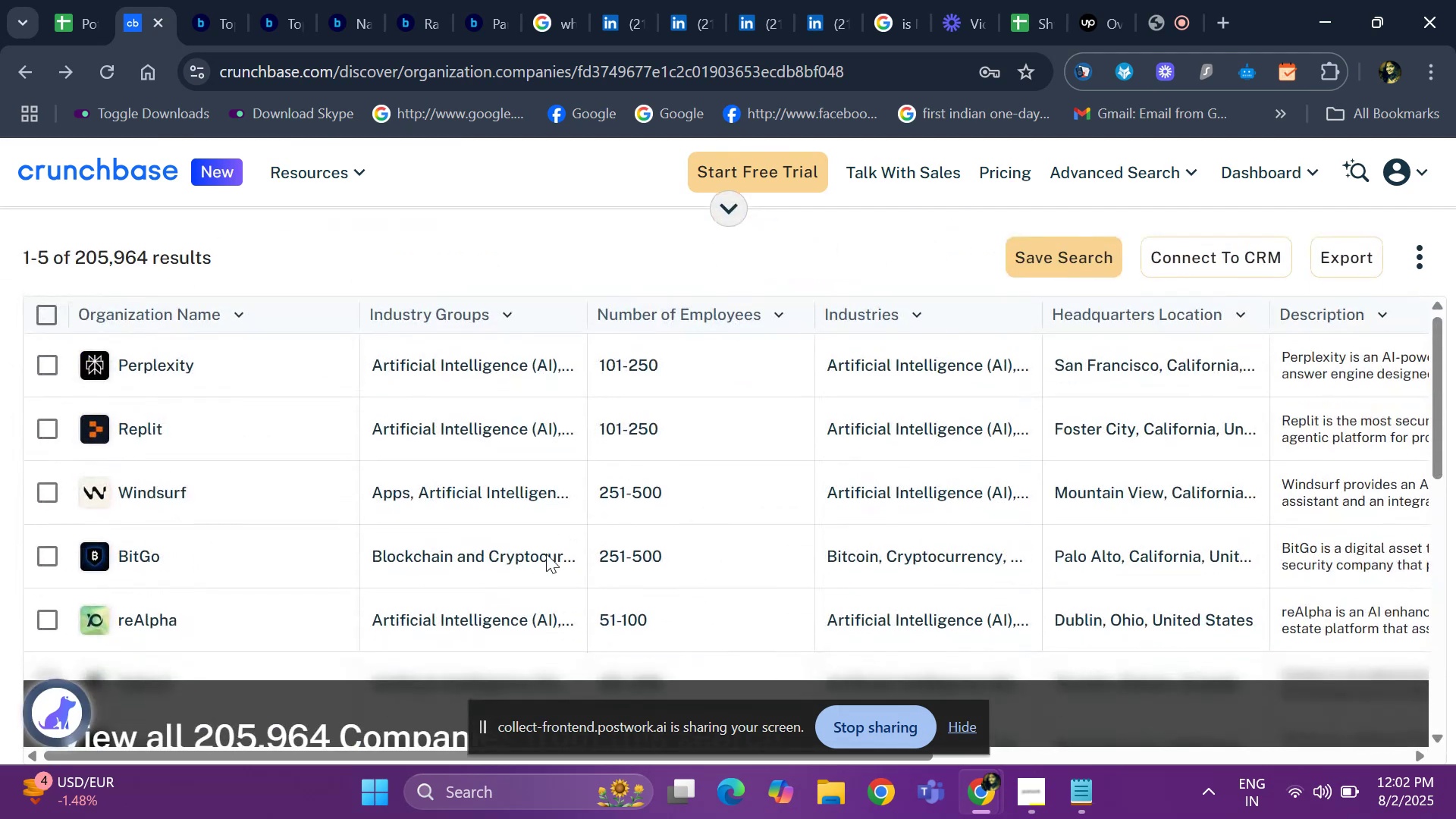 
scroll: coordinate [469, 476], scroll_direction: down, amount: 1.0
 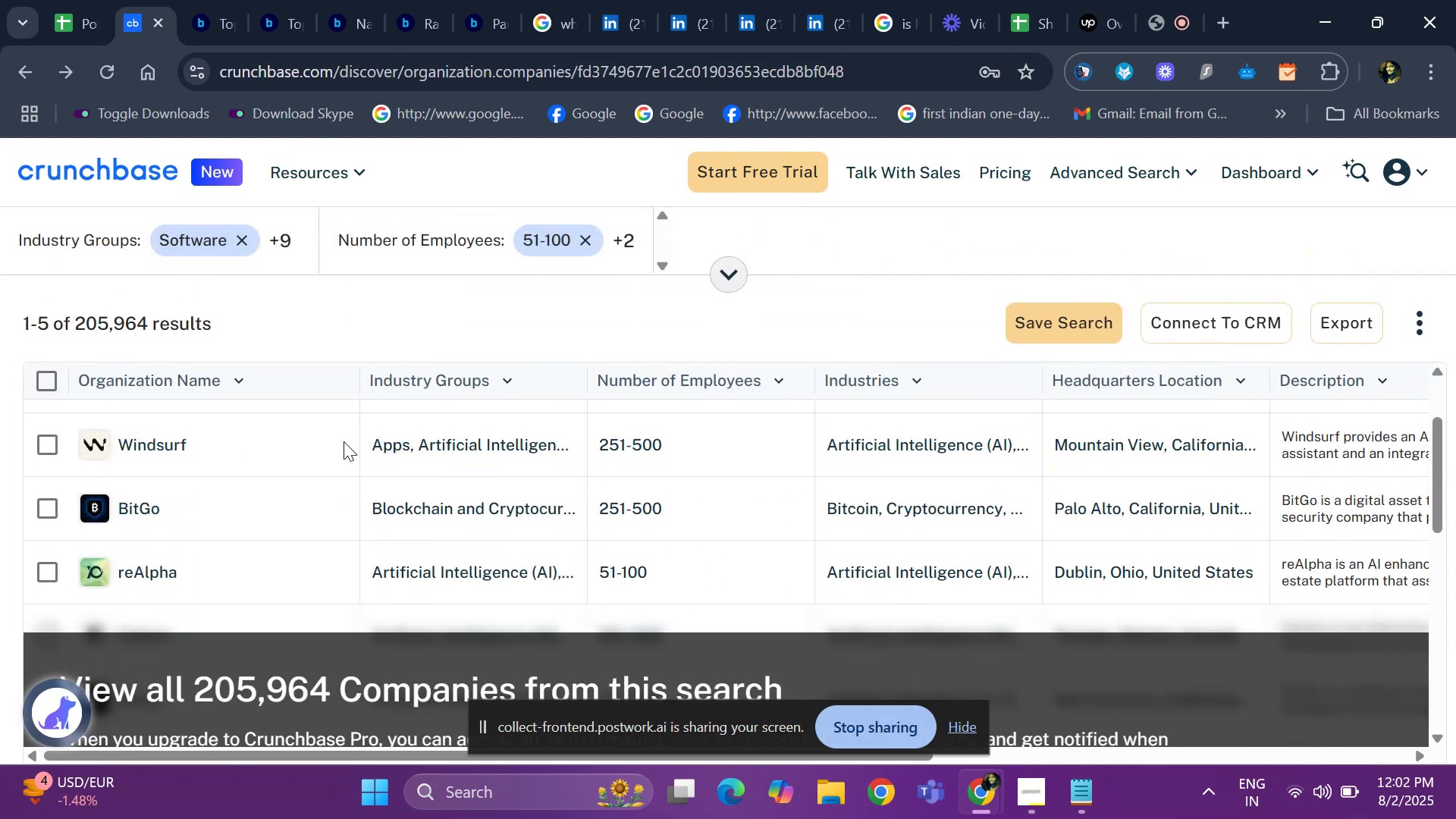 
scroll: coordinate [290, 441], scroll_direction: up, amount: 1.0
 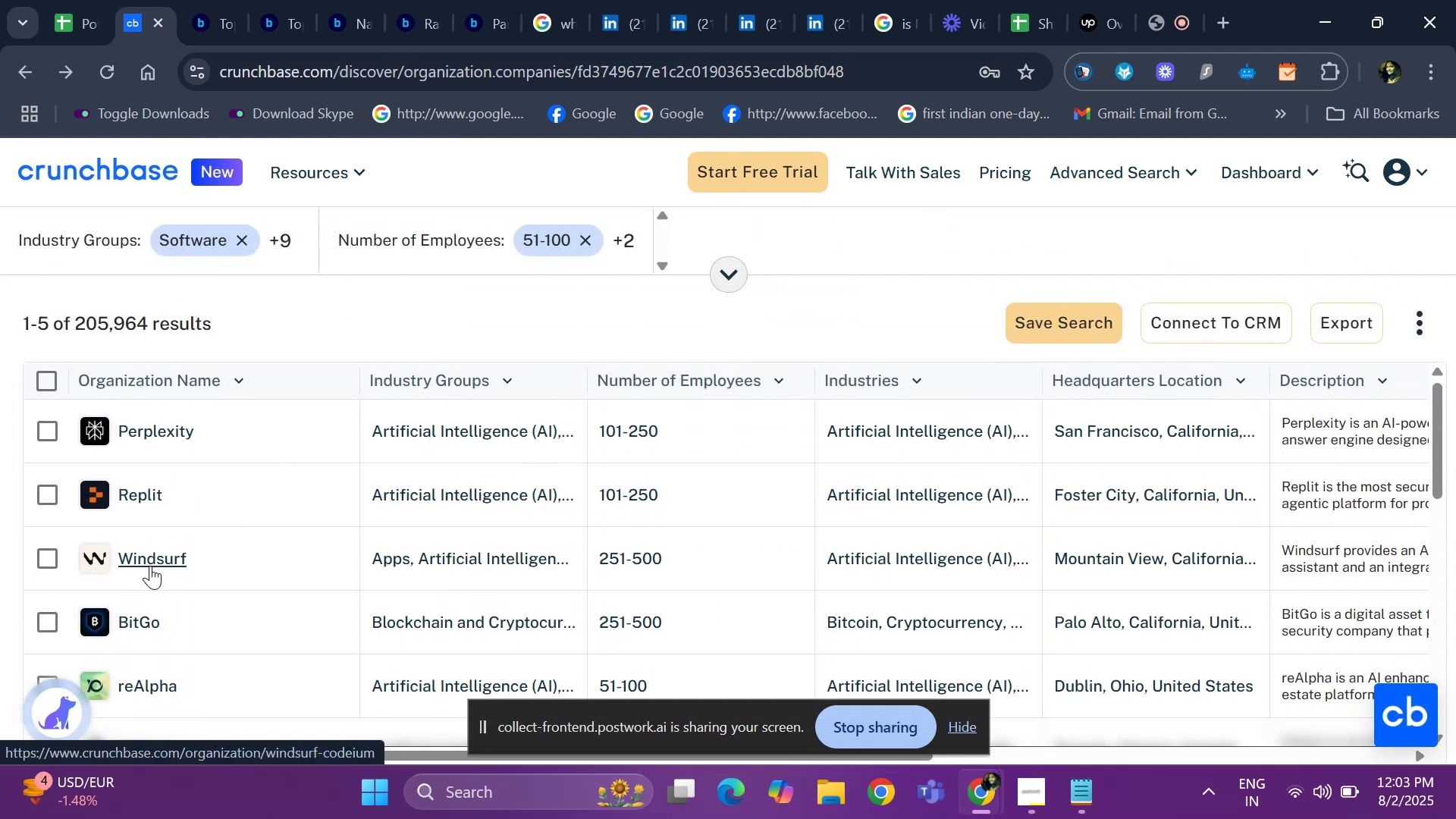 
left_click([149, 559])
 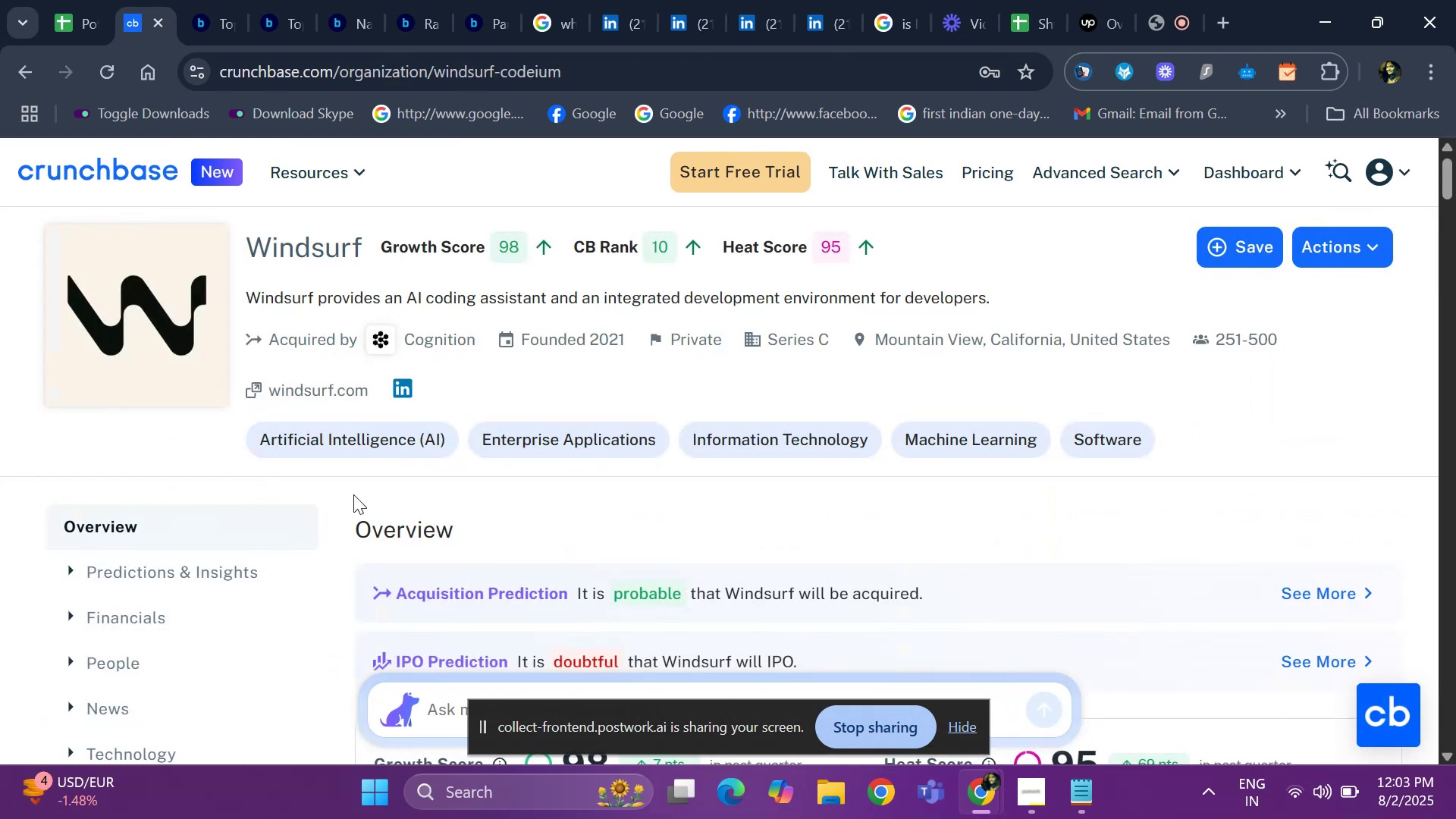 
left_click_drag(start_coordinate=[251, 246], to_coordinate=[364, 244])
 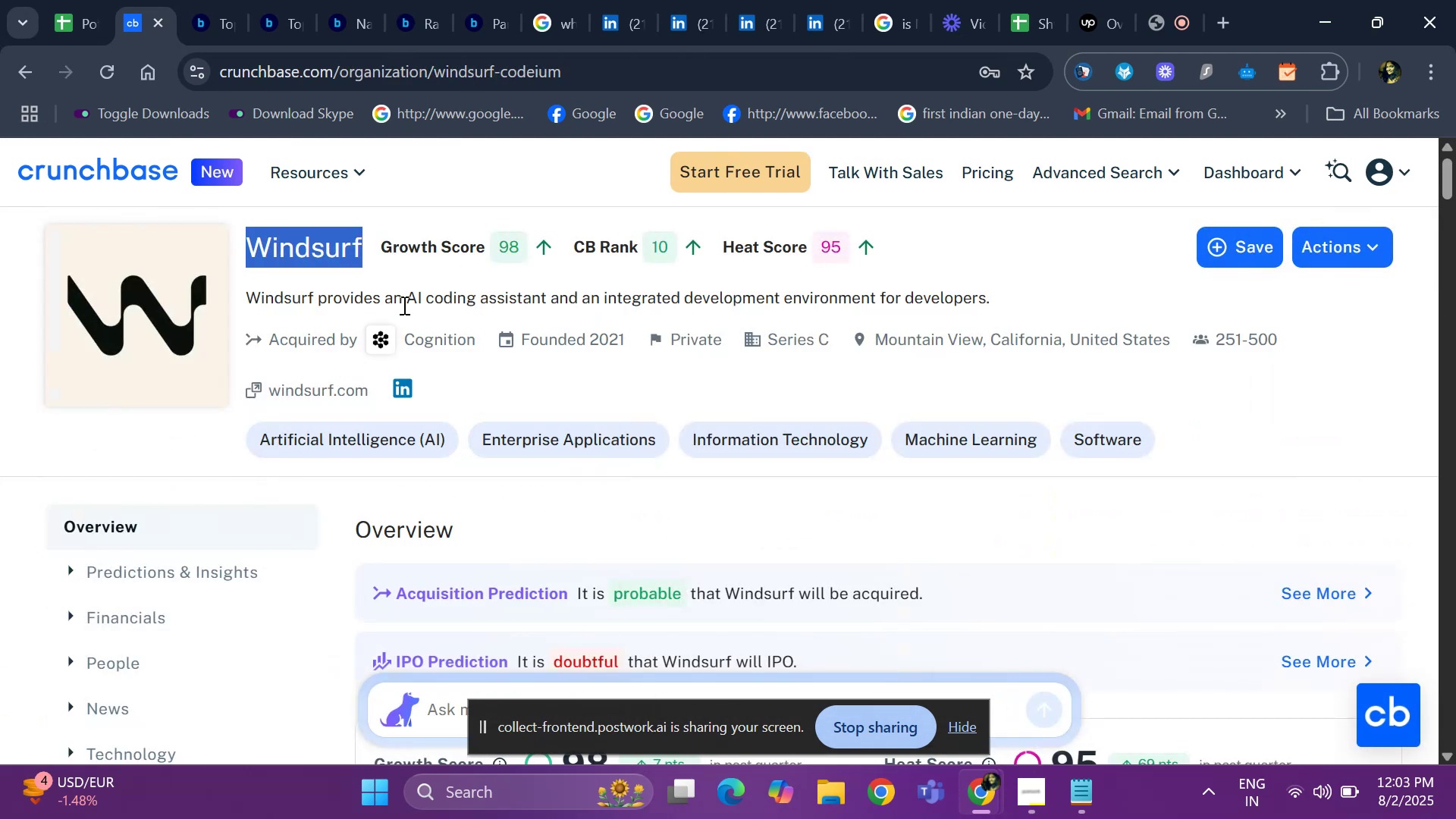 
scroll: coordinate [563, 442], scroll_direction: down, amount: 10.0
 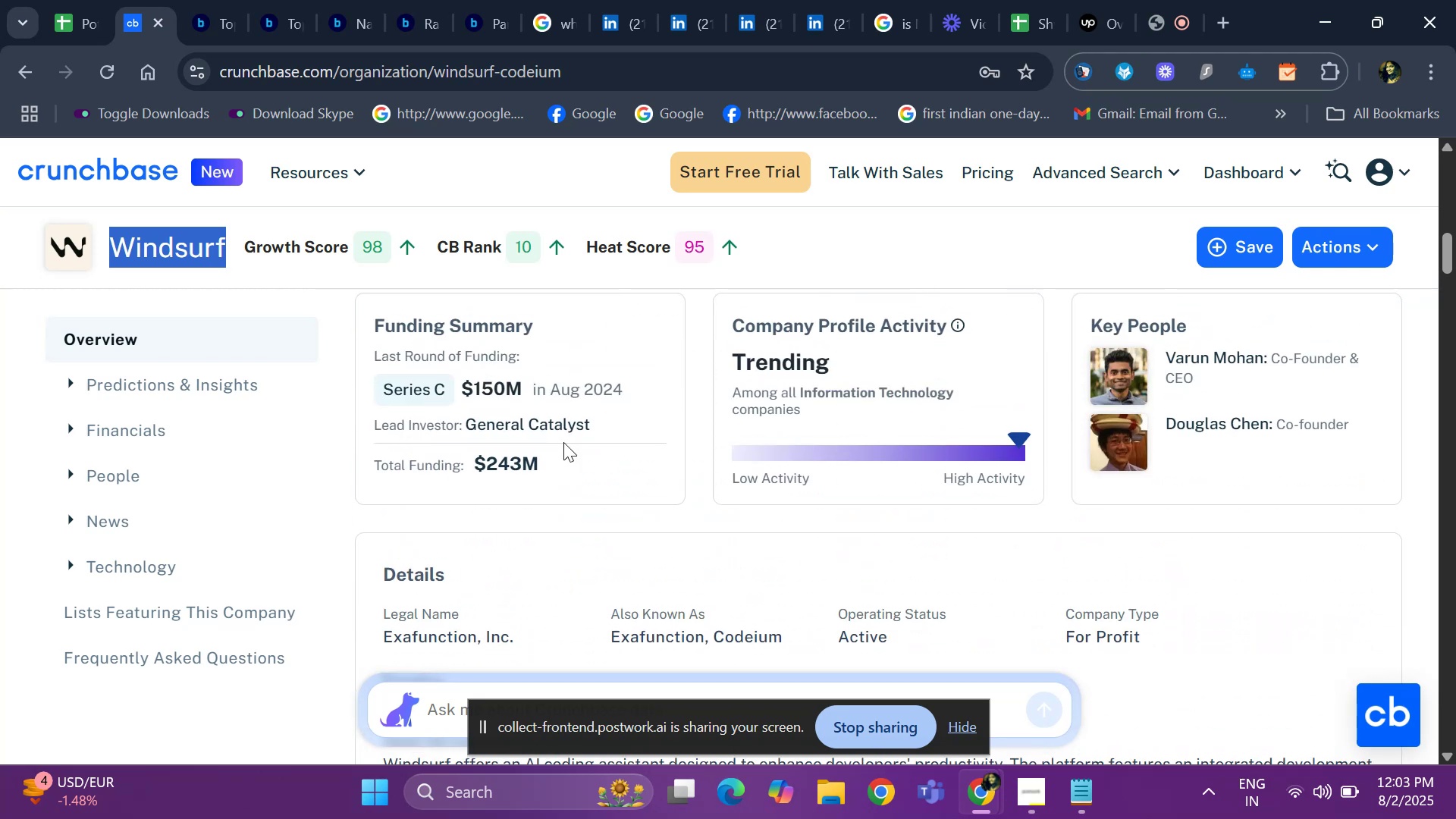 
scroll: coordinate [563, 442], scroll_direction: up, amount: 1.0
 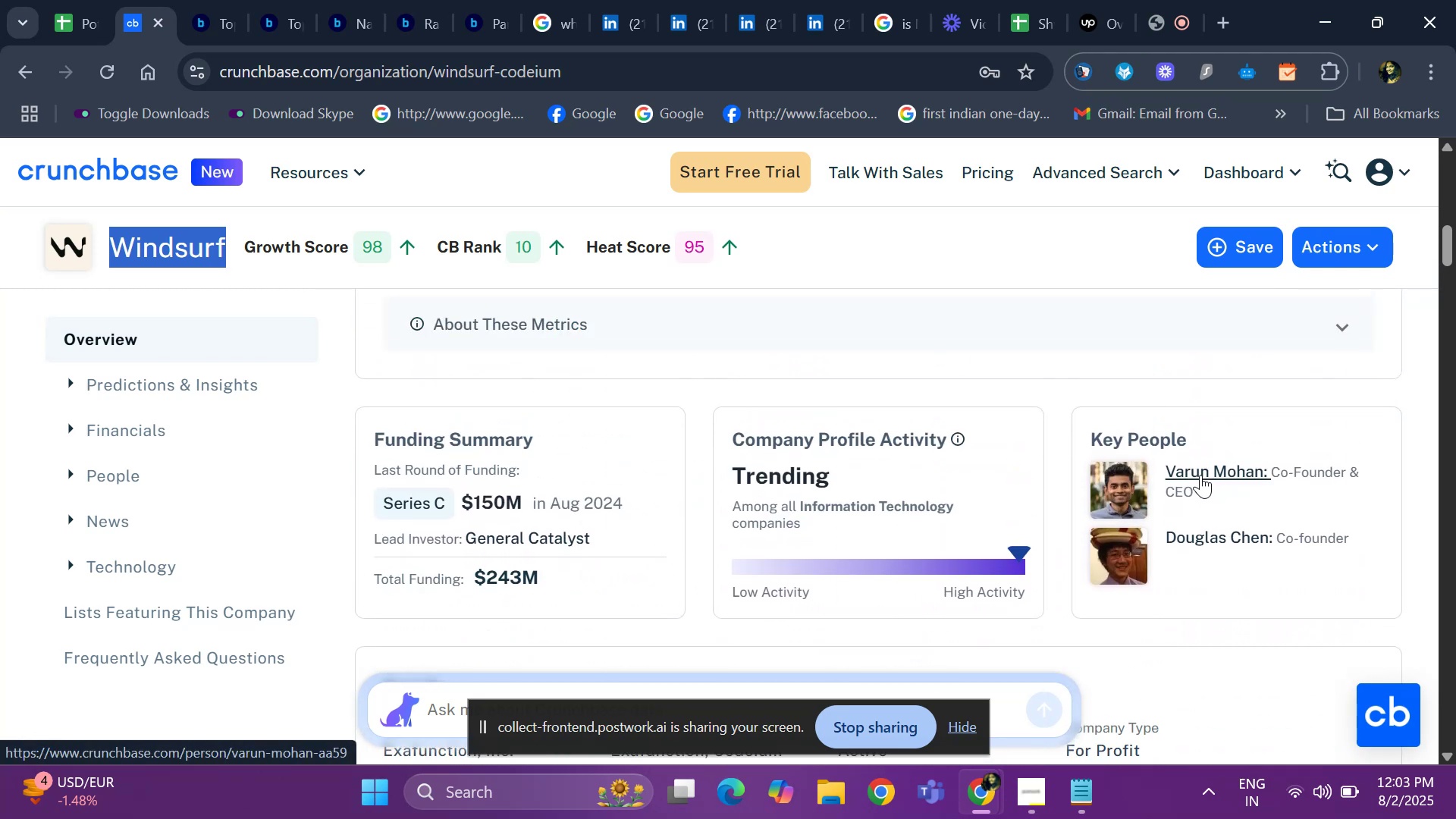 
right_click([1200, 475])
 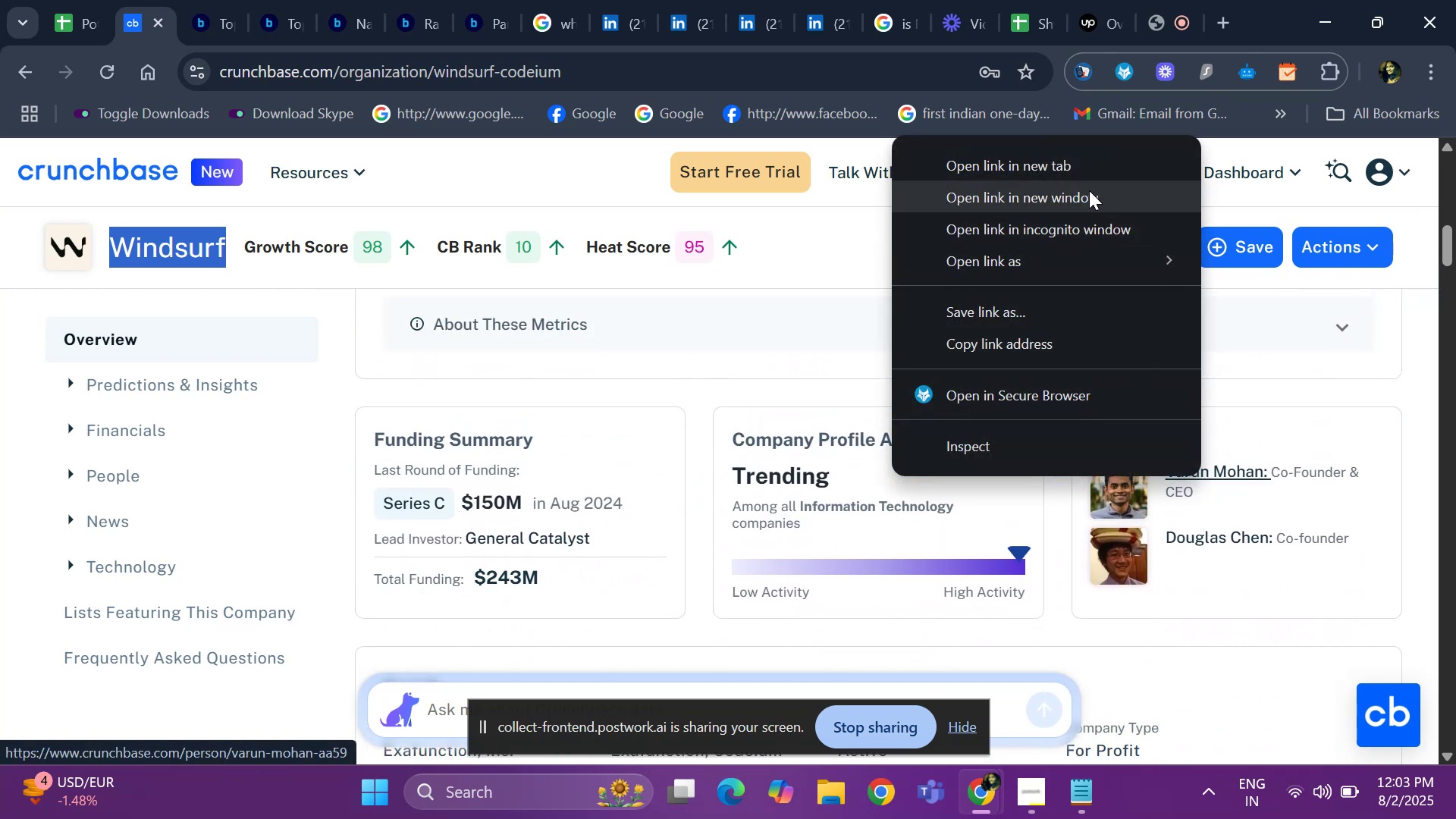 
left_click([1078, 168])
 